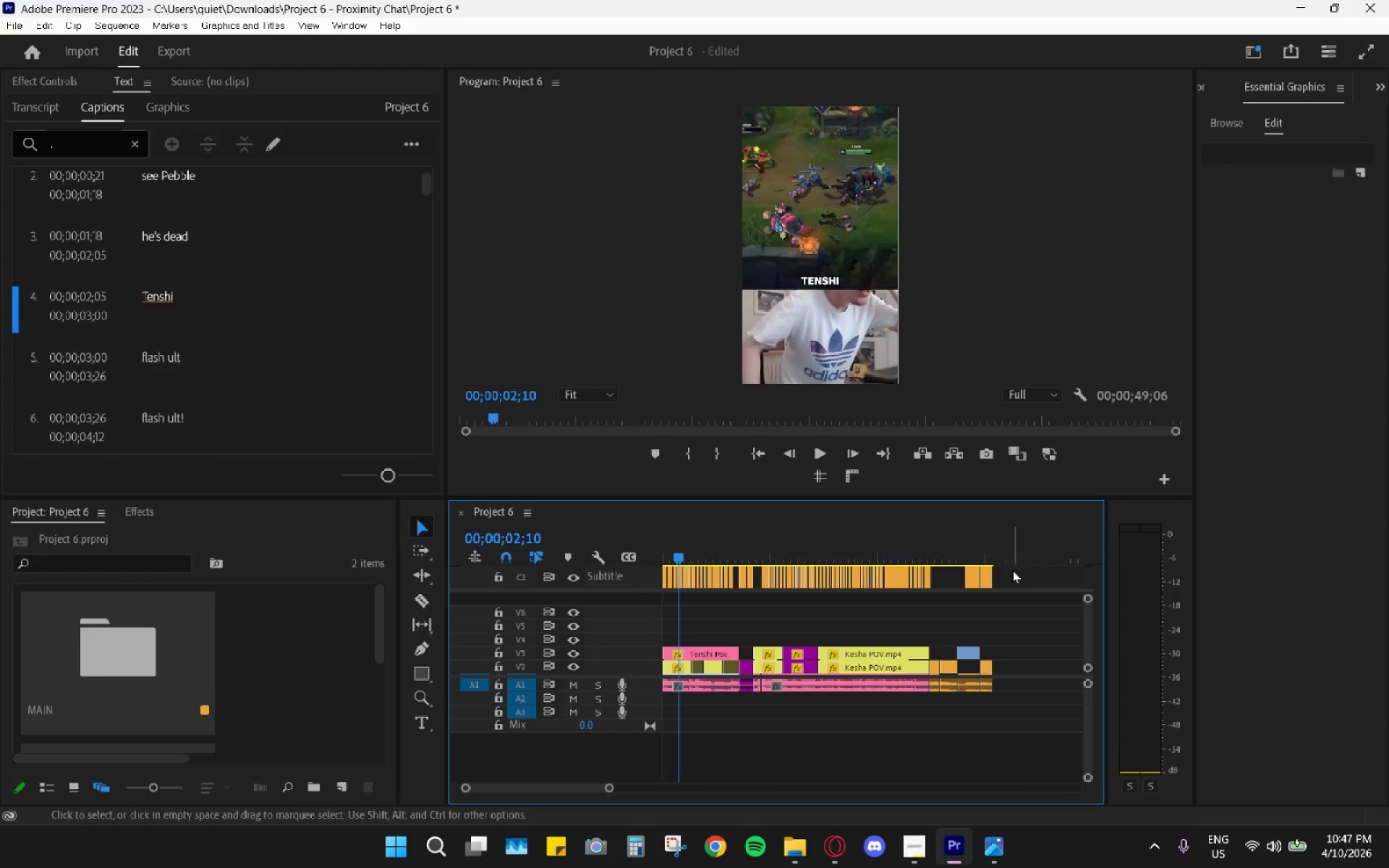 
left_click_drag(start_coordinate=[1017, 576], to_coordinate=[634, 567])
 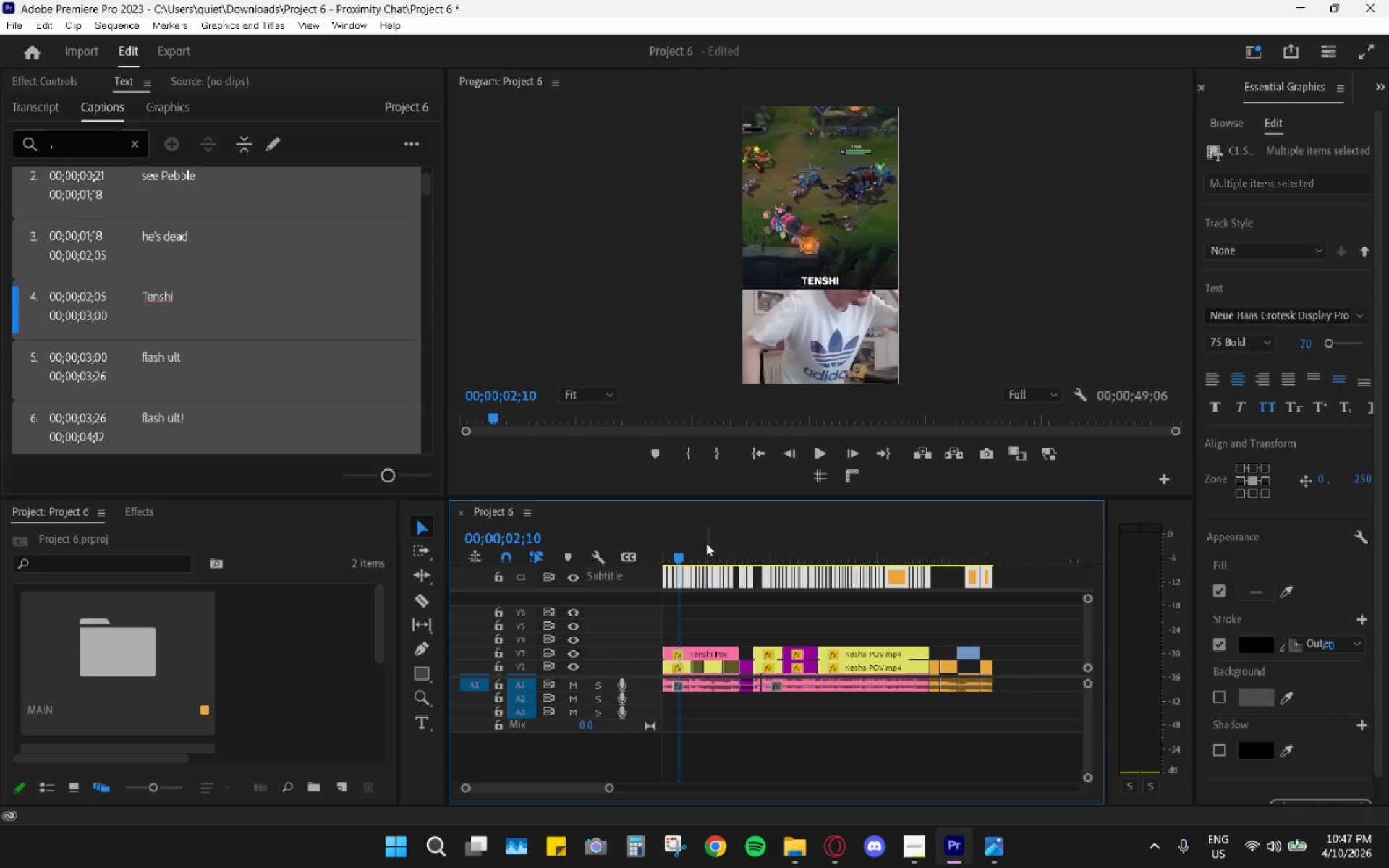 
hold_key(key=AltLeft, duration=0.64)
scroll: coordinate [734, 591], scroll_direction: up, amount: 22.0
 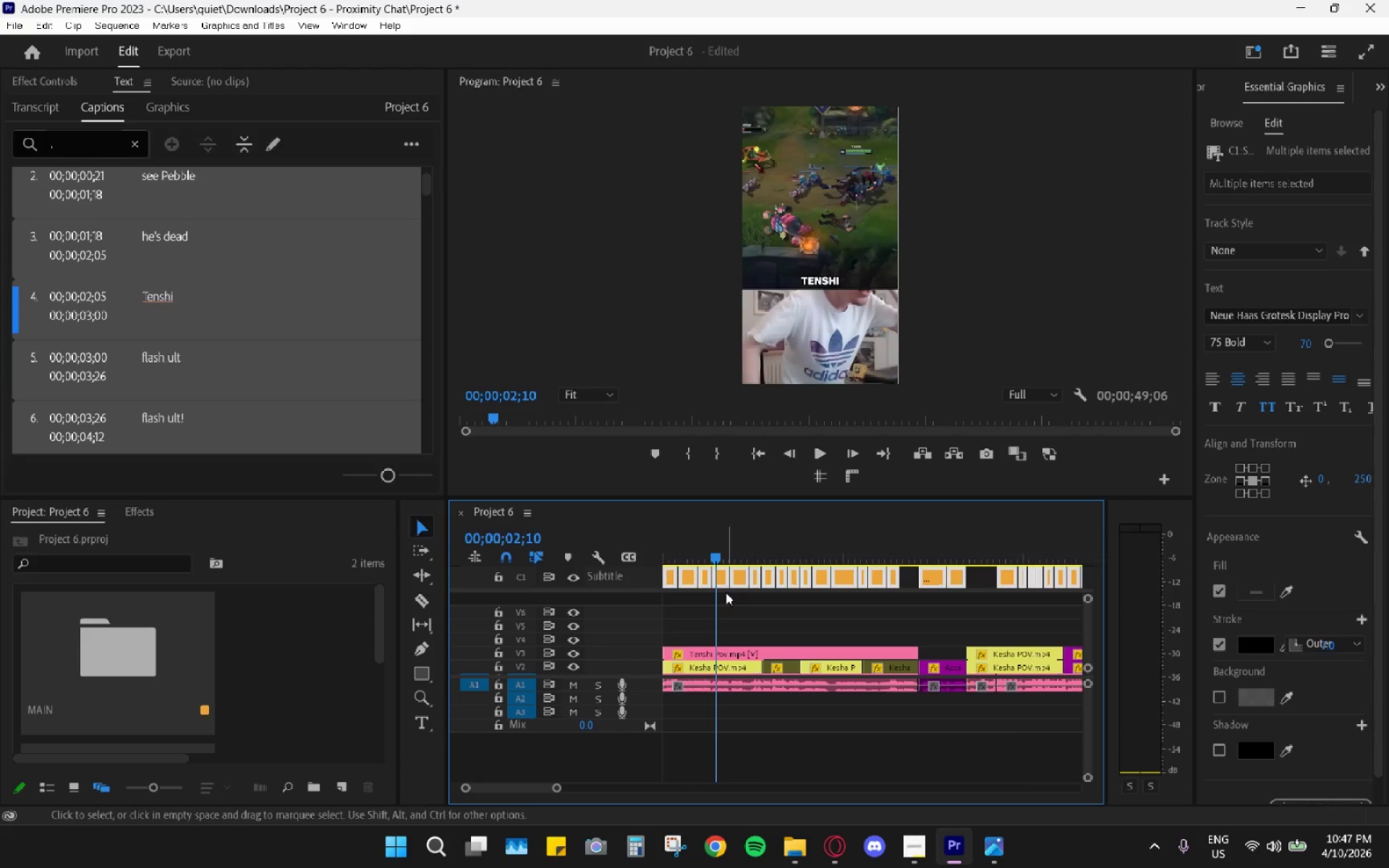 
left_click([726, 603])
 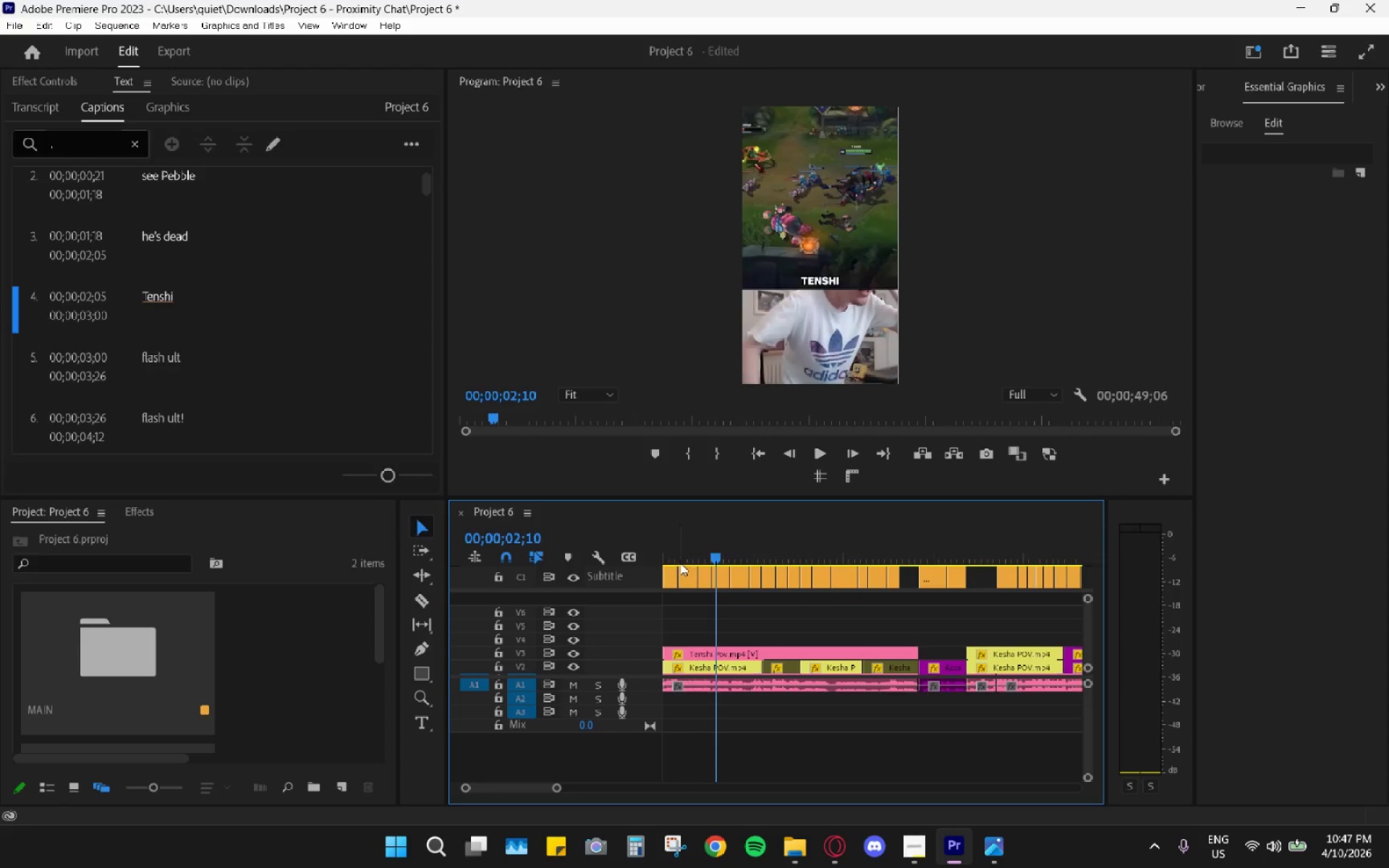 
left_click_drag(start_coordinate=[675, 561], to_coordinate=[666, 561])
 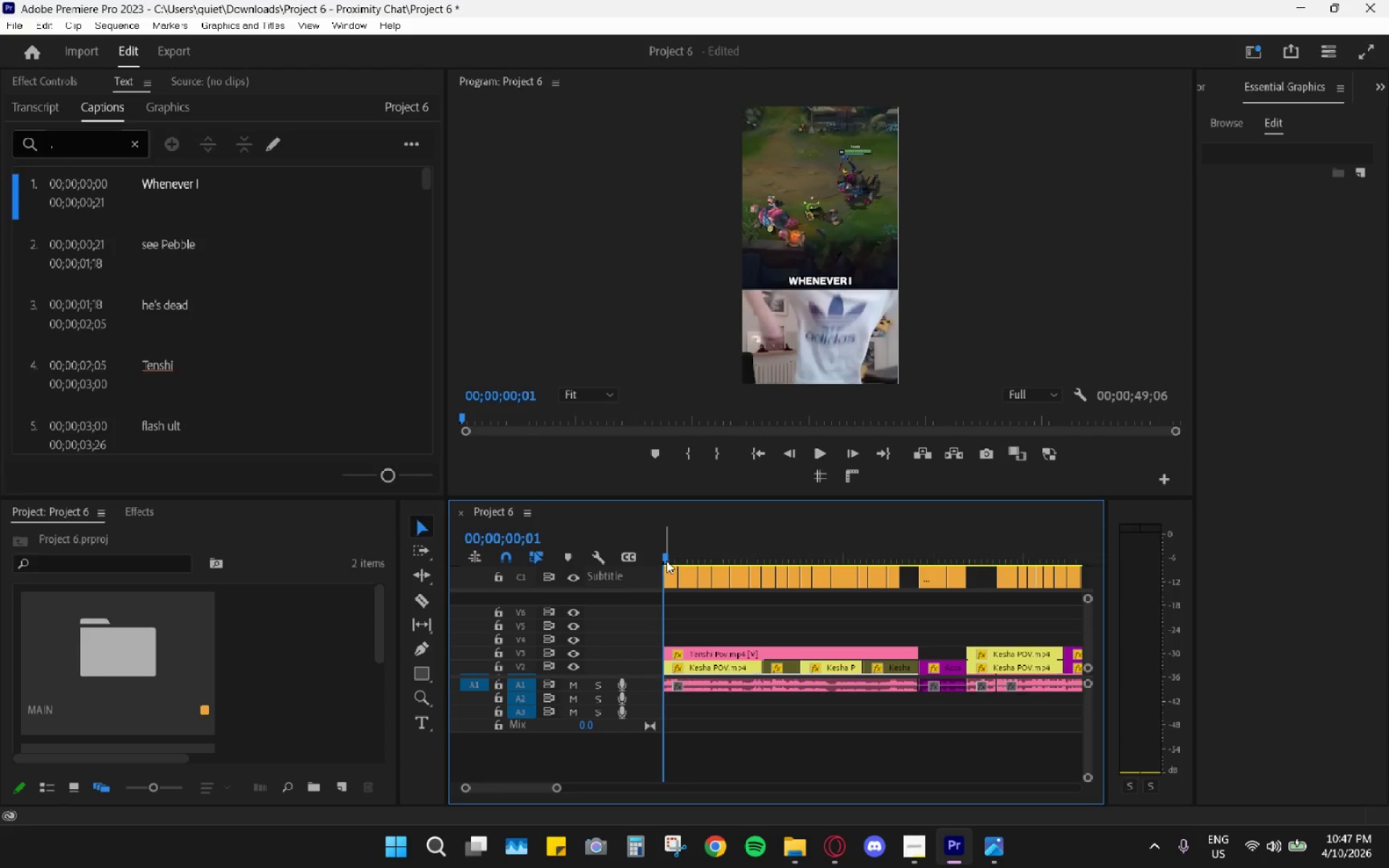 
key(Space)
 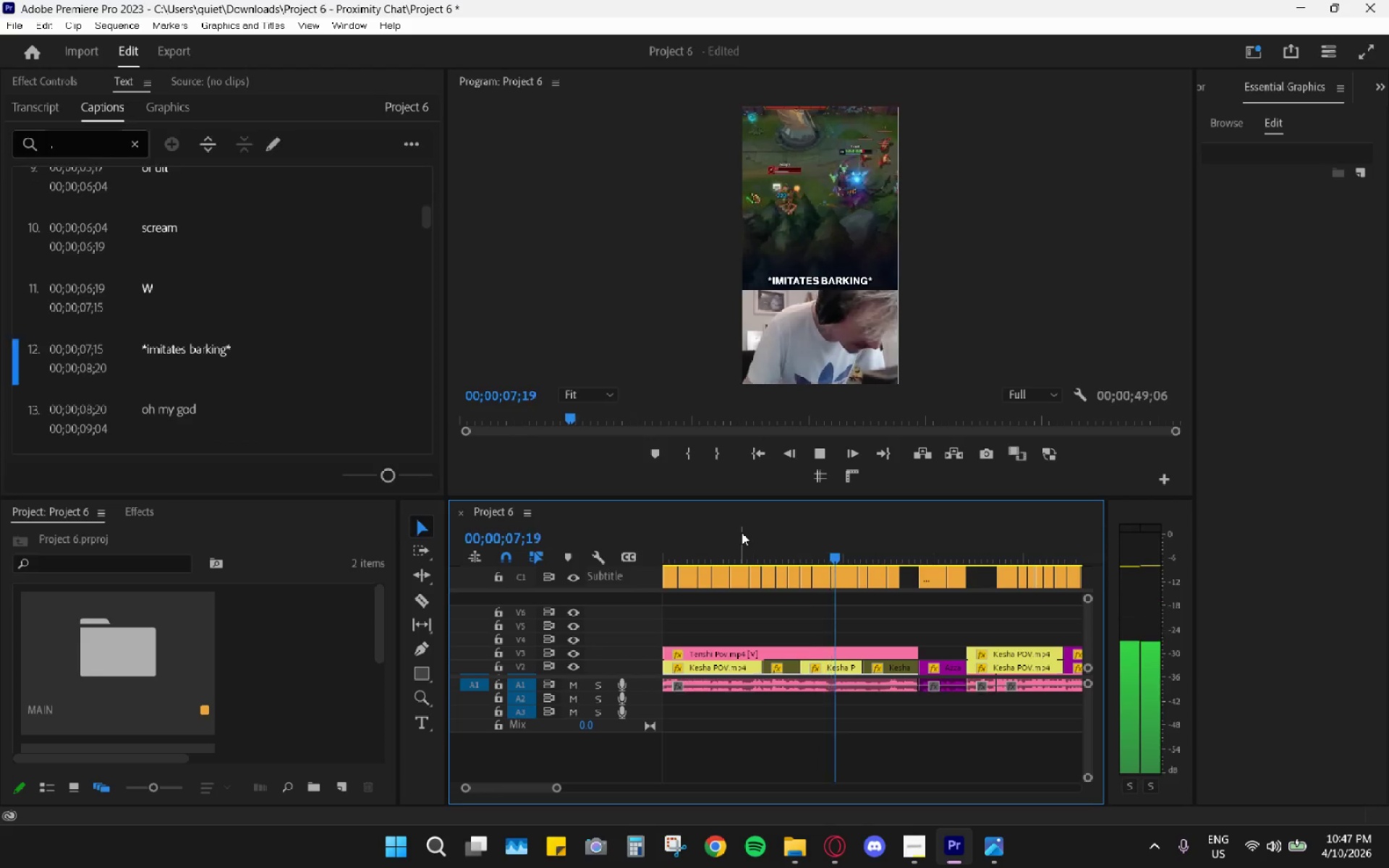 
wait(12.66)
 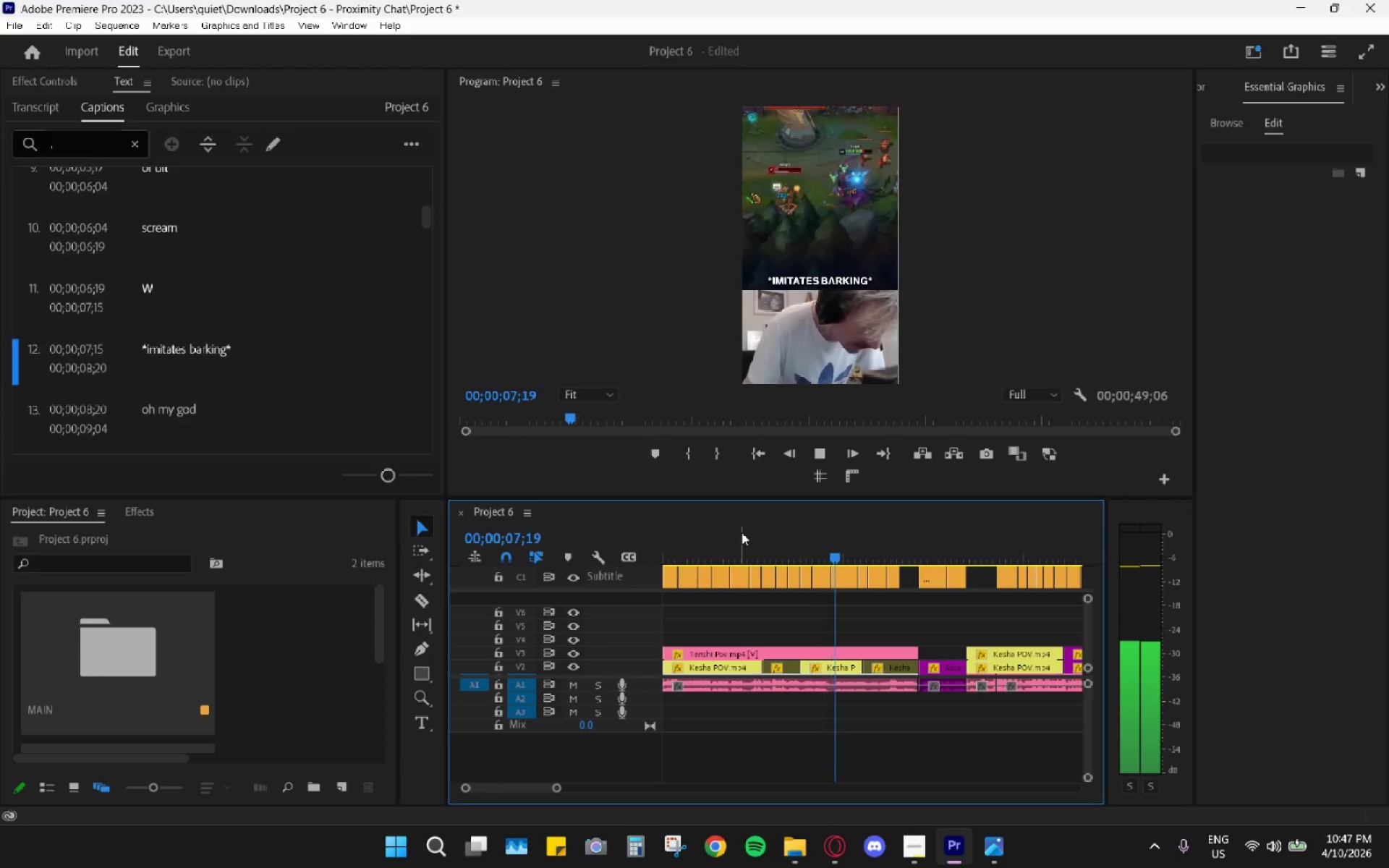 
key(Space)
 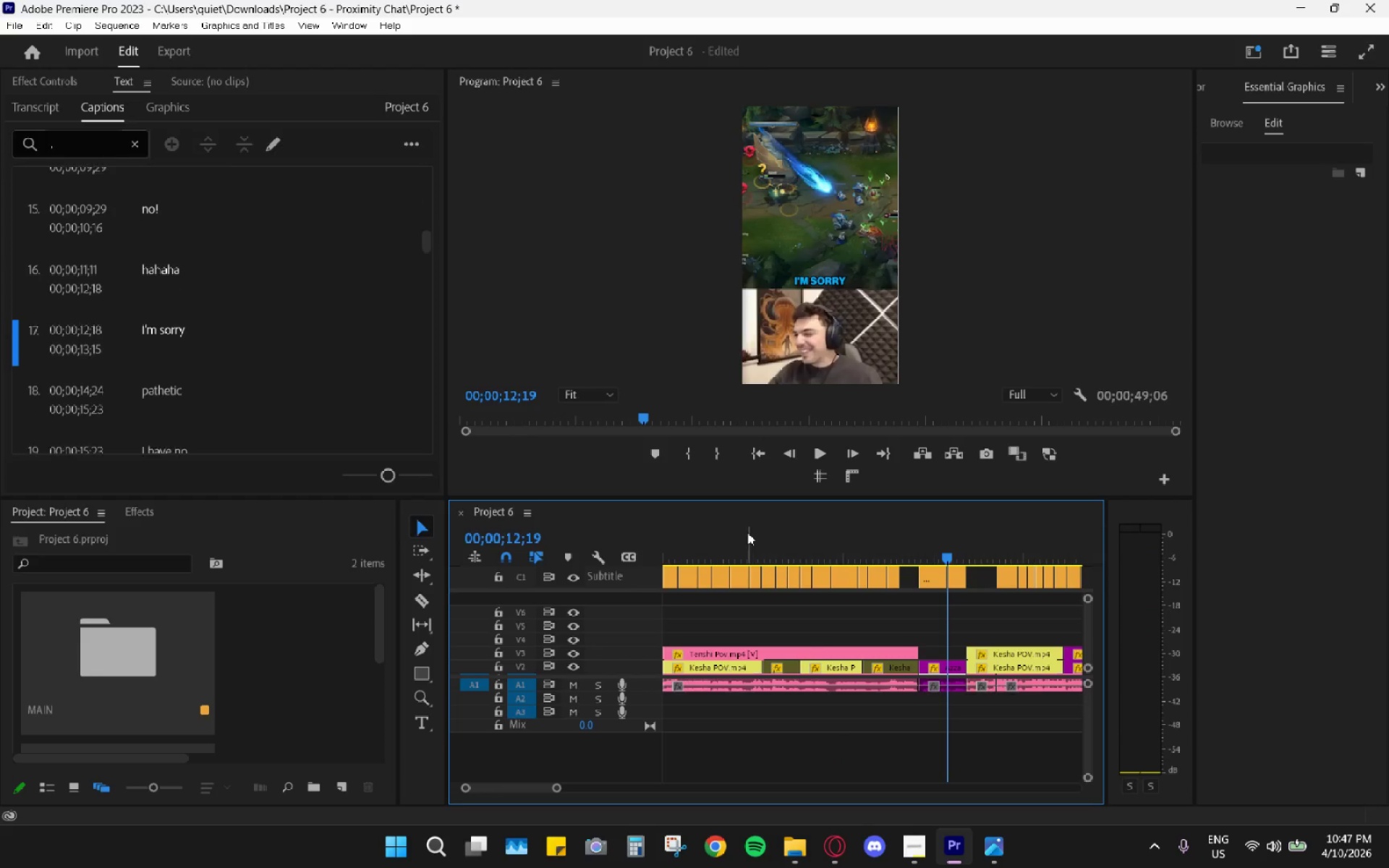 
key(Space)
 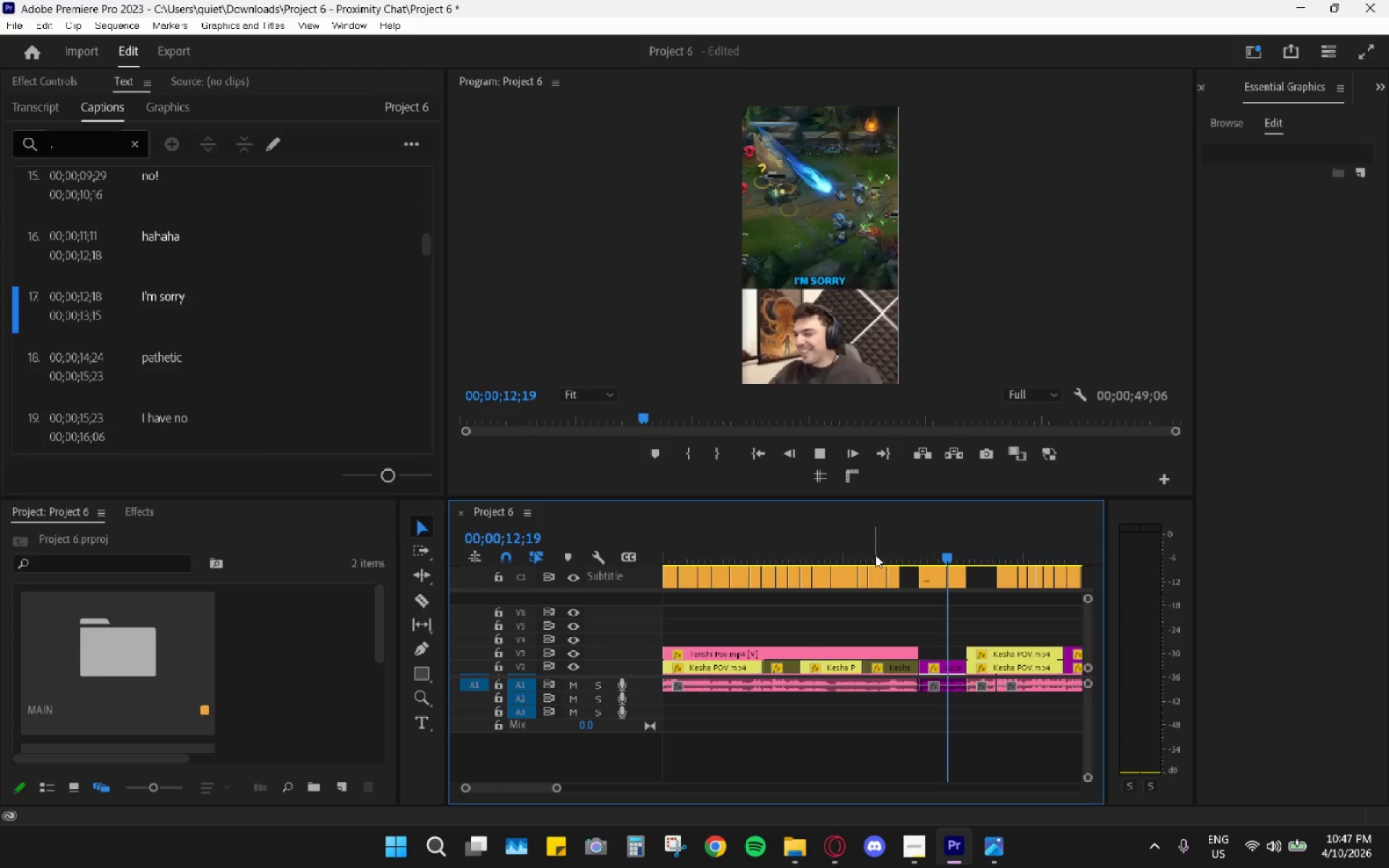 
left_click([883, 555])
 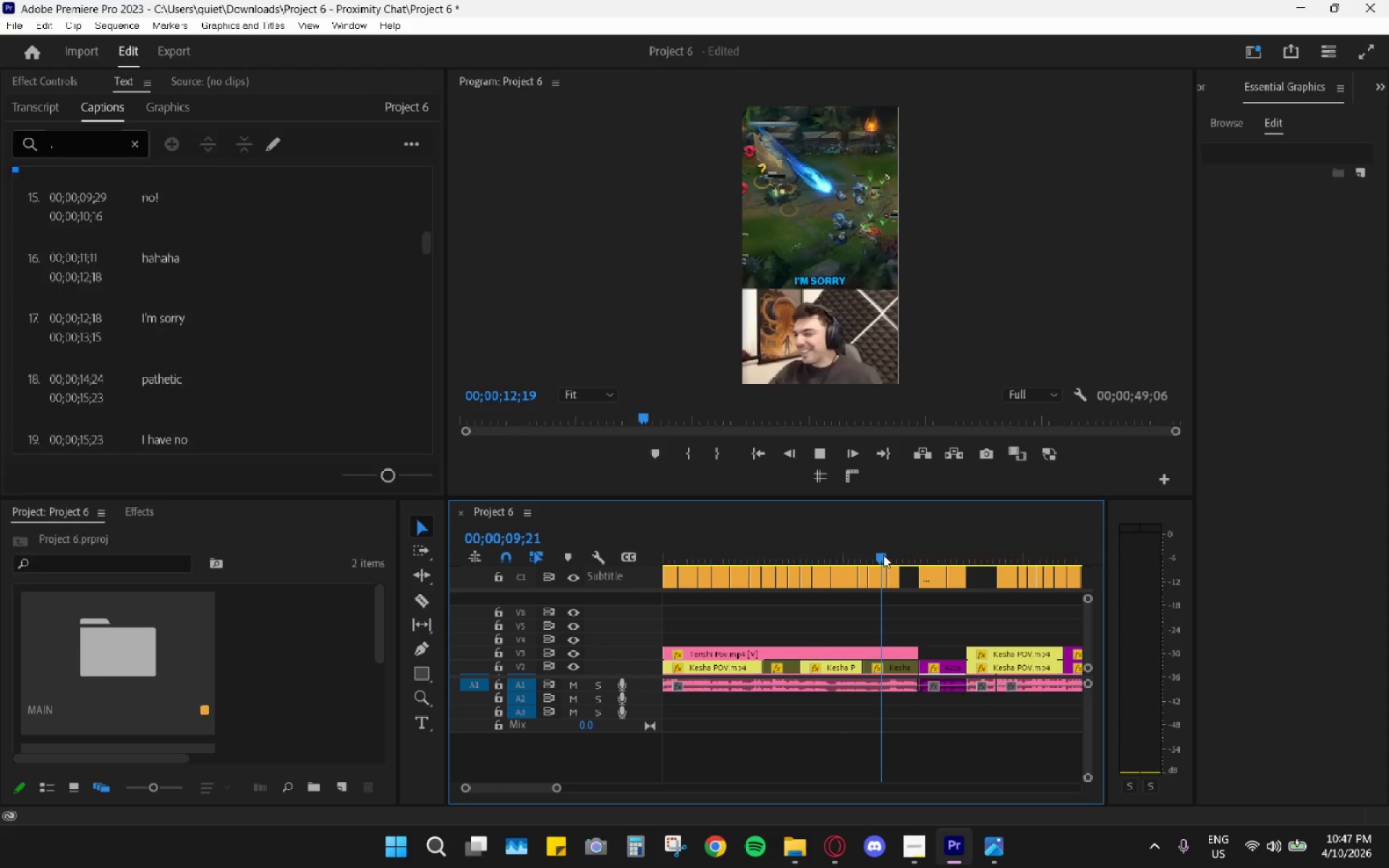 
key(Space)
 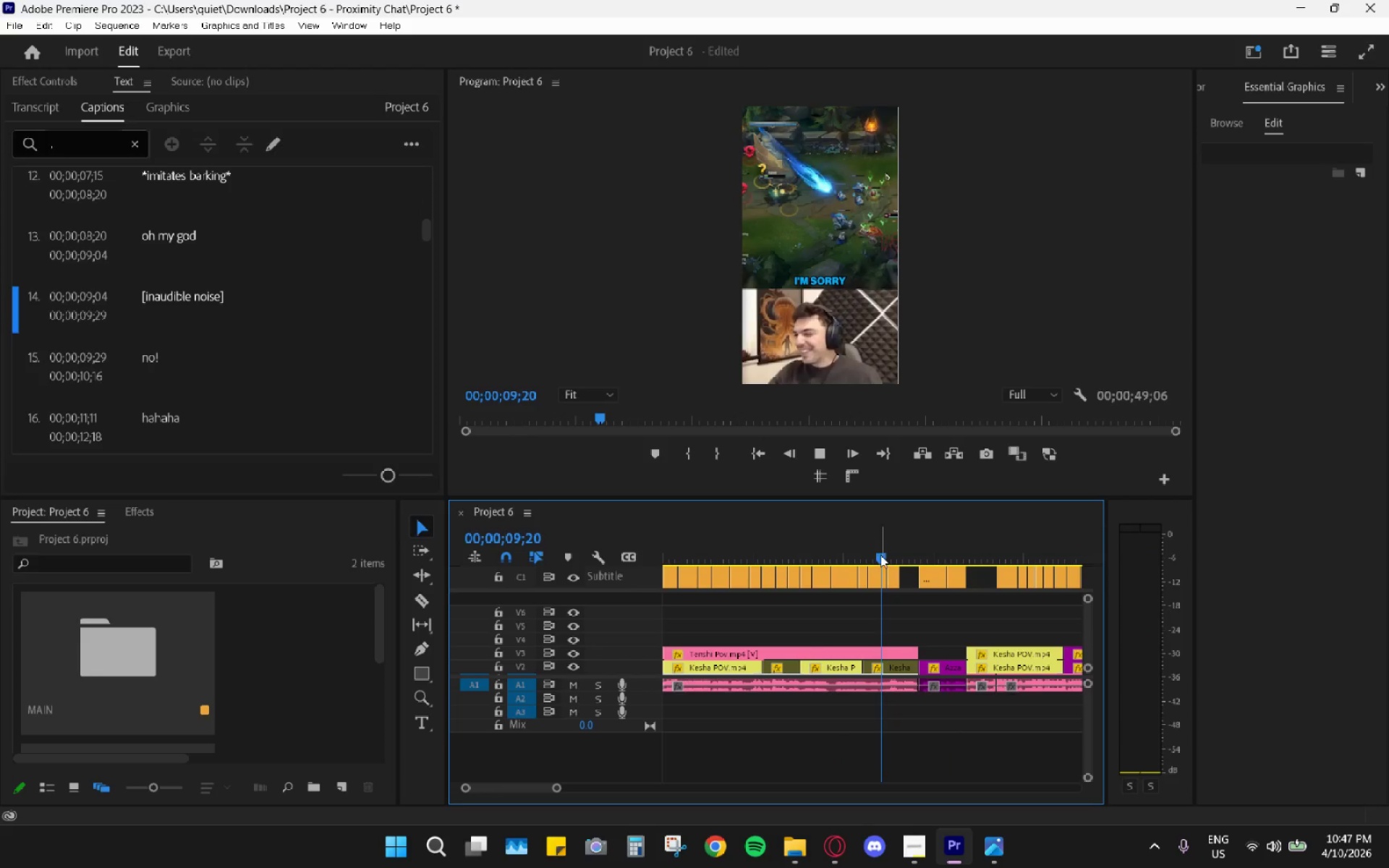 
left_click_drag(start_coordinate=[875, 555], to_coordinate=[870, 554])
 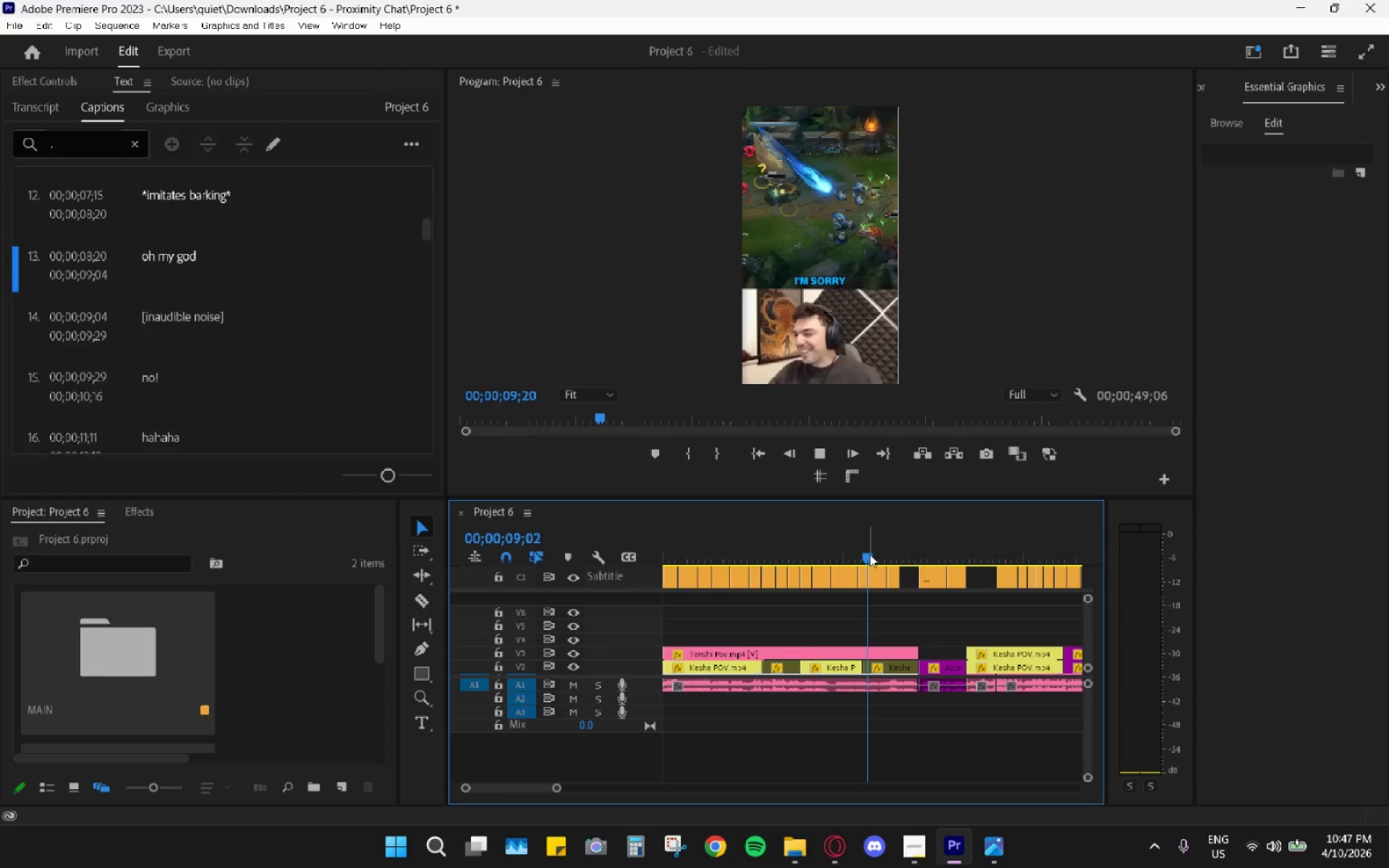 
key(Space)
 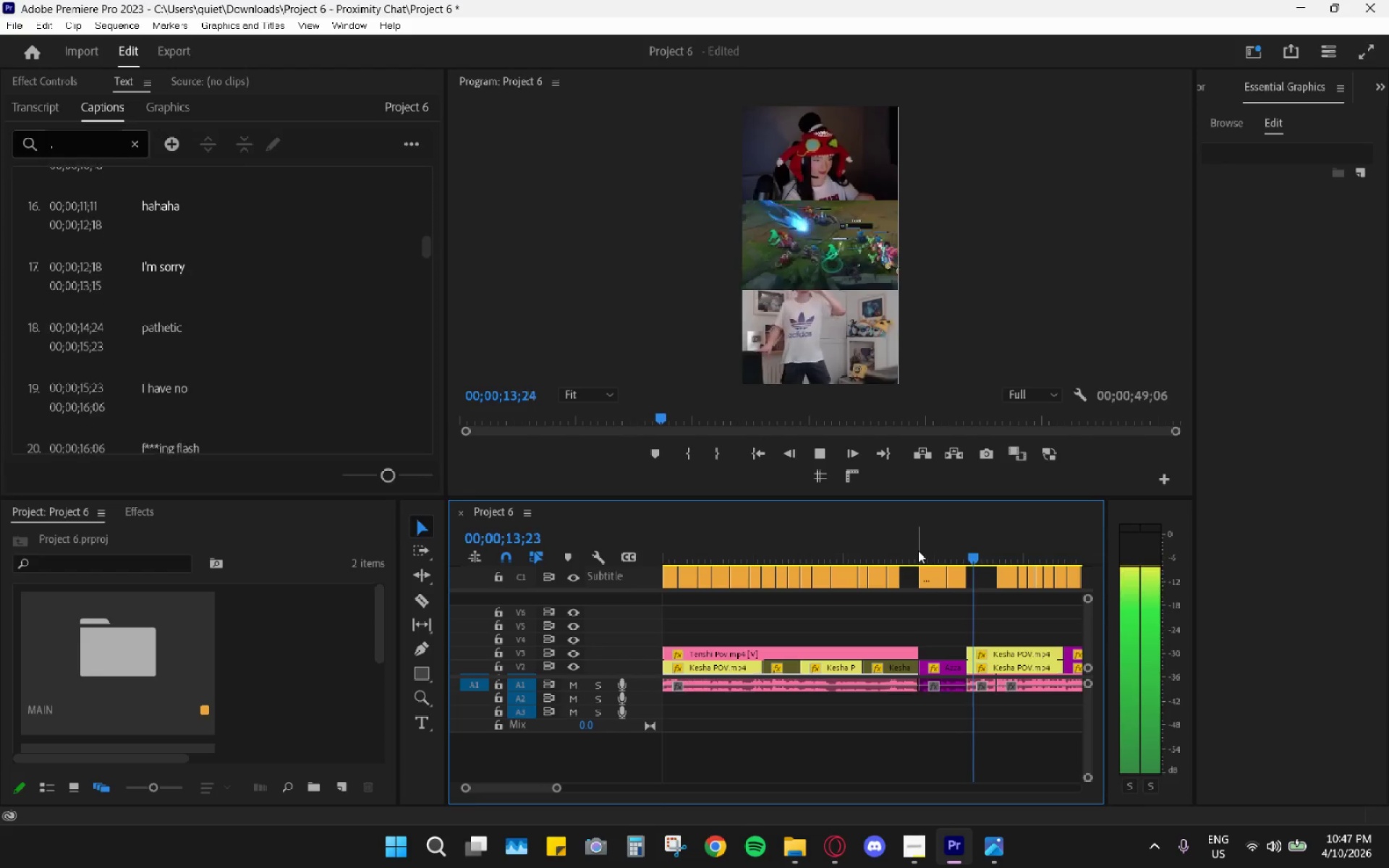 
wait(6.88)
 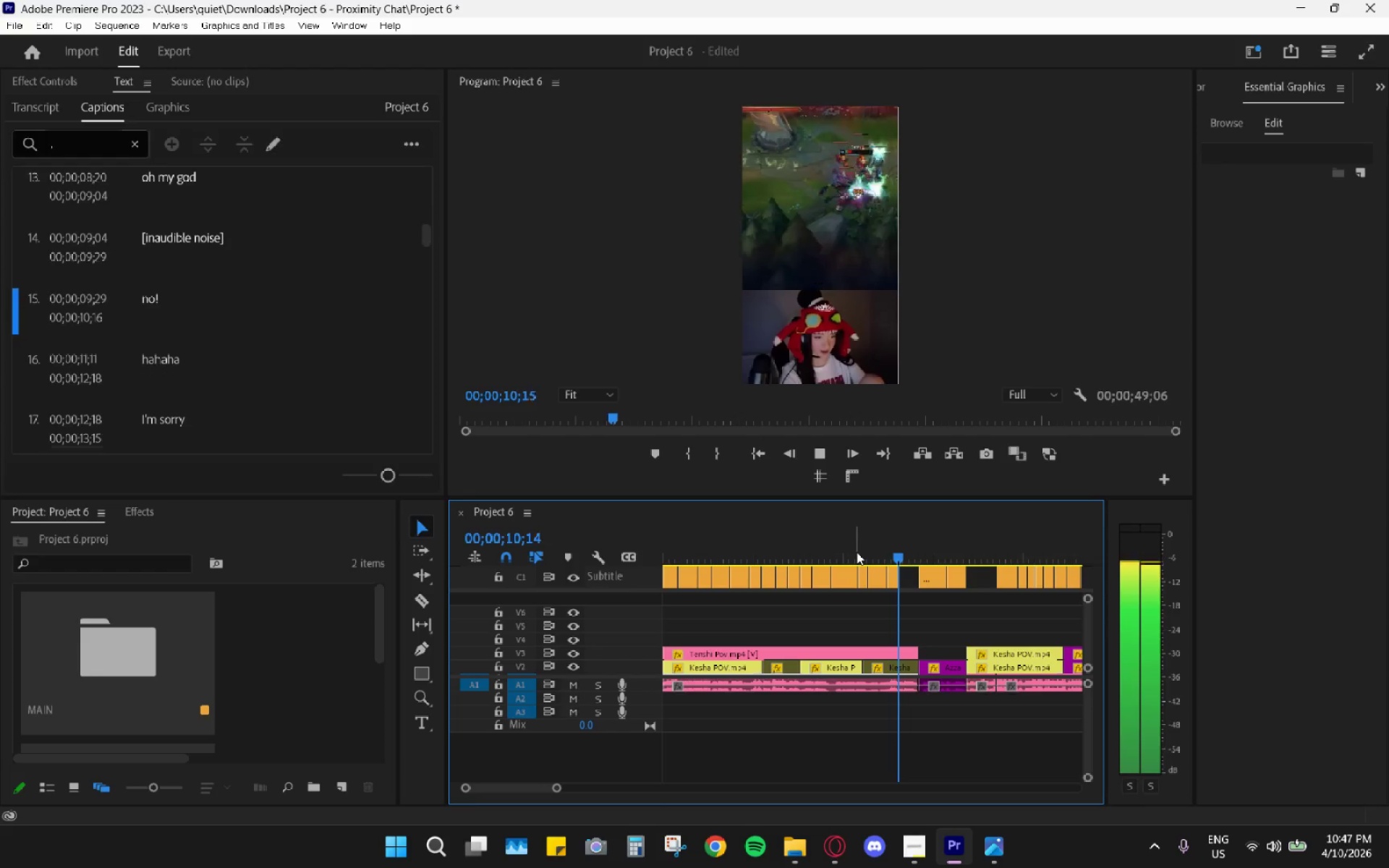 
key(Space)
 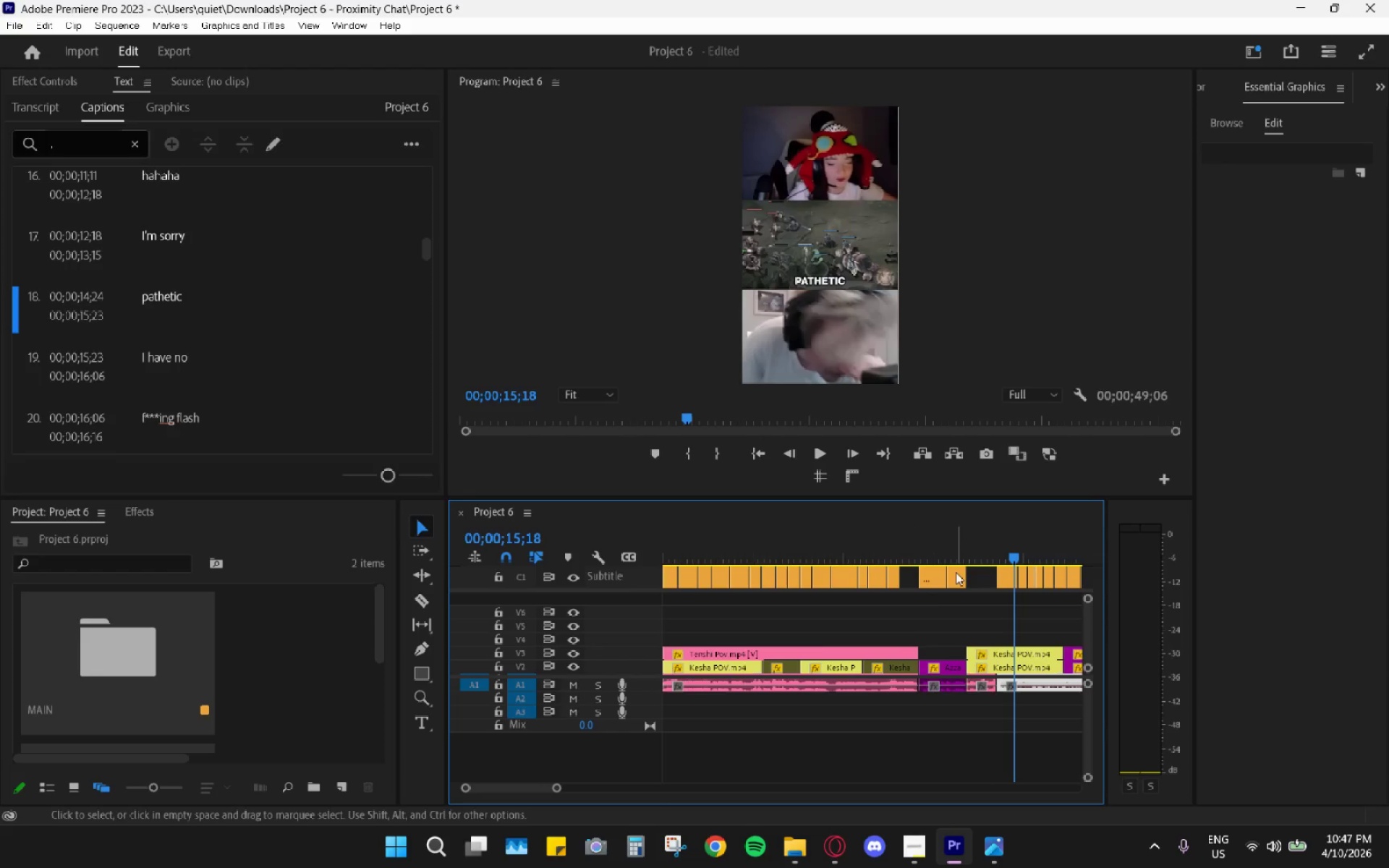 
hold_key(key=AltLeft, duration=0.97)
scroll: coordinate [911, 588], scroll_direction: down, amount: 13.0
 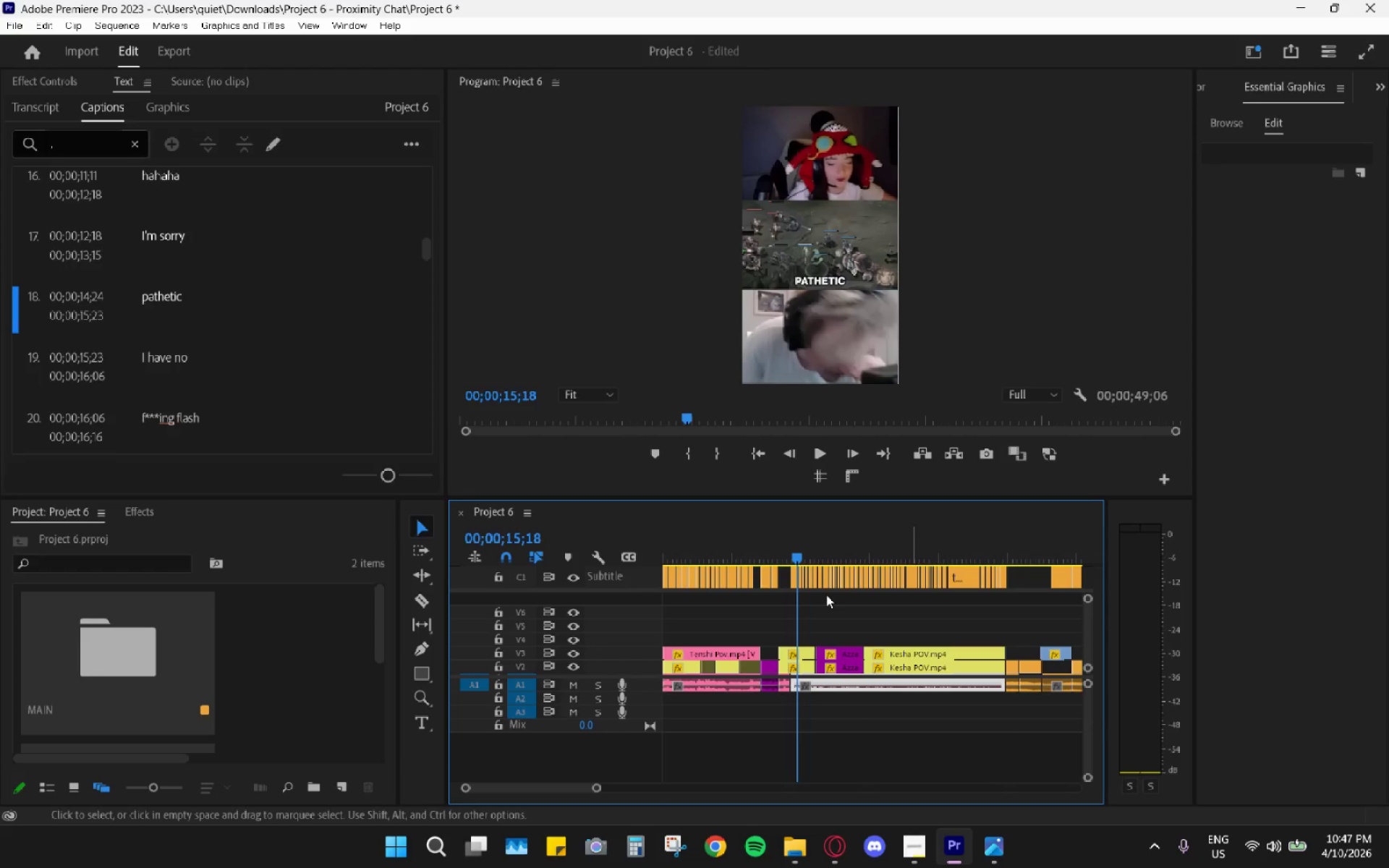 
left_click_drag(start_coordinate=[789, 597], to_coordinate=[1012, 579])
 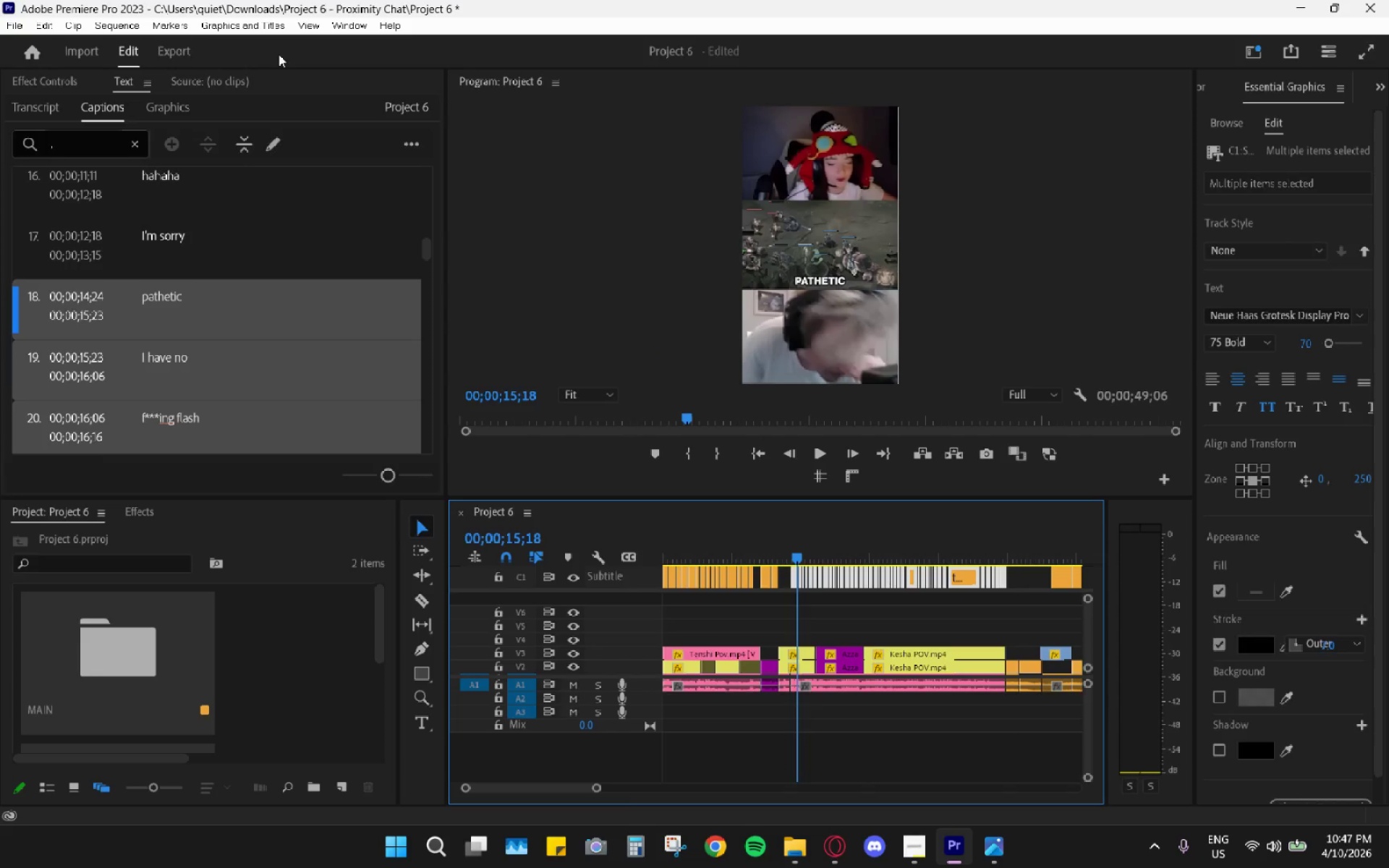 
left_click([247, 24])
 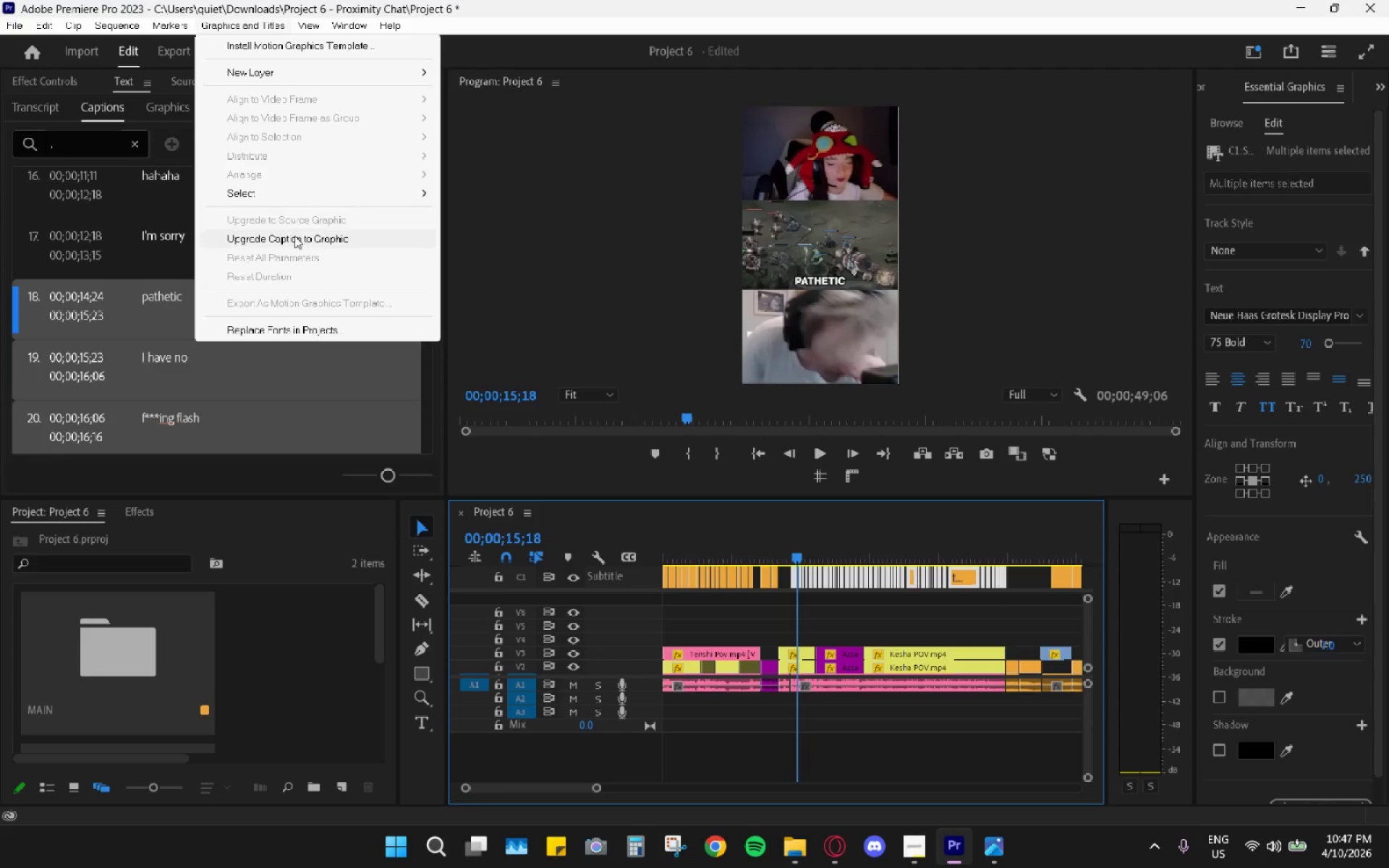 
left_click([295, 237])
 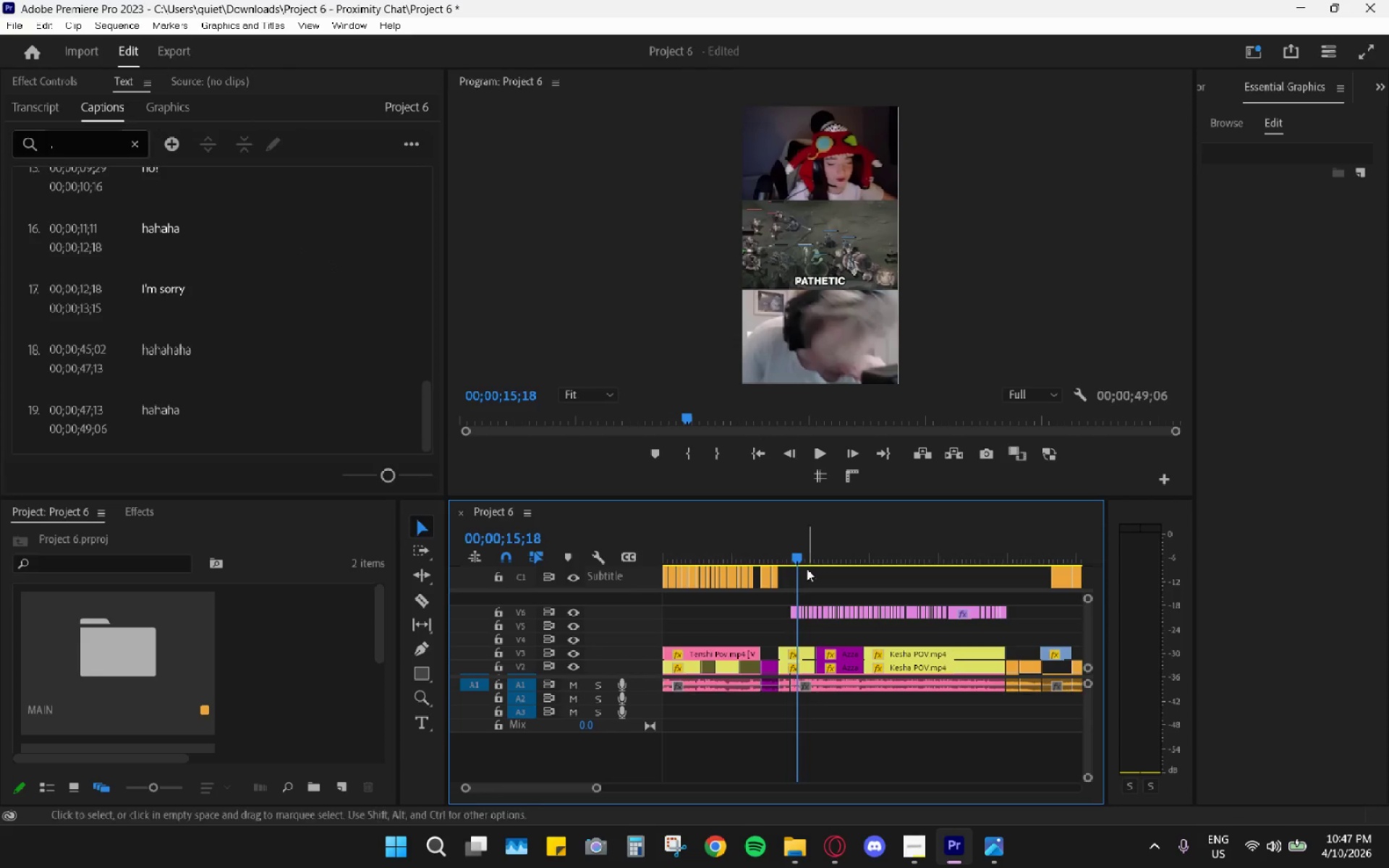 
left_click_drag(start_coordinate=[736, 542], to_coordinate=[645, 535])
 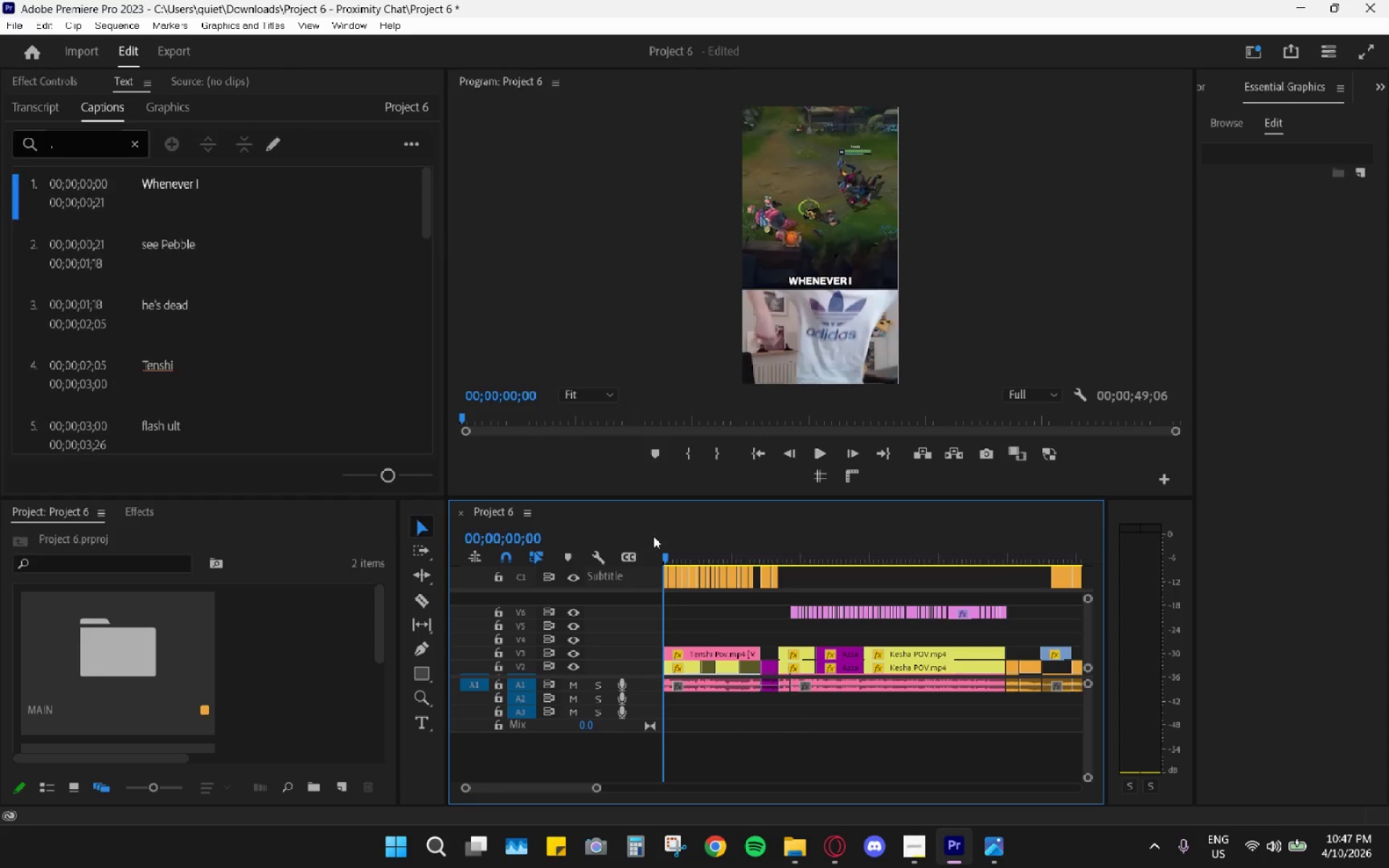 
key(Space)
 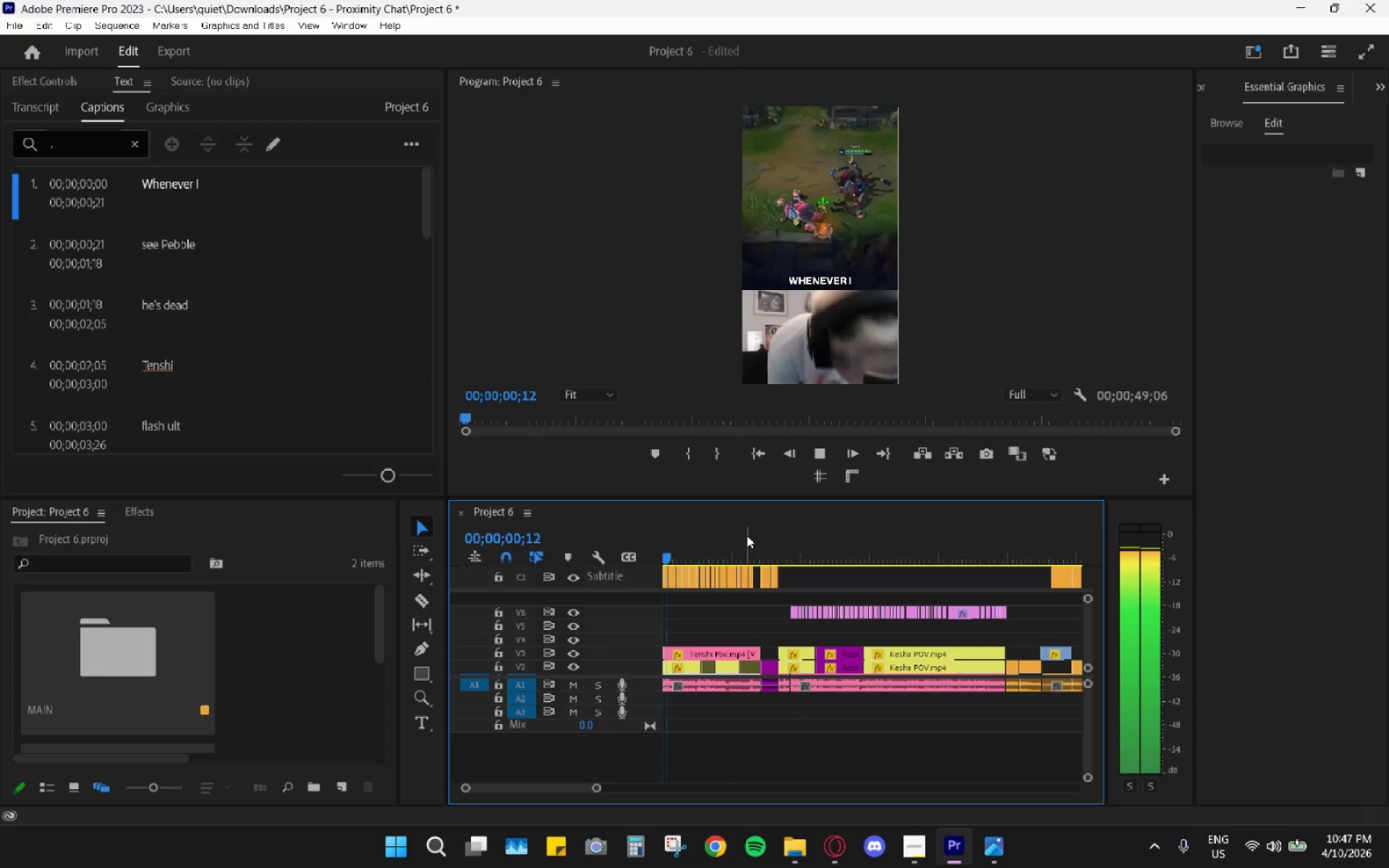 
hold_key(key=AltLeft, duration=0.98)
scroll: coordinate [742, 562], scroll_direction: up, amount: 17.0
 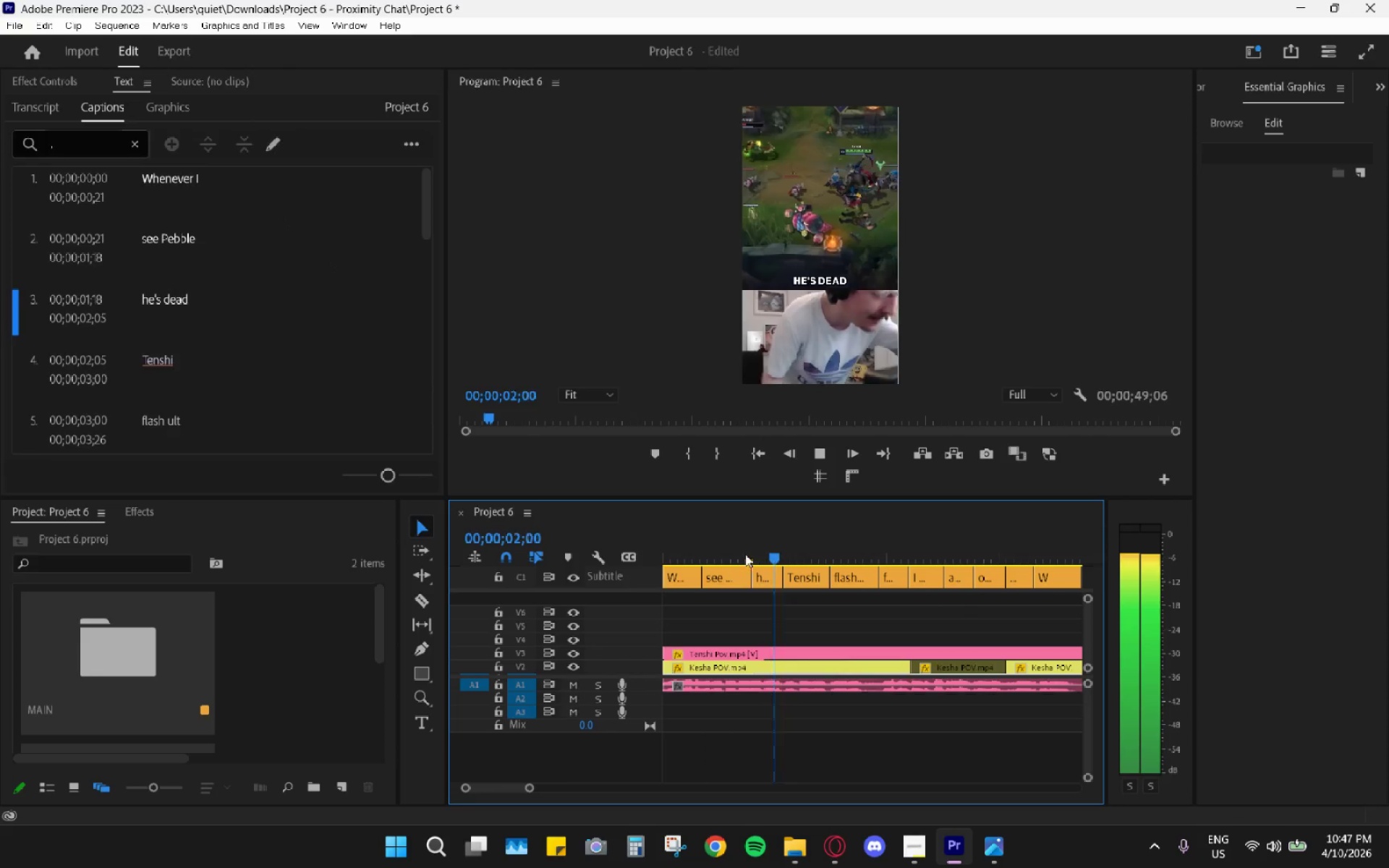 
key(Space)
 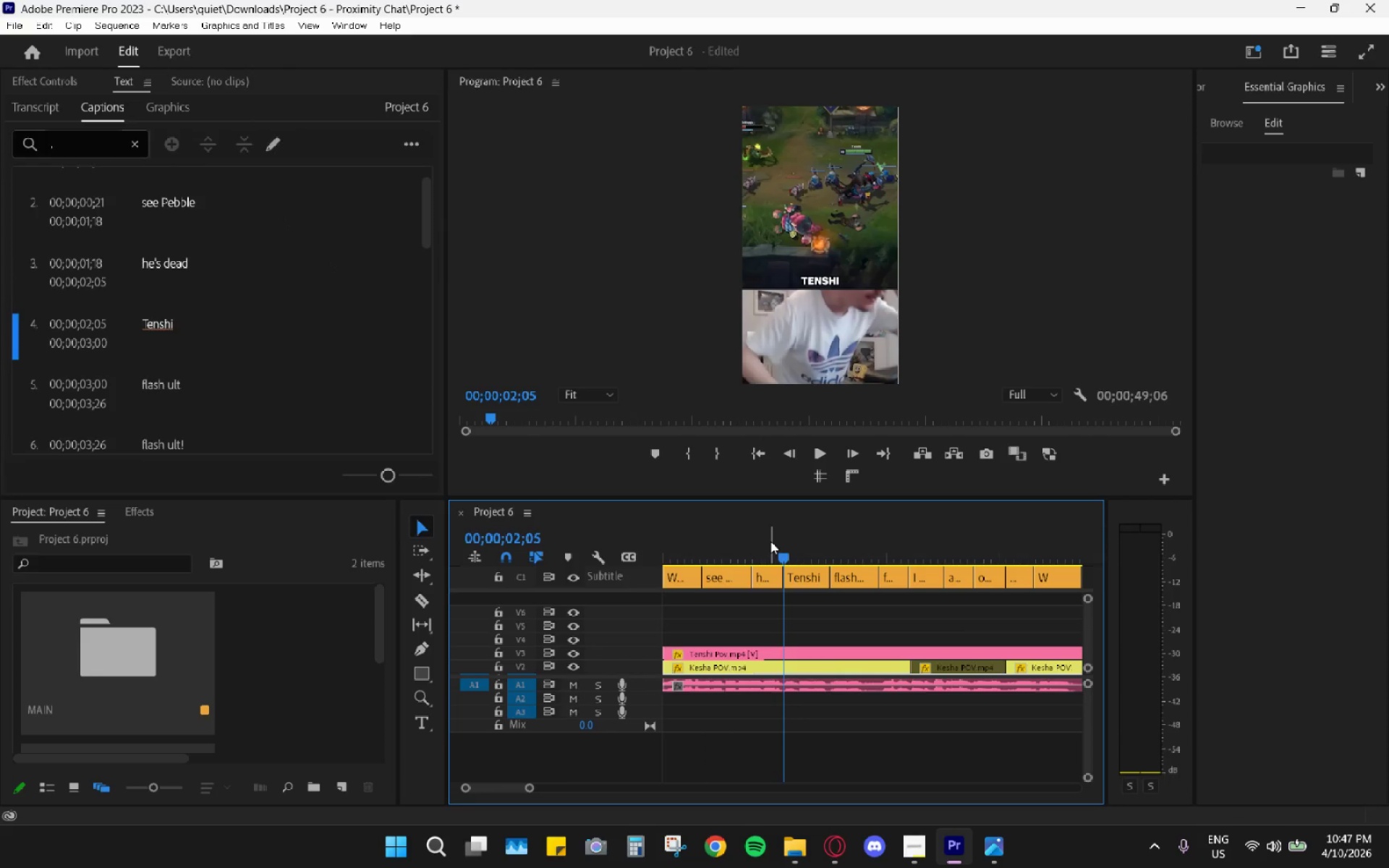 
key(Space)
 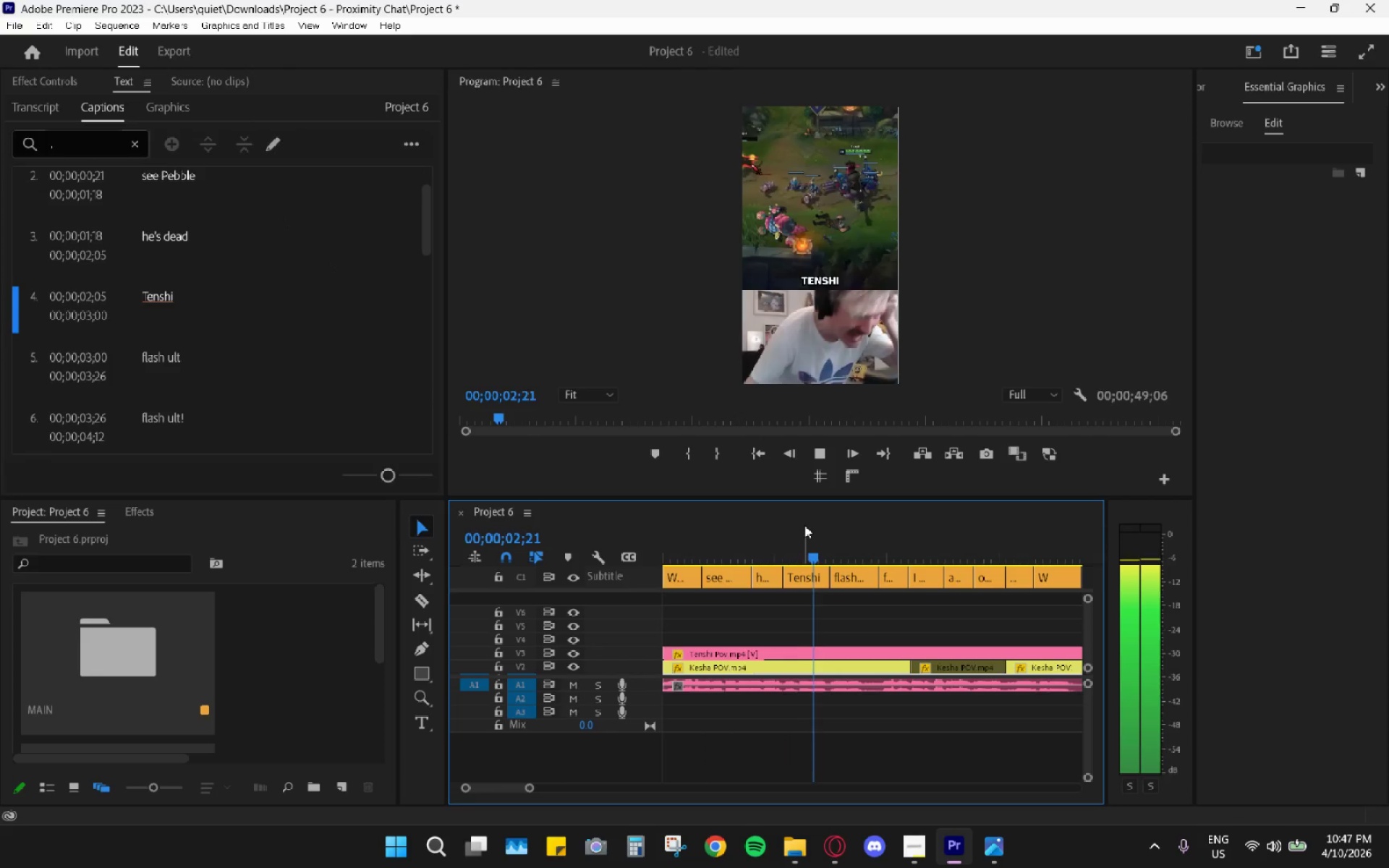 
key(Space)
 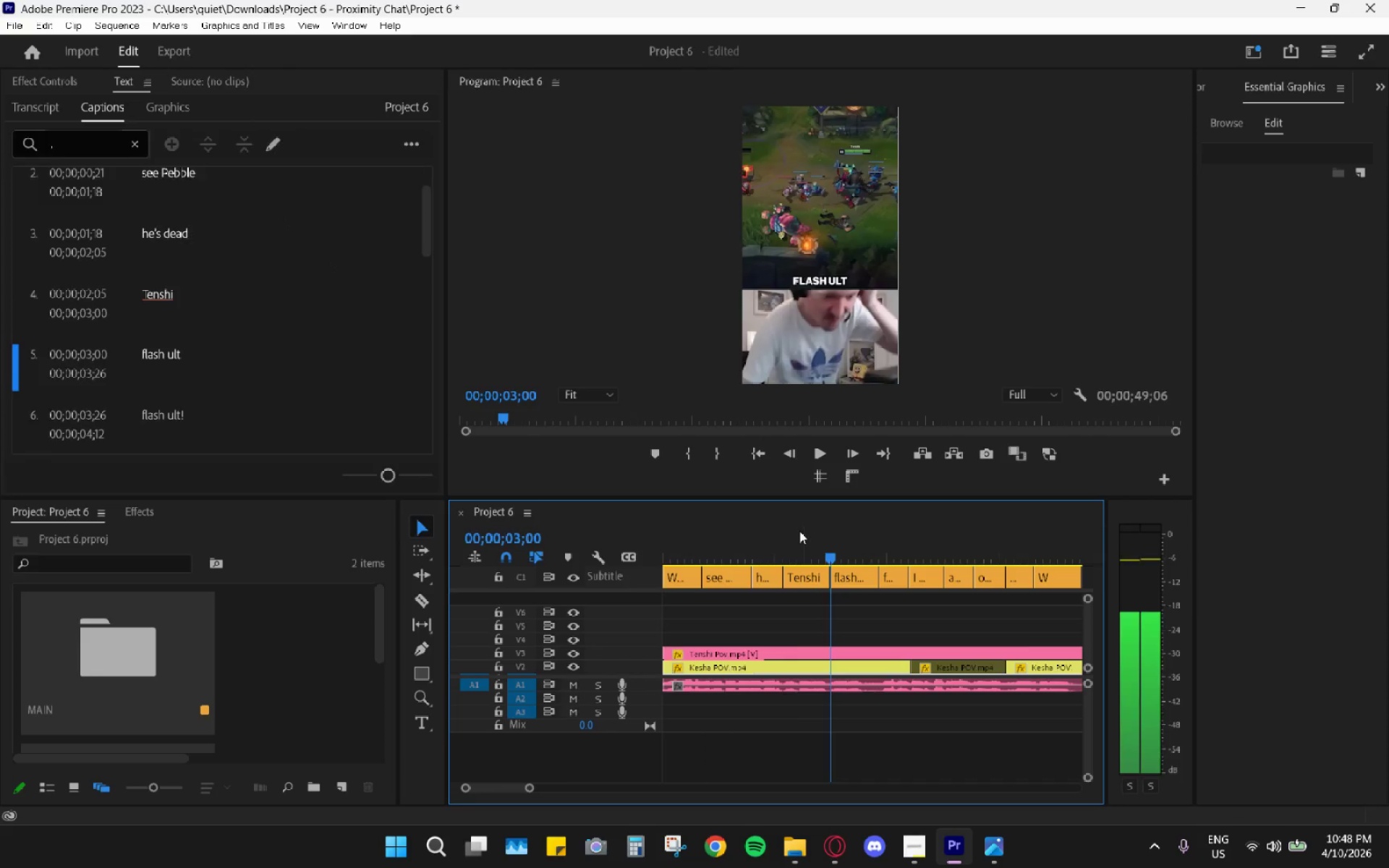 
left_click_drag(start_coordinate=[799, 532], to_coordinate=[794, 534])
 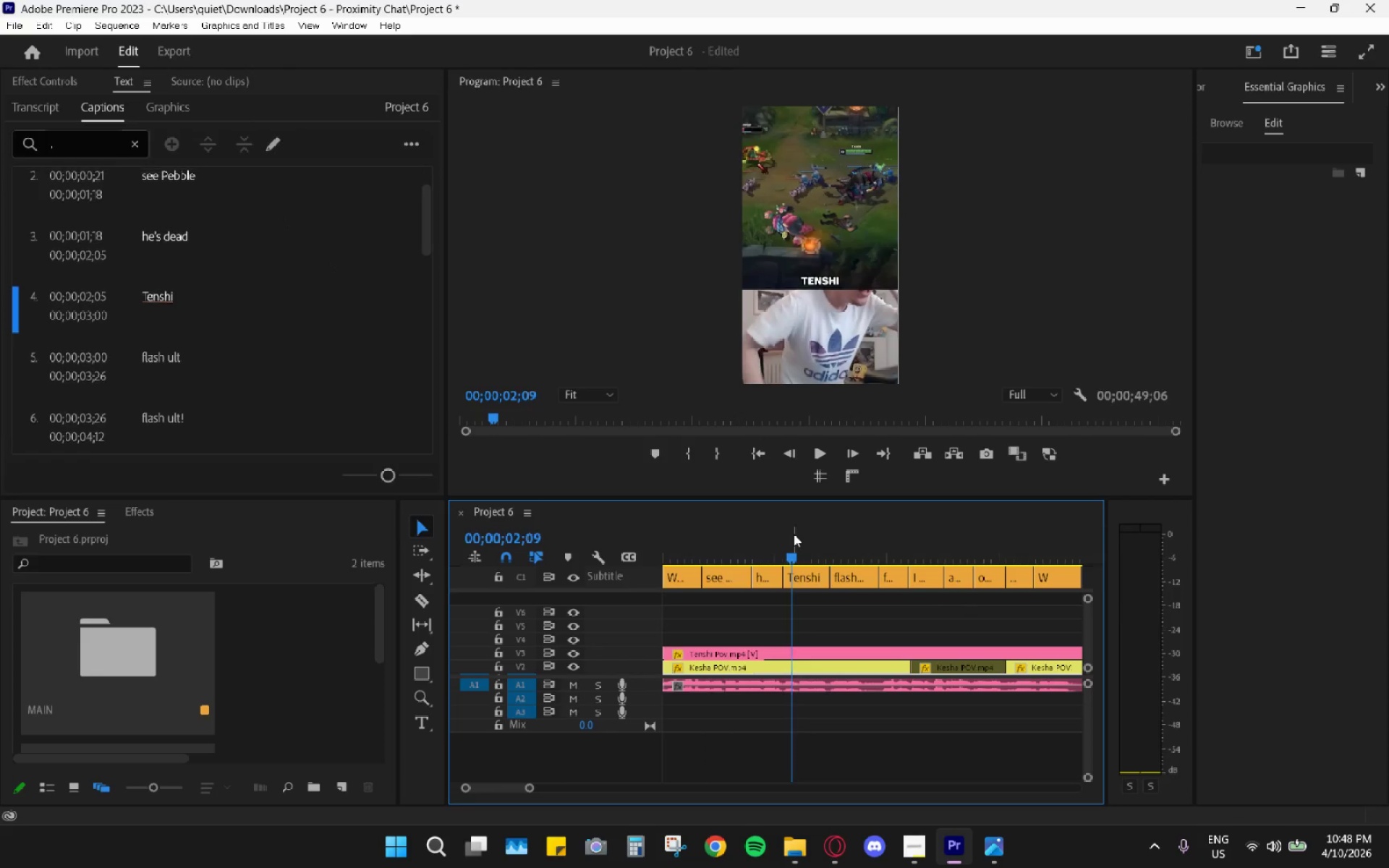 
key(Space)
 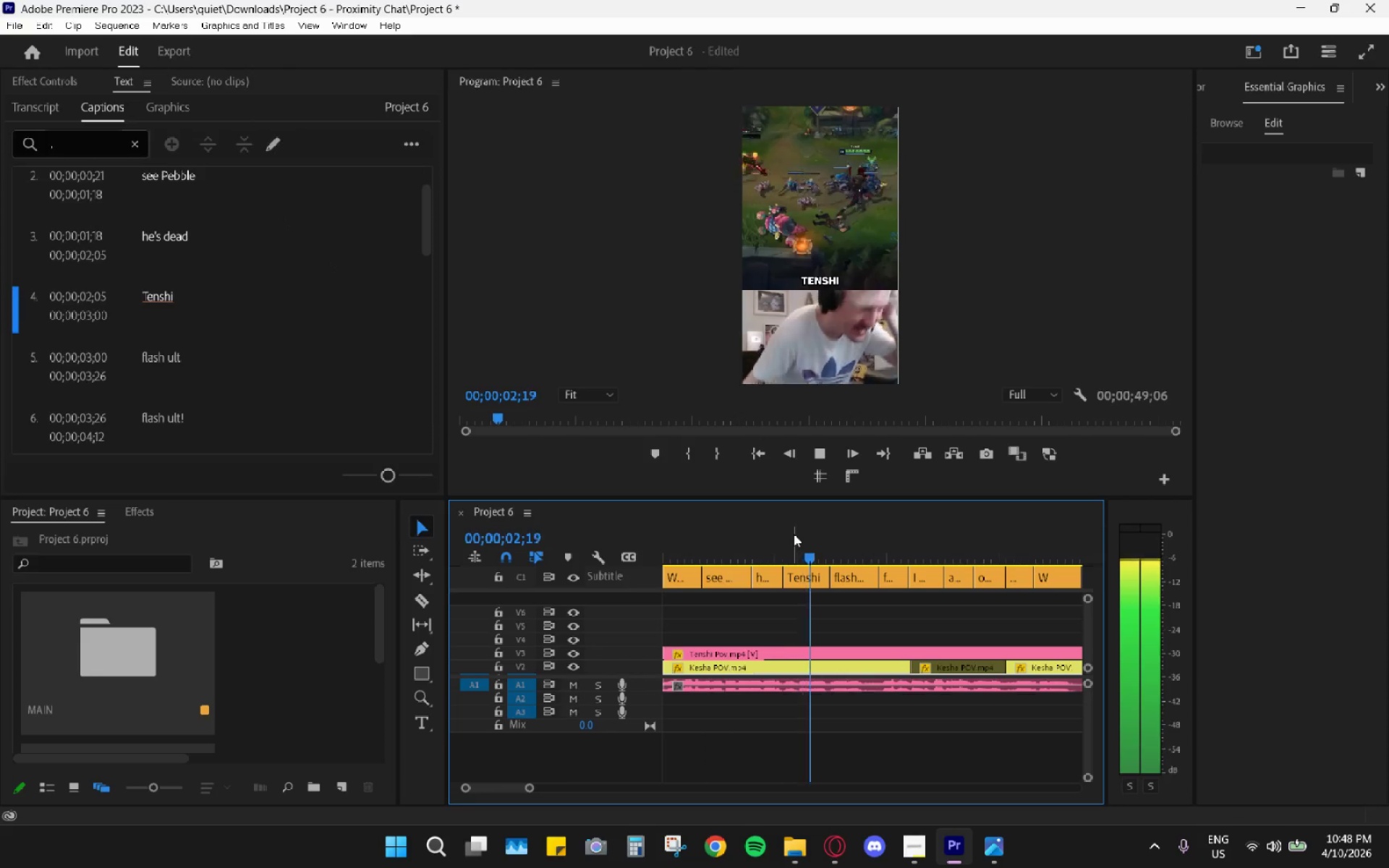 
left_click_drag(start_coordinate=[794, 534], to_coordinate=[800, 541])
 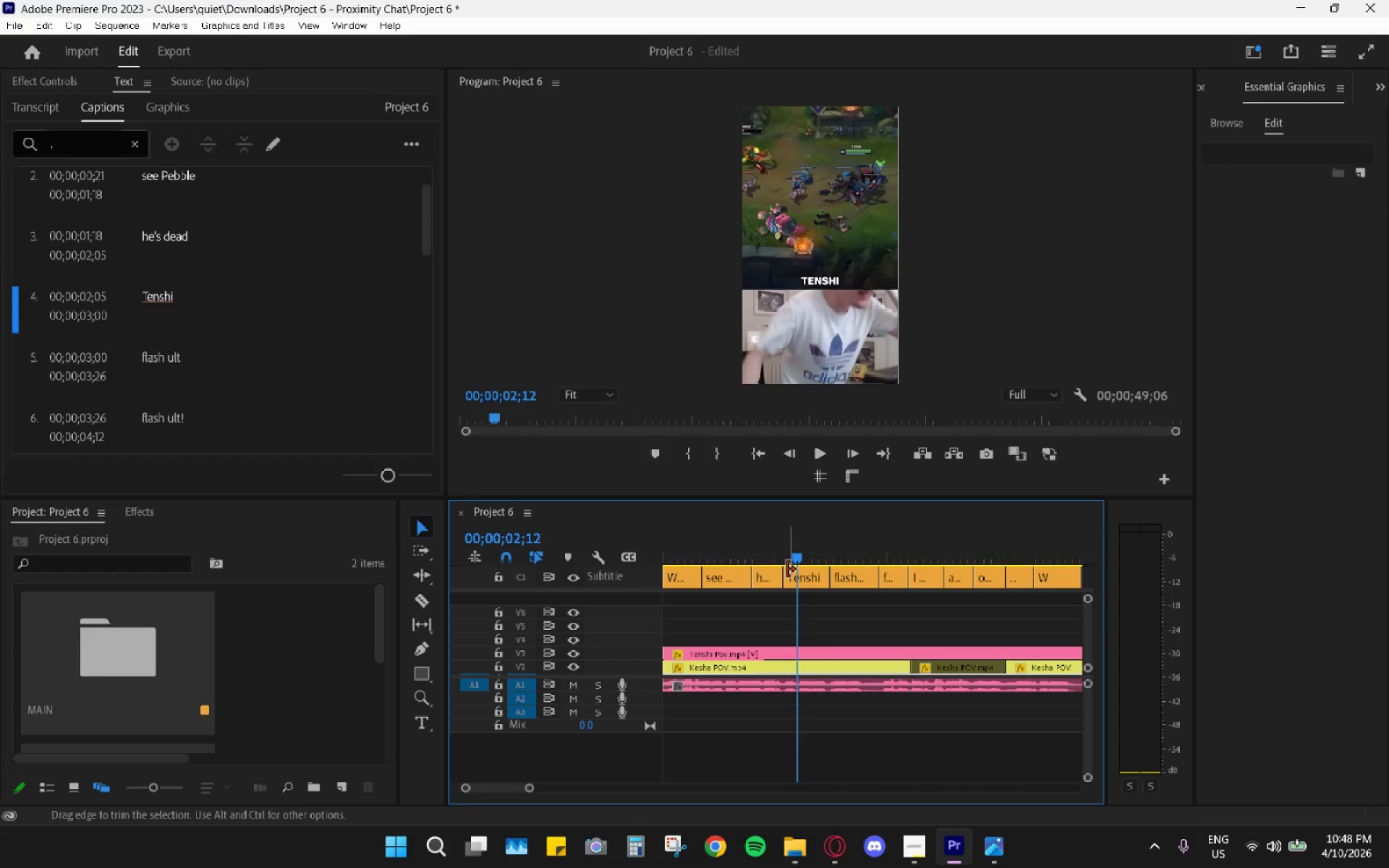 
left_click_drag(start_coordinate=[787, 569], to_coordinate=[799, 575])
 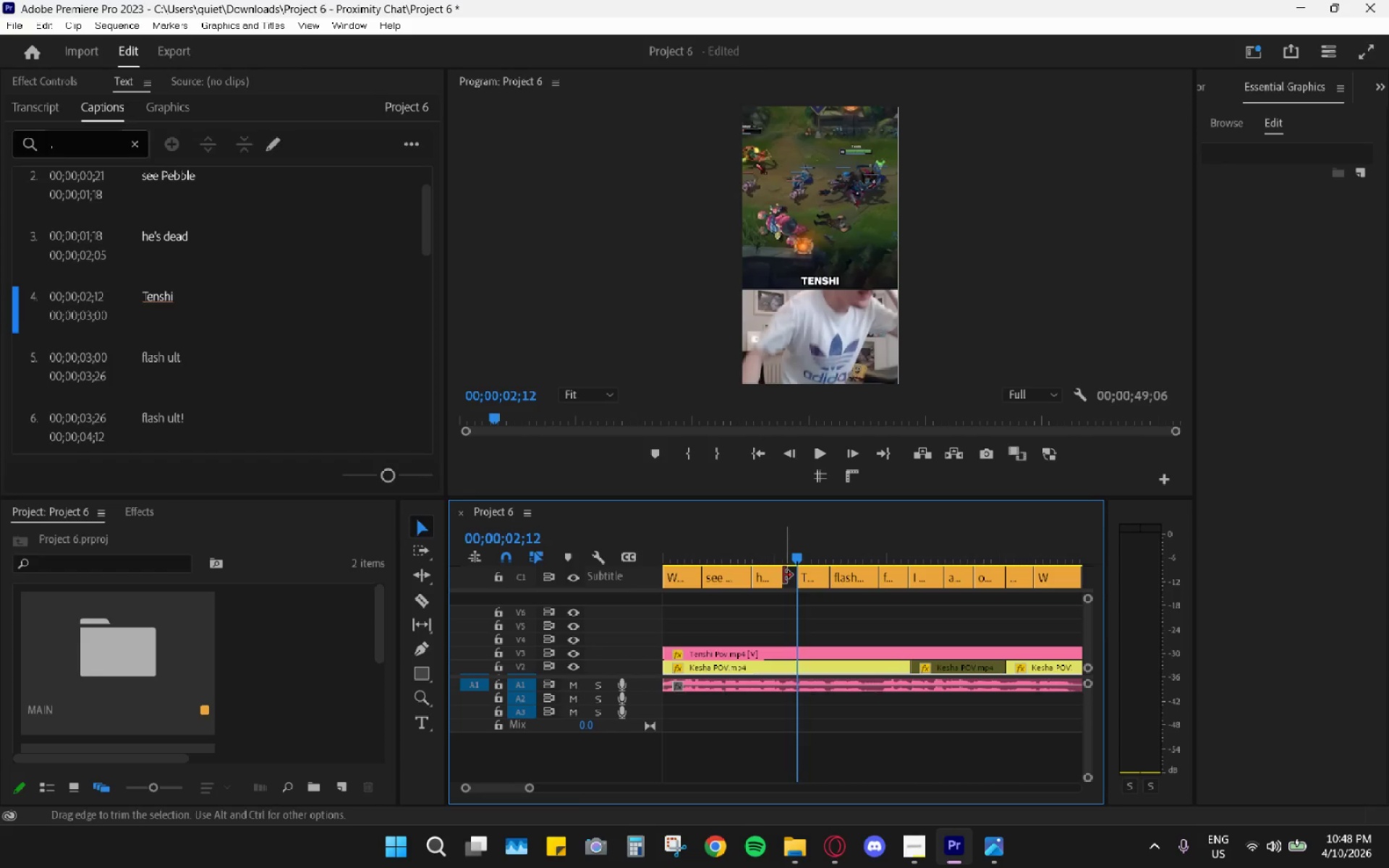 
left_click_drag(start_coordinate=[783, 575], to_coordinate=[797, 576])
 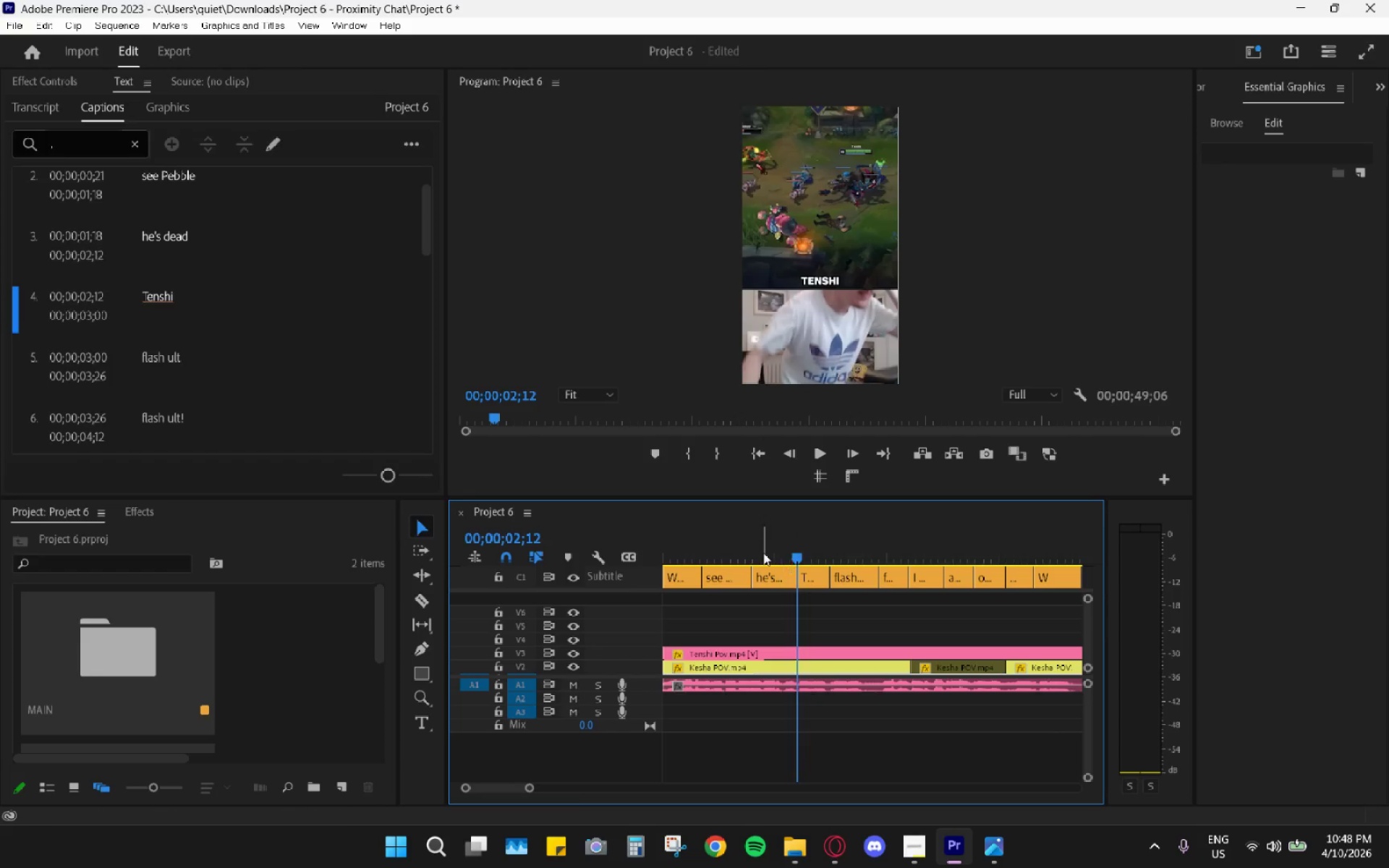 
left_click([763, 553])
 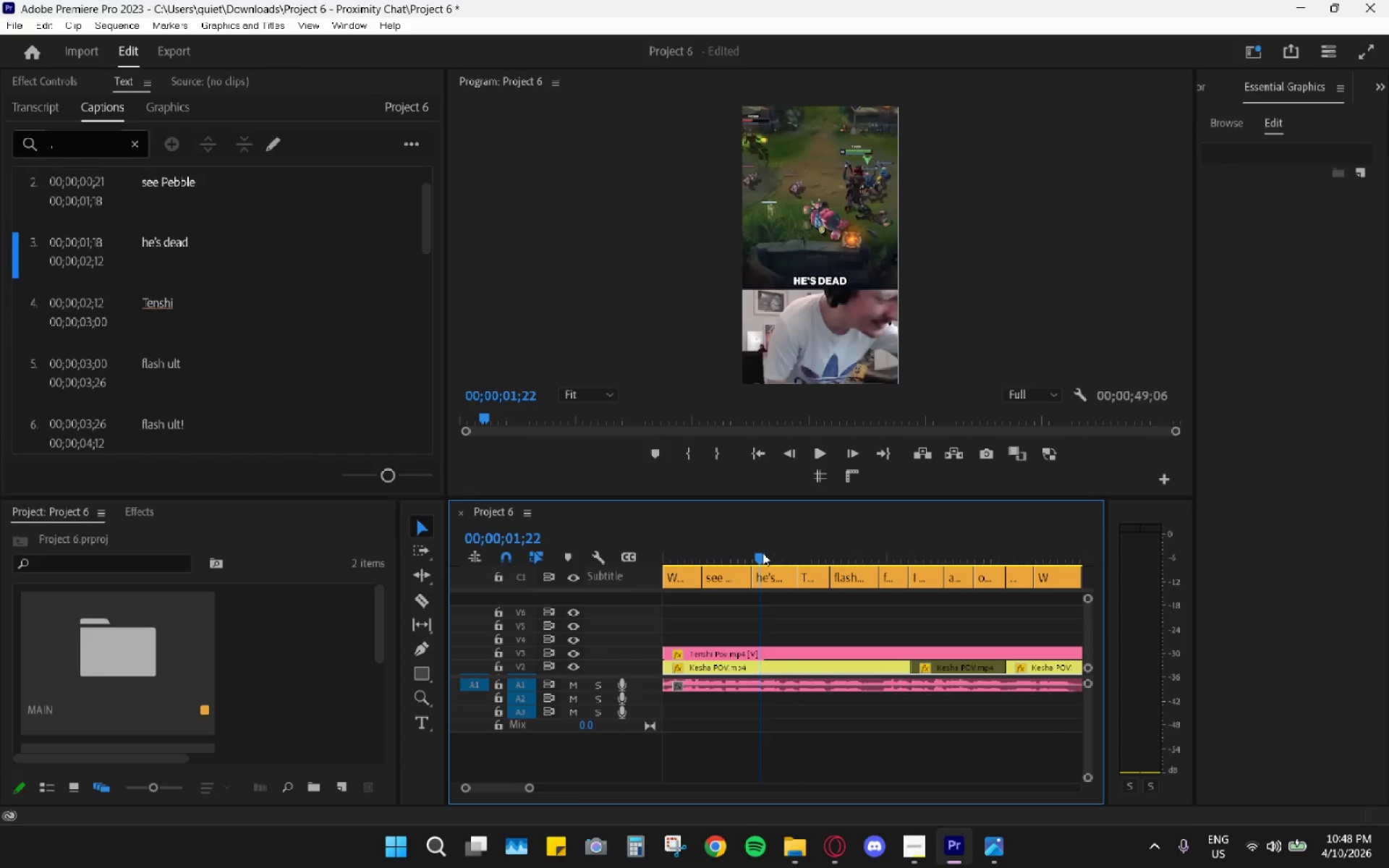 
key(Space)
 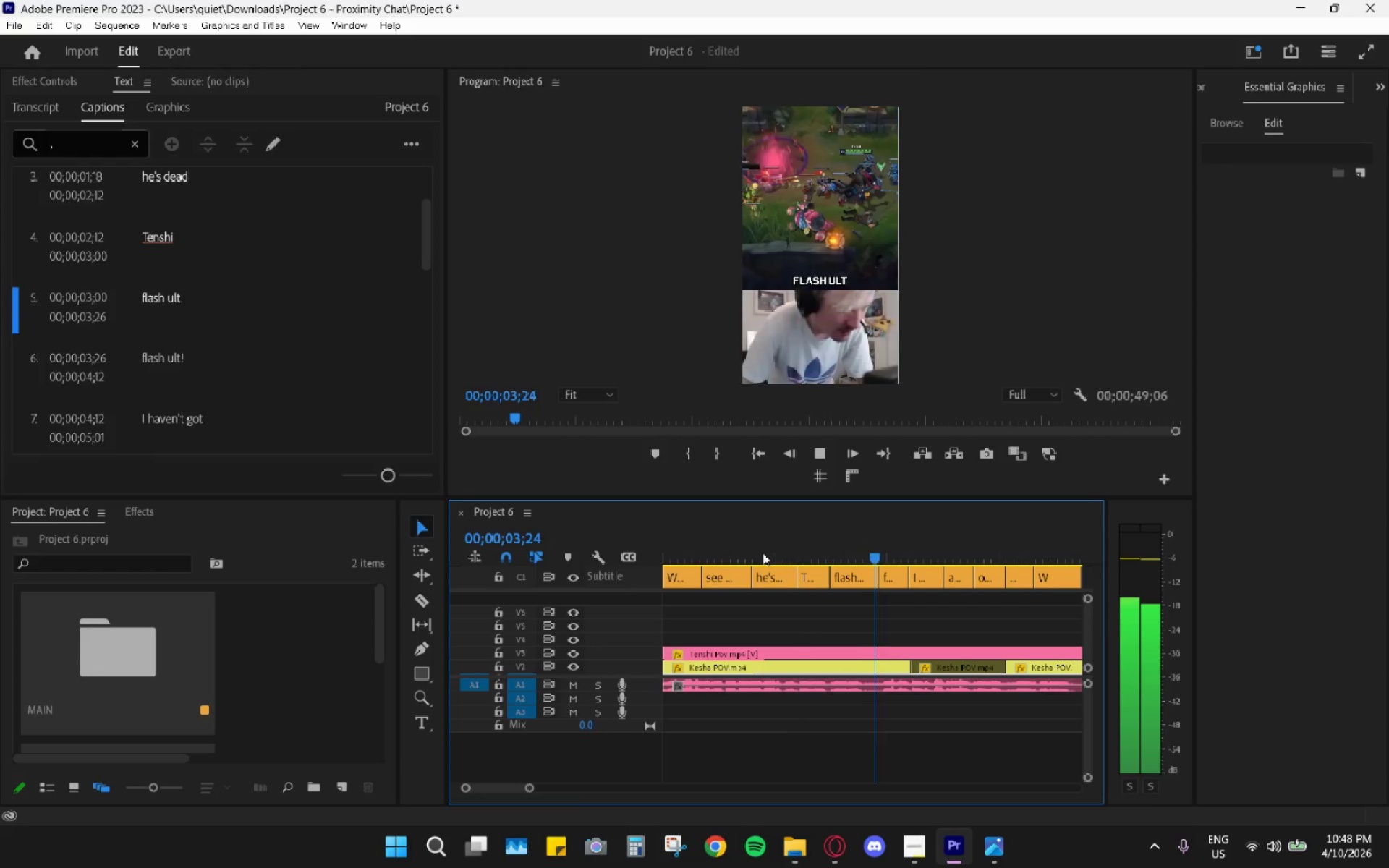 
key(Space)
 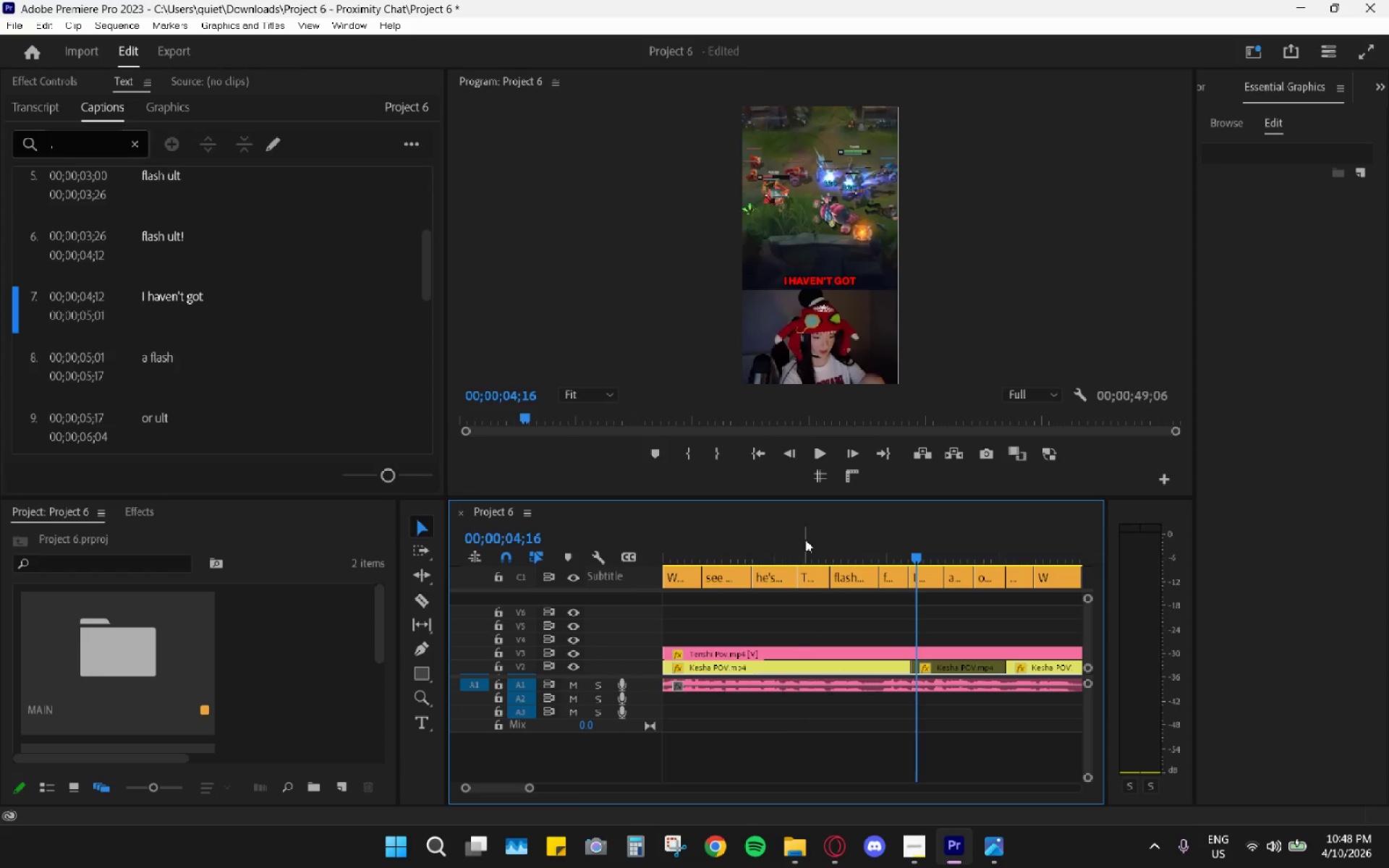 
left_click_drag(start_coordinate=[828, 539], to_coordinate=[888, 550])
 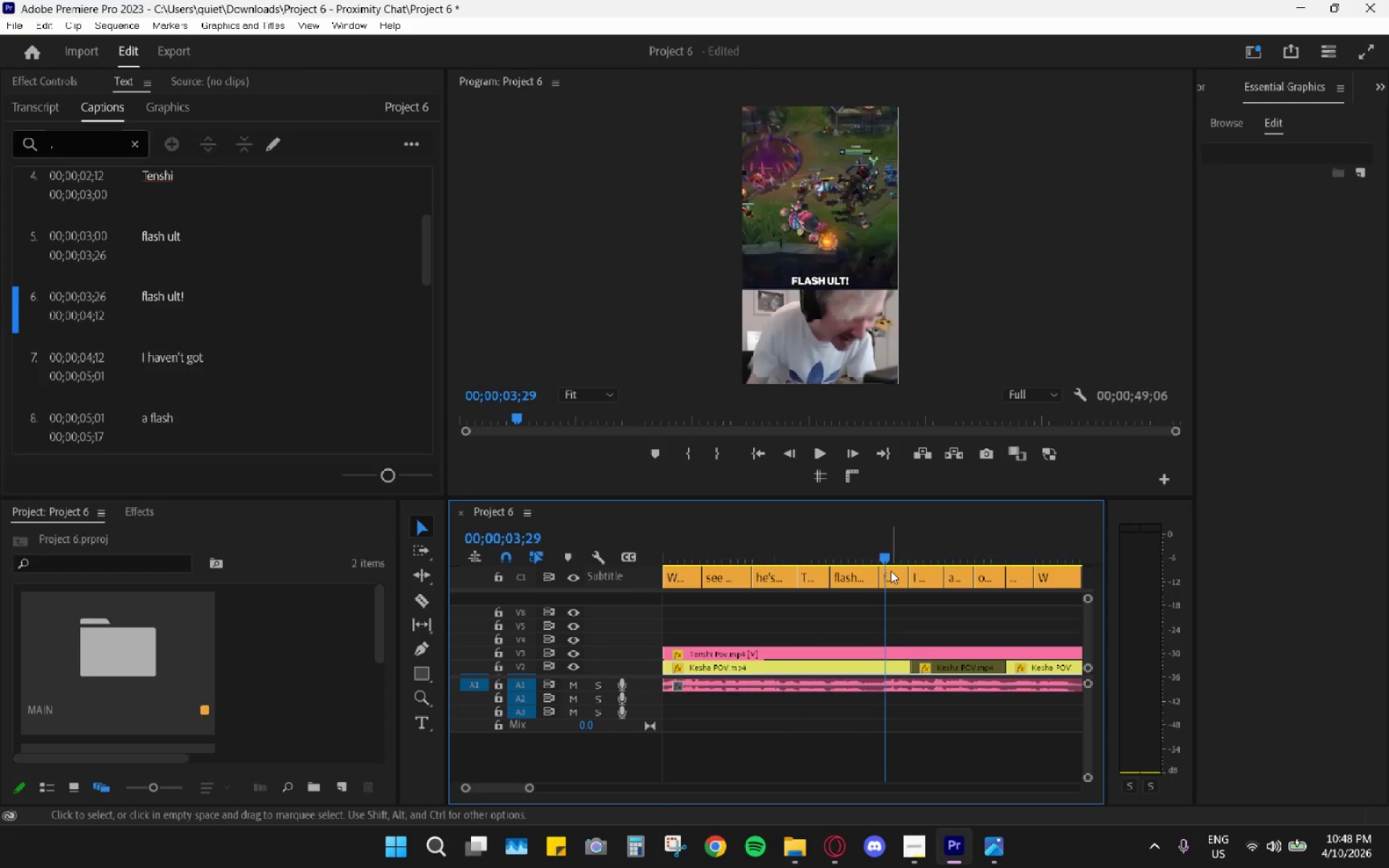 
left_click([891, 573])
 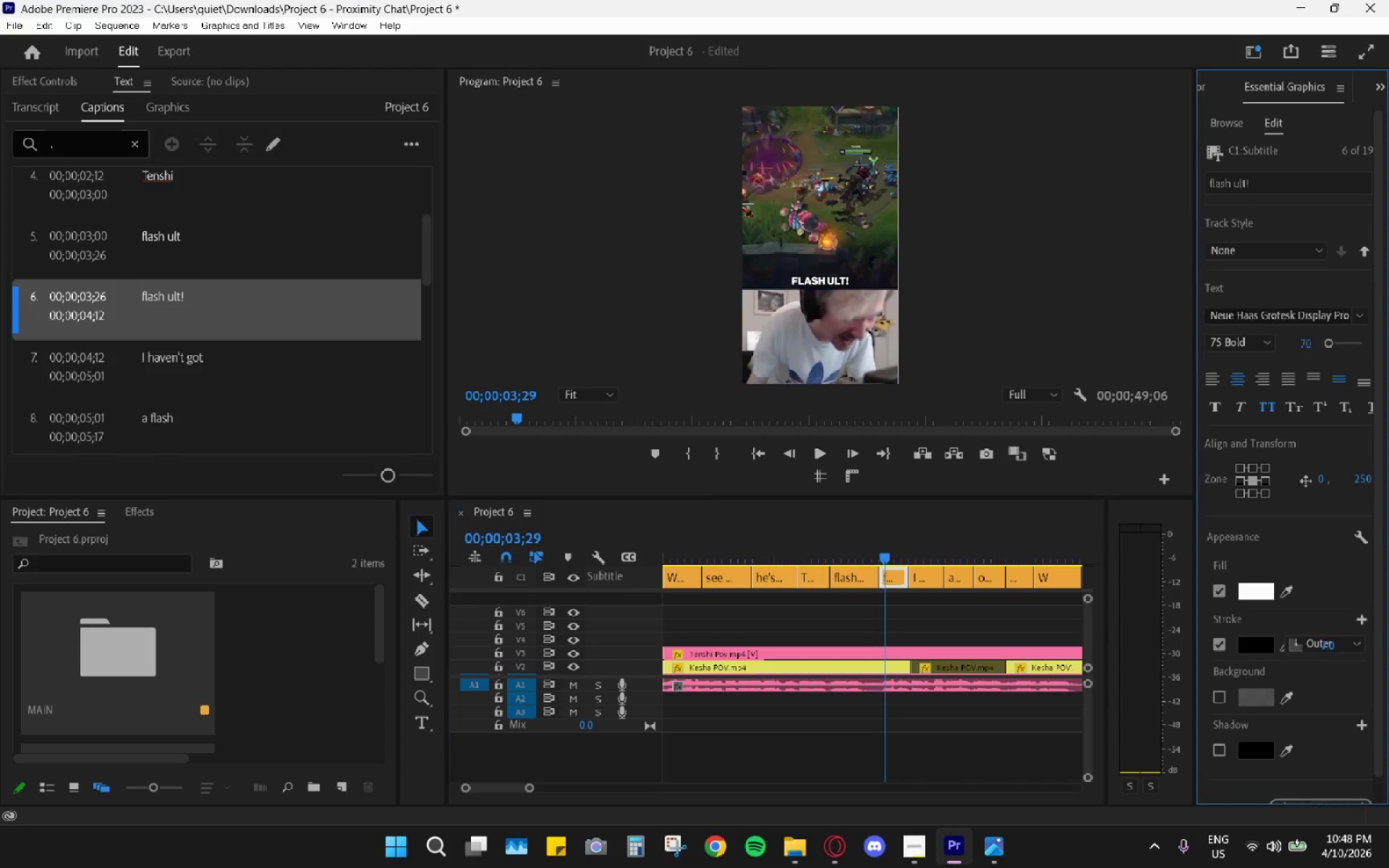 
key(Numpad8)
 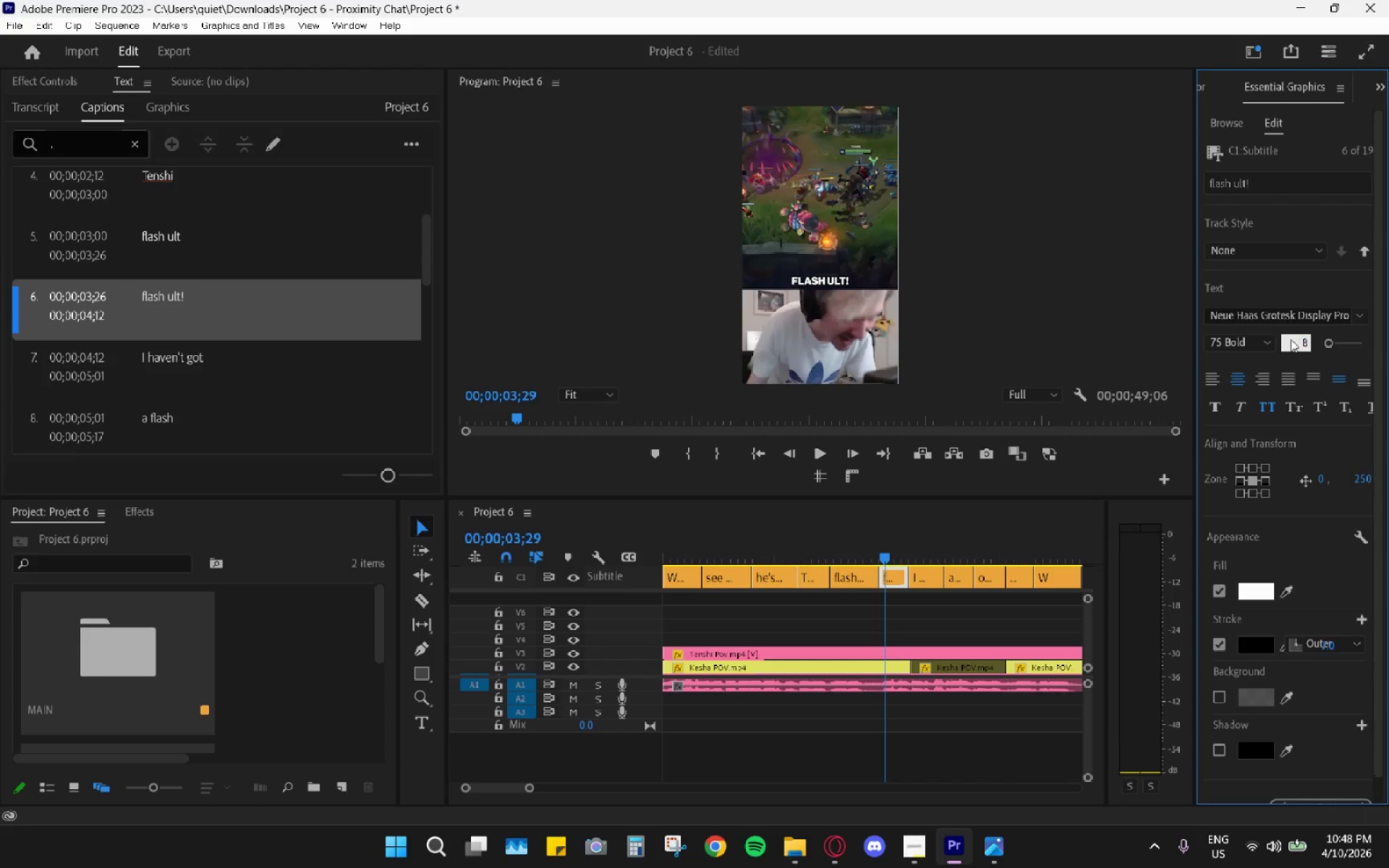 
key(Numpad0)
 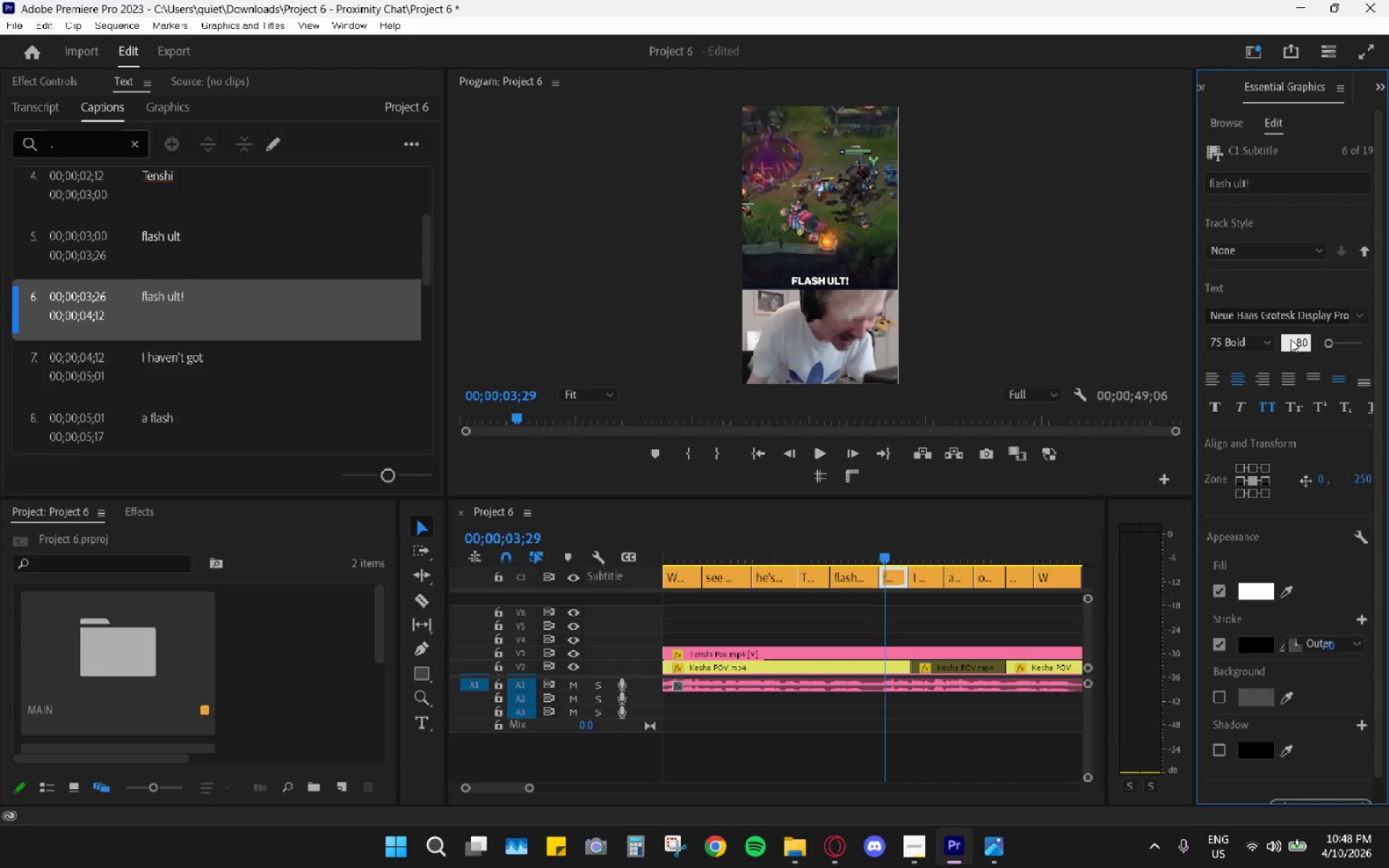 
key(Enter)
 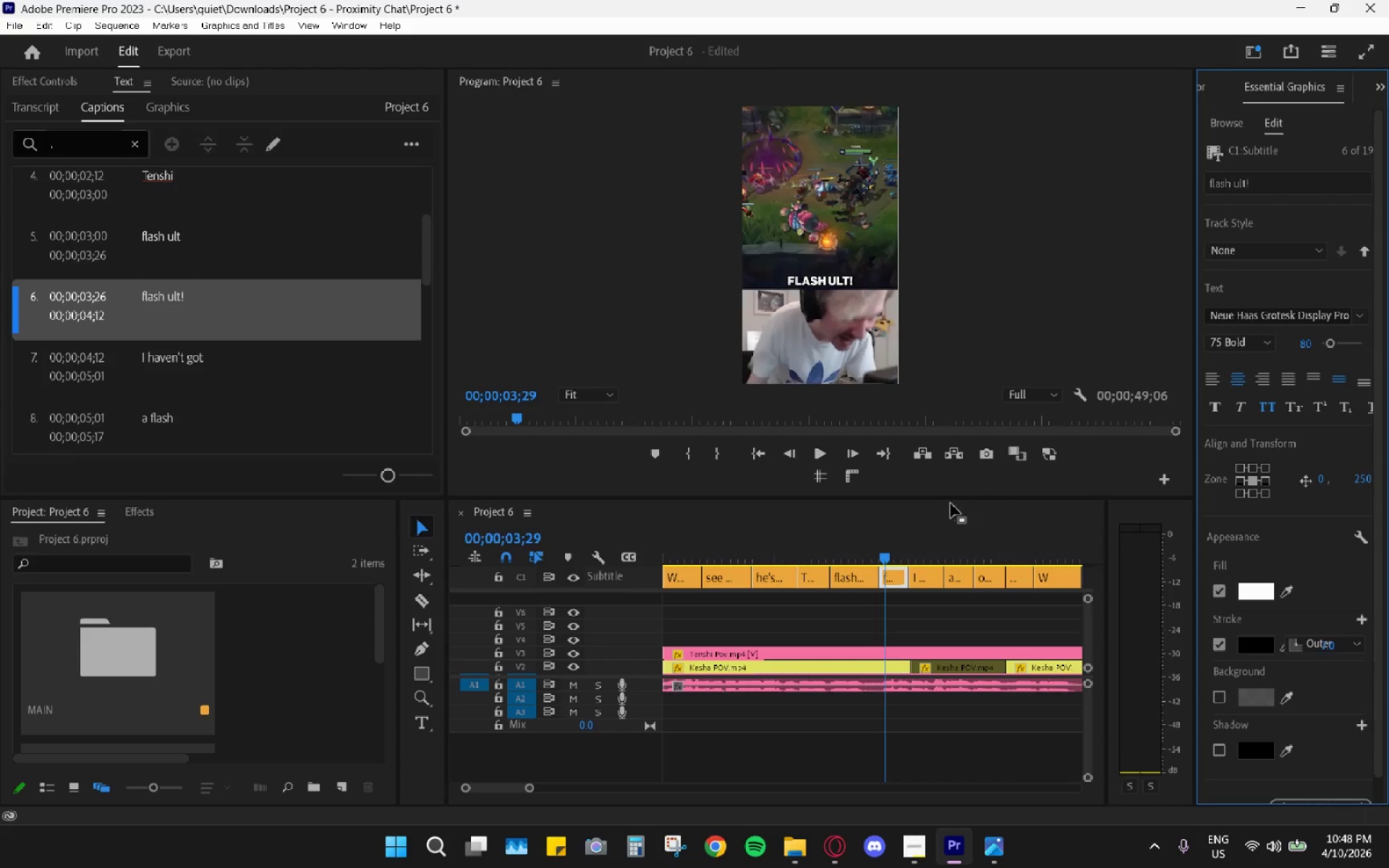 
left_click([843, 539])
 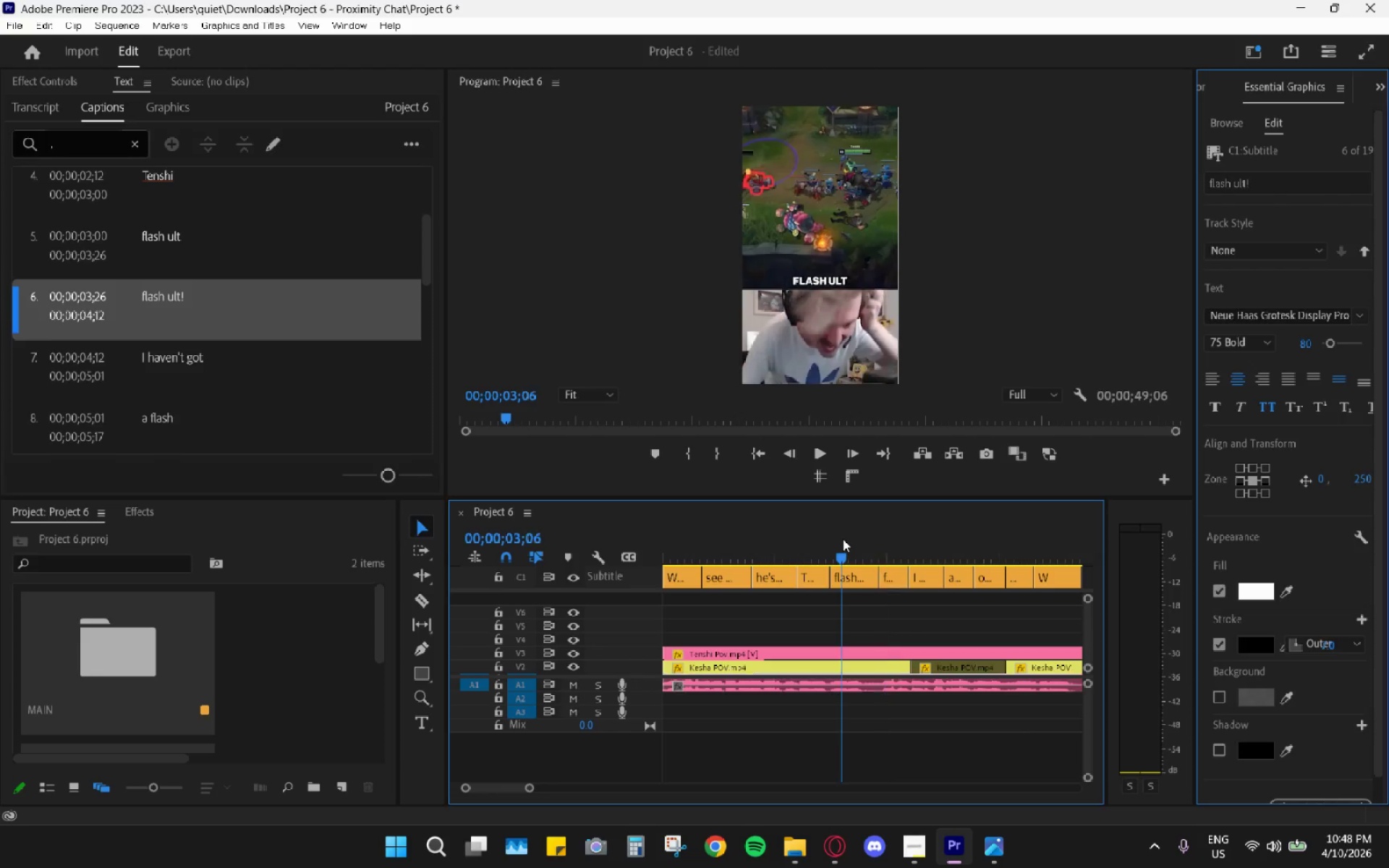 
key(Space)
 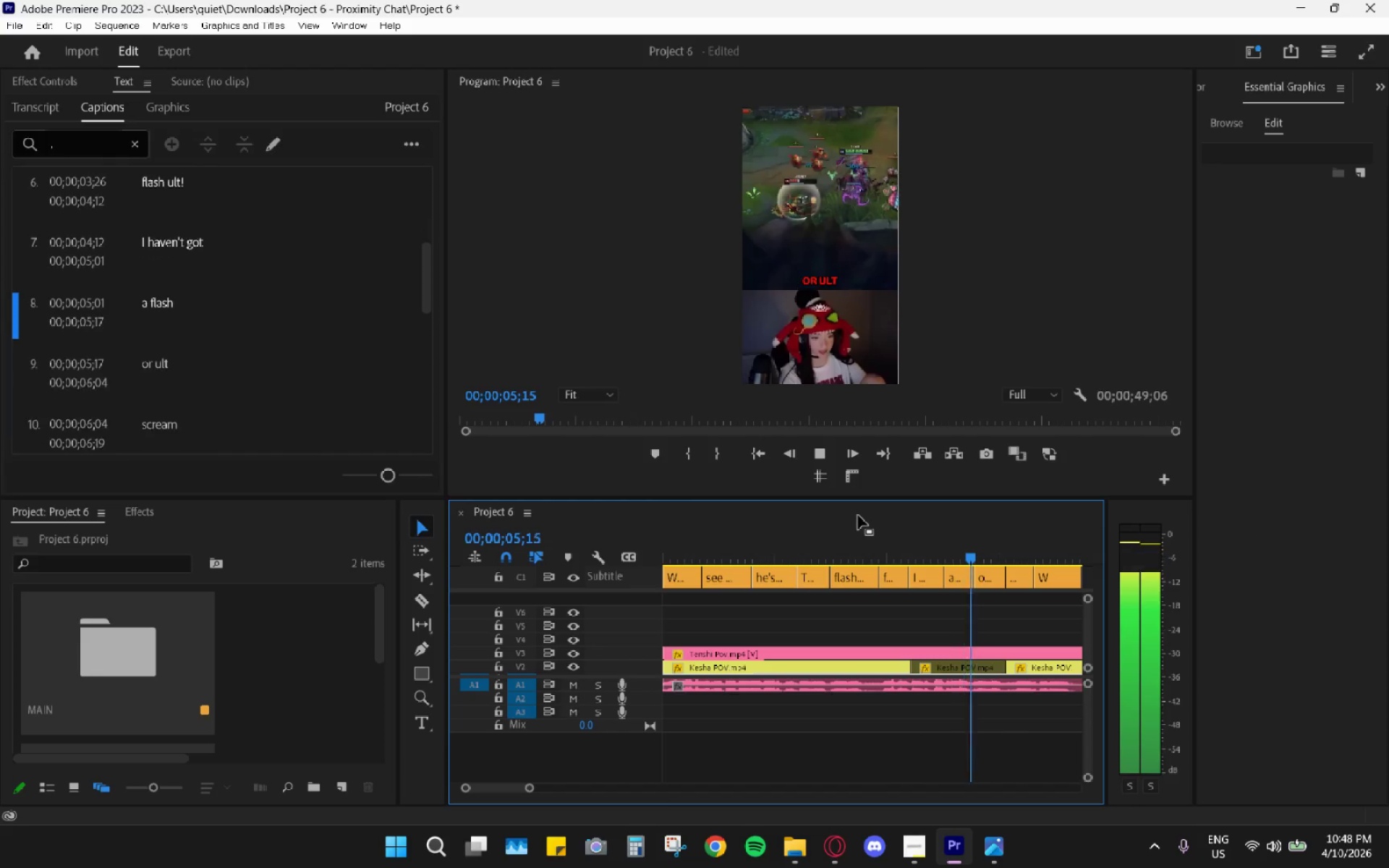 
key(Space)
 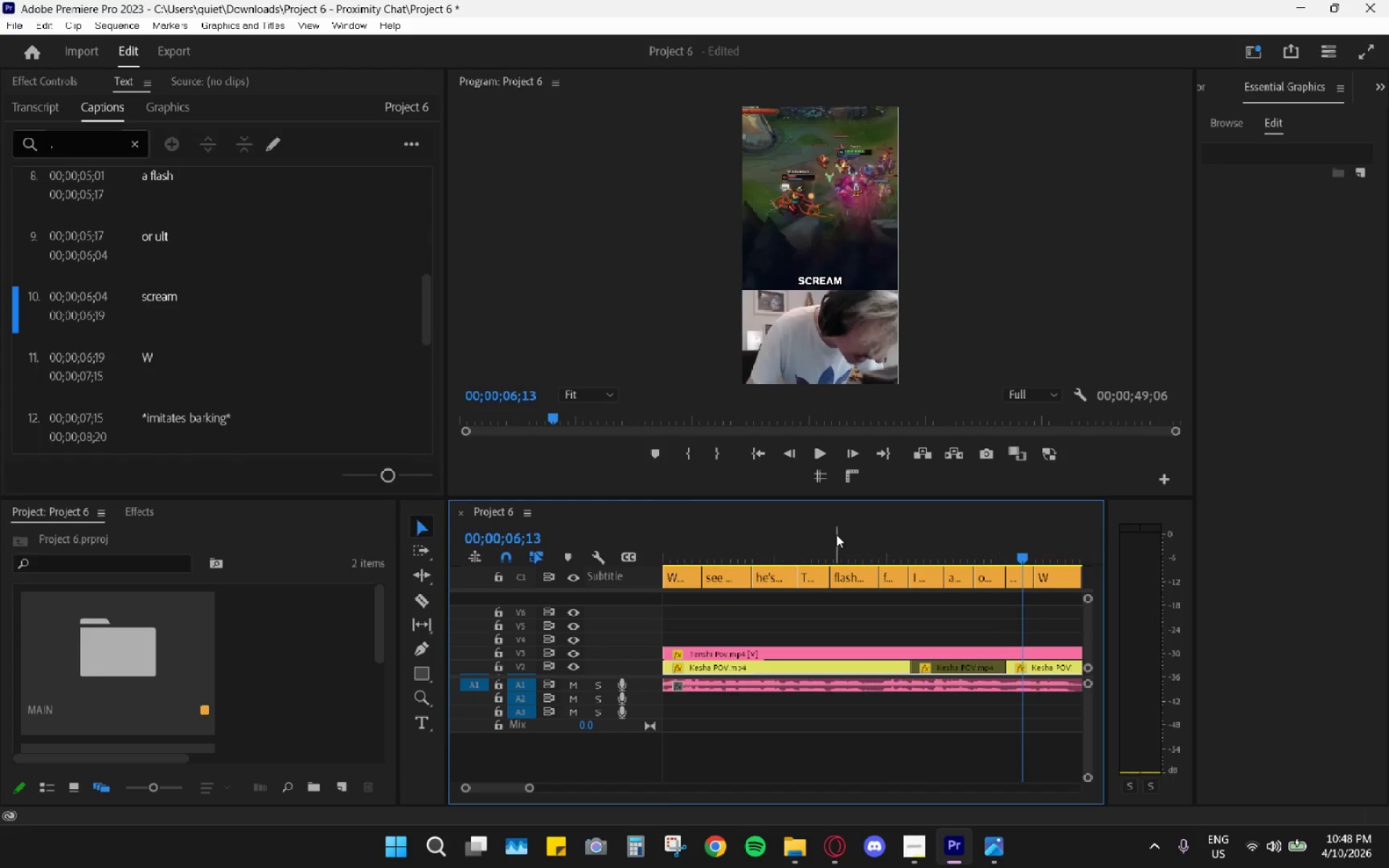 
left_click([836, 535])
 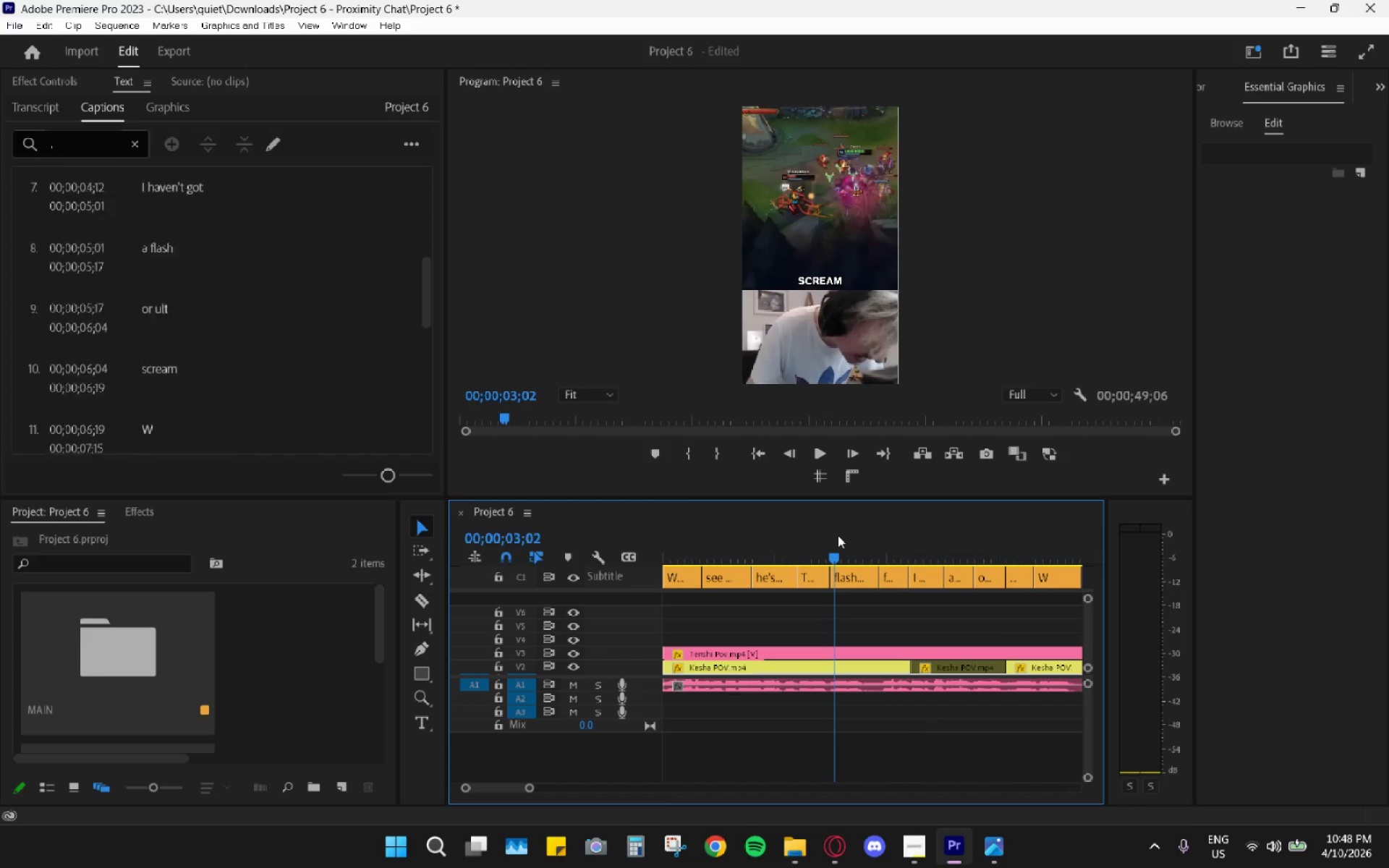 
key(Space)
 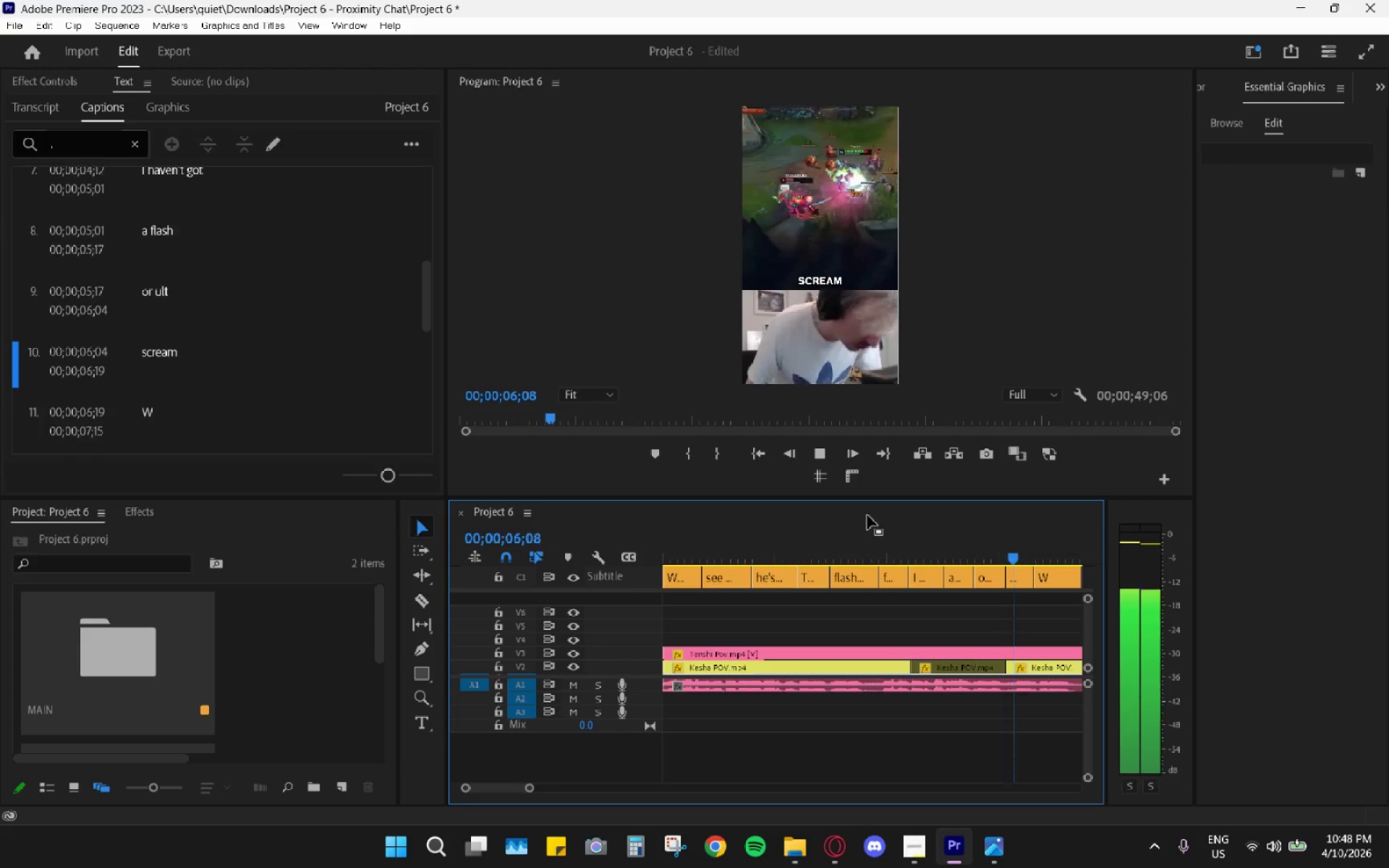 
mouse_move([886, 506])
 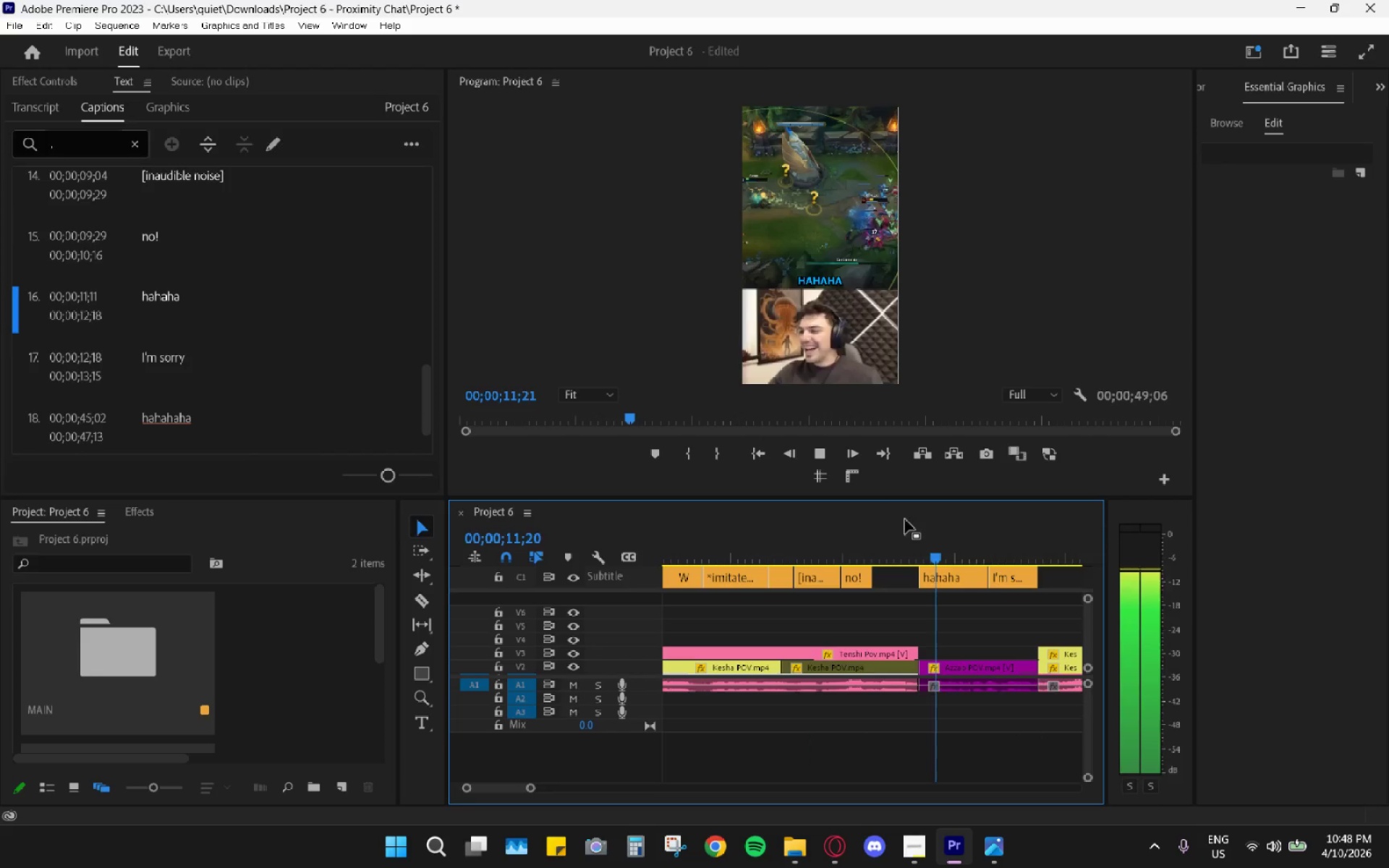 
key(Space)
 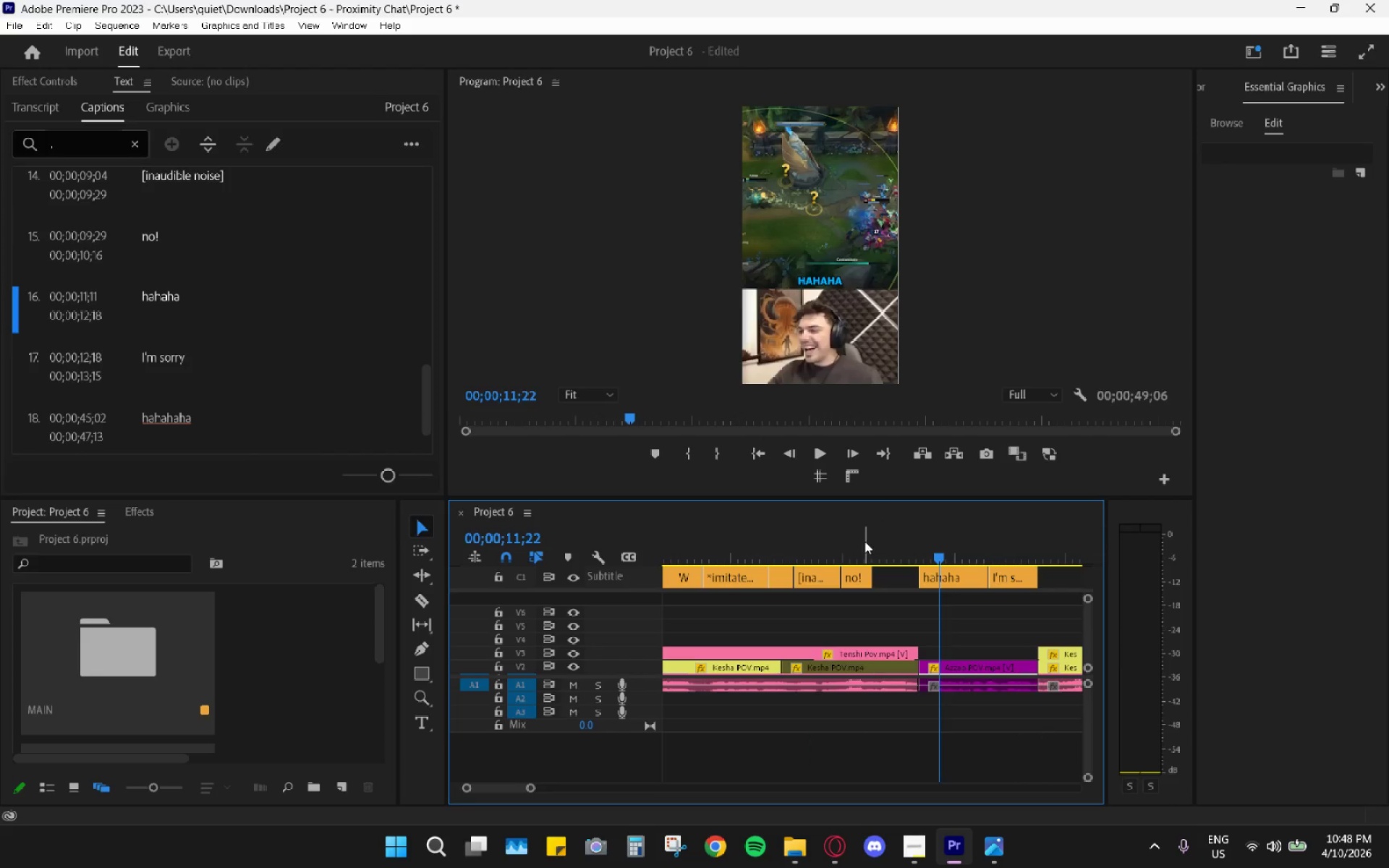 
left_click_drag(start_coordinate=[859, 543], to_coordinate=[851, 543])
 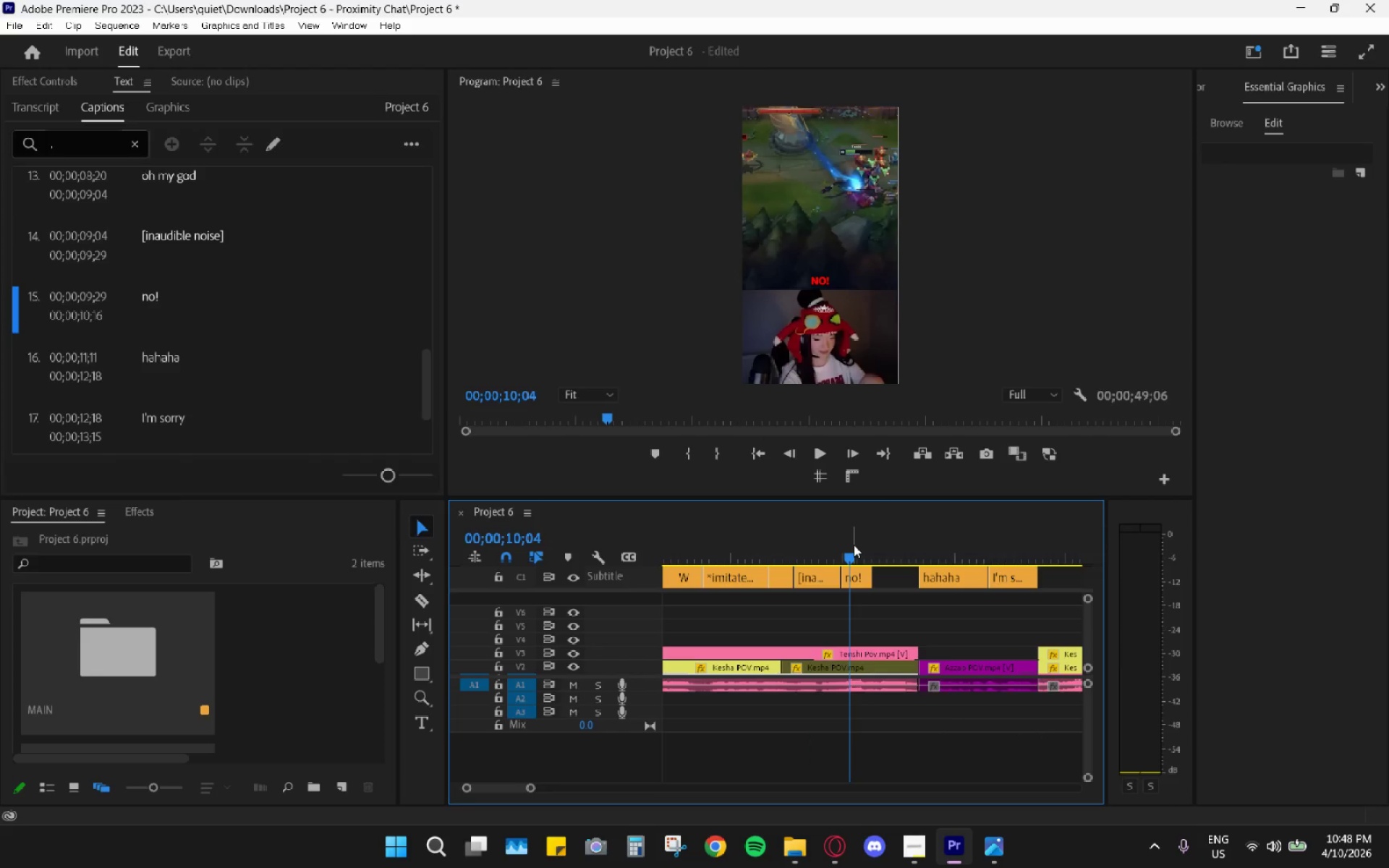 
key(Space)
 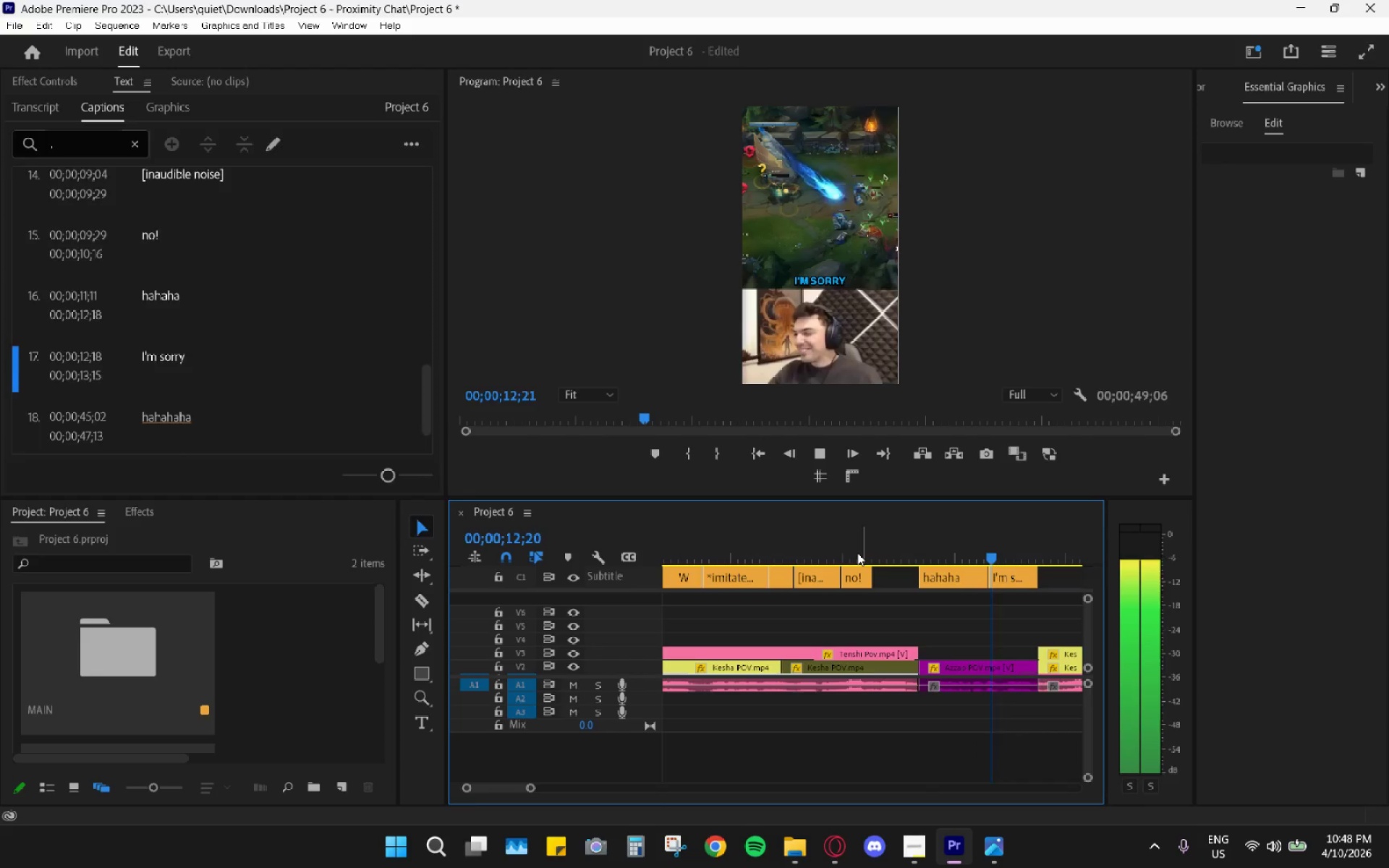 
key(Space)
 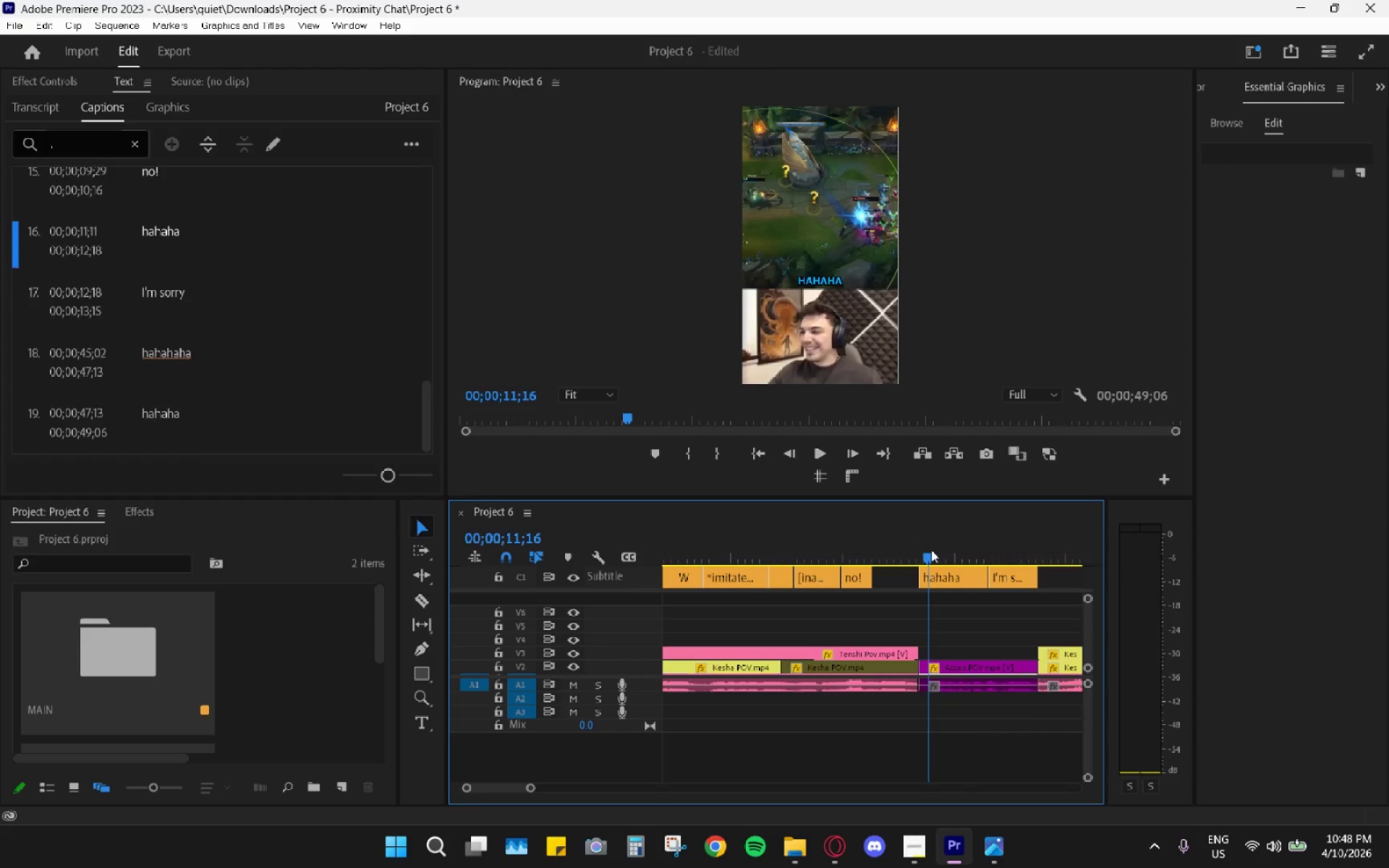 
key(Space)
 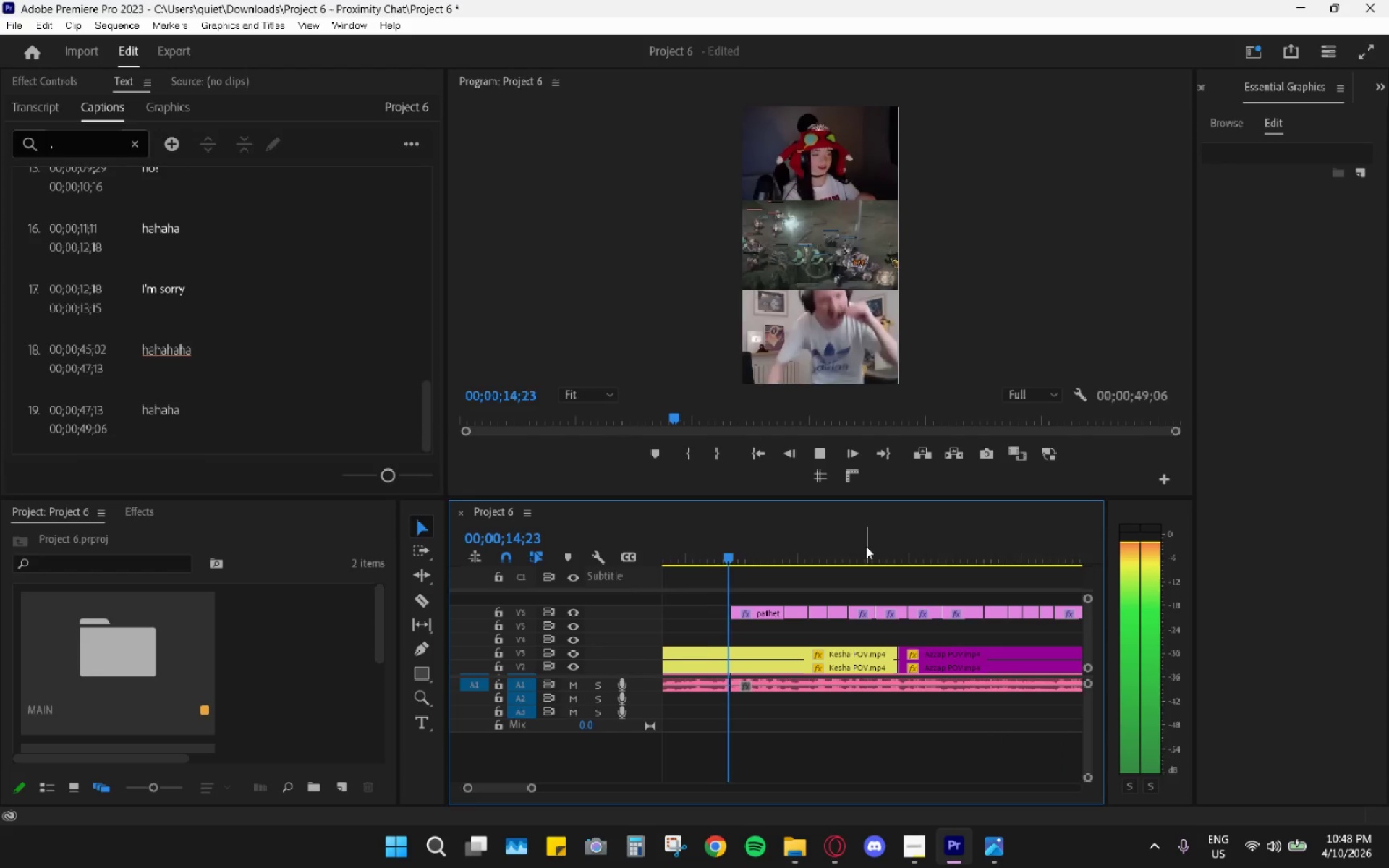 
key(Space)
 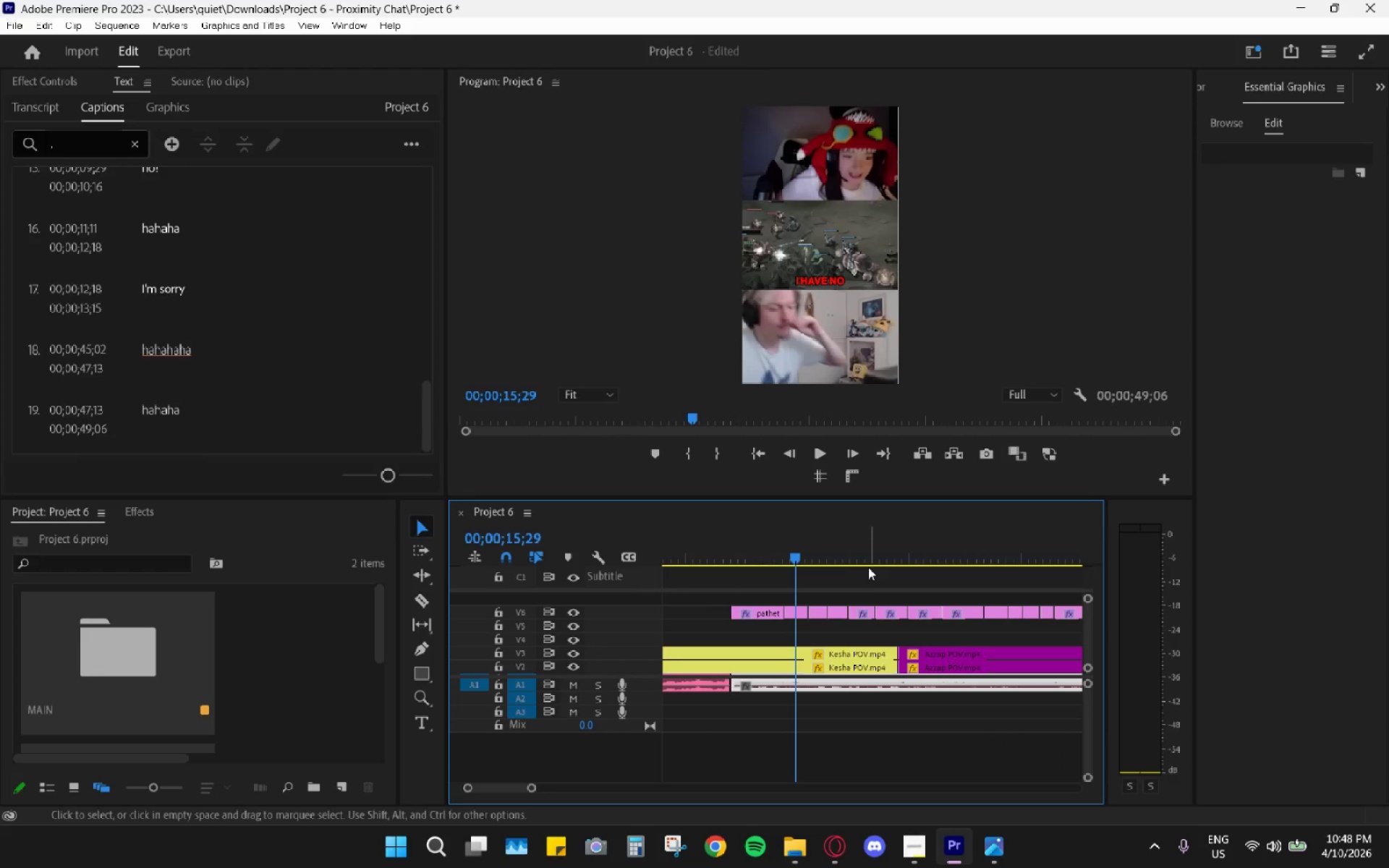 
hold_key(key=AltLeft, duration=0.58)
scroll: coordinate [831, 561], scroll_direction: up, amount: 12.0
 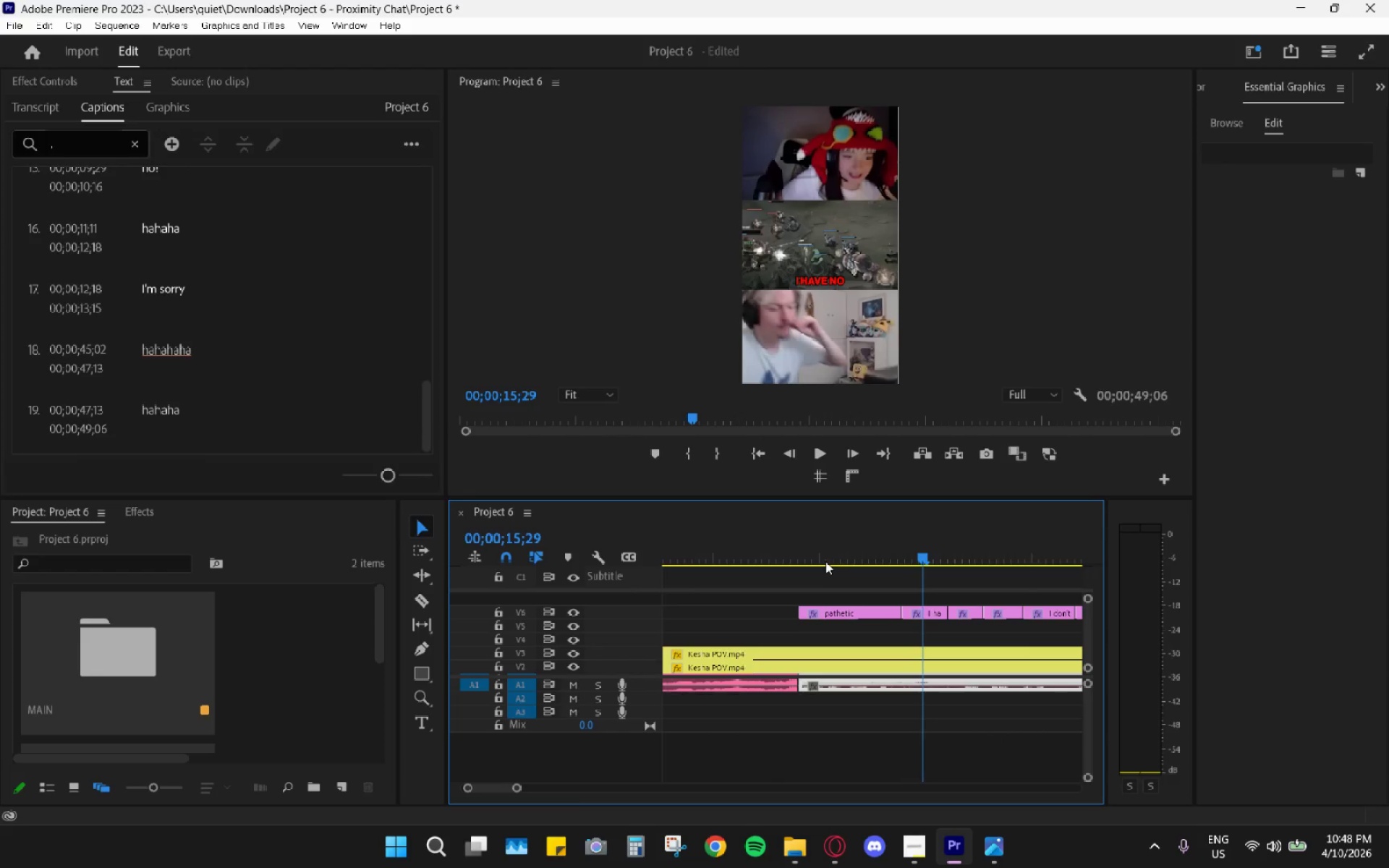 
left_click_drag(start_coordinate=[818, 558], to_coordinate=[812, 554])
 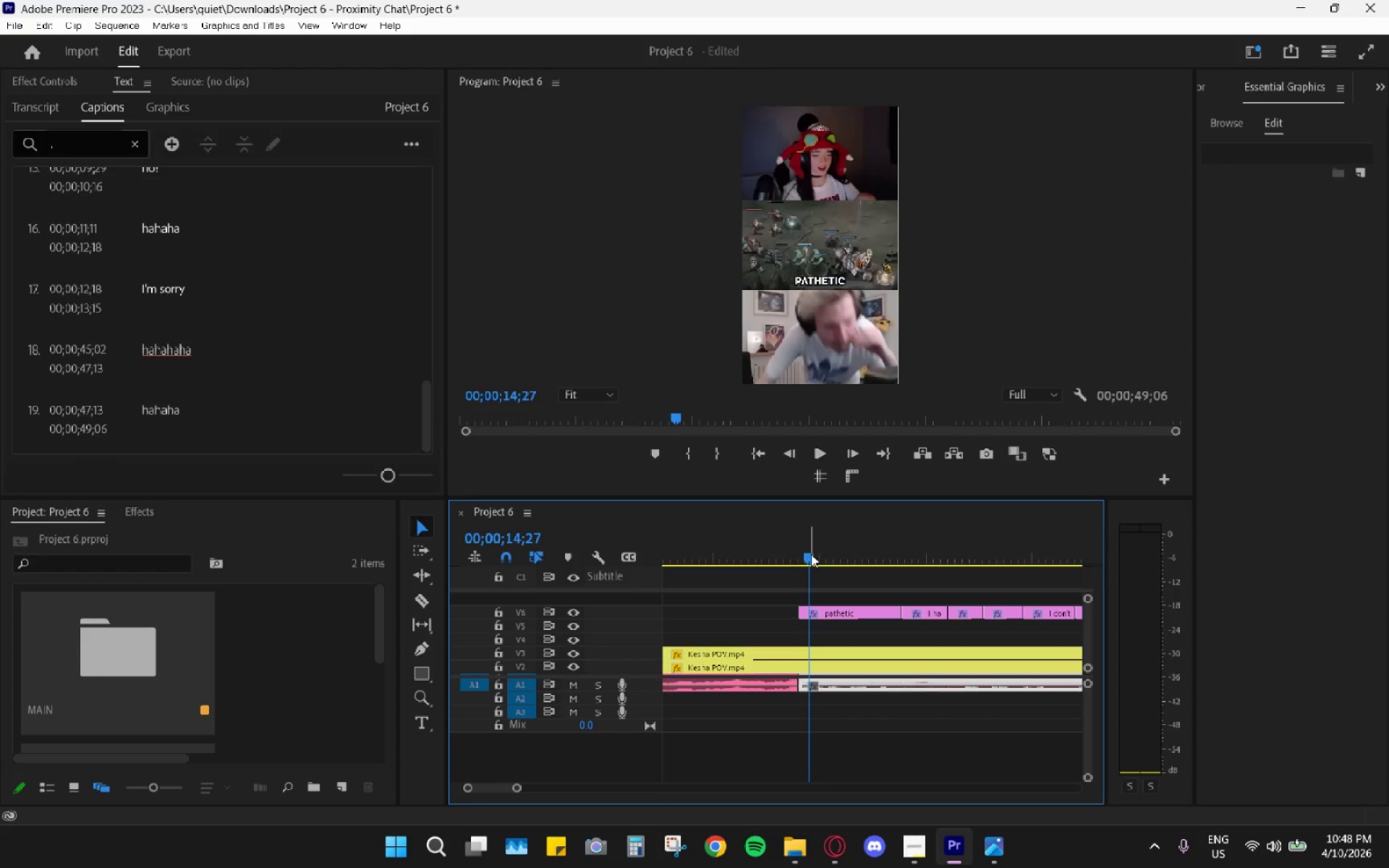 
key(Space)
 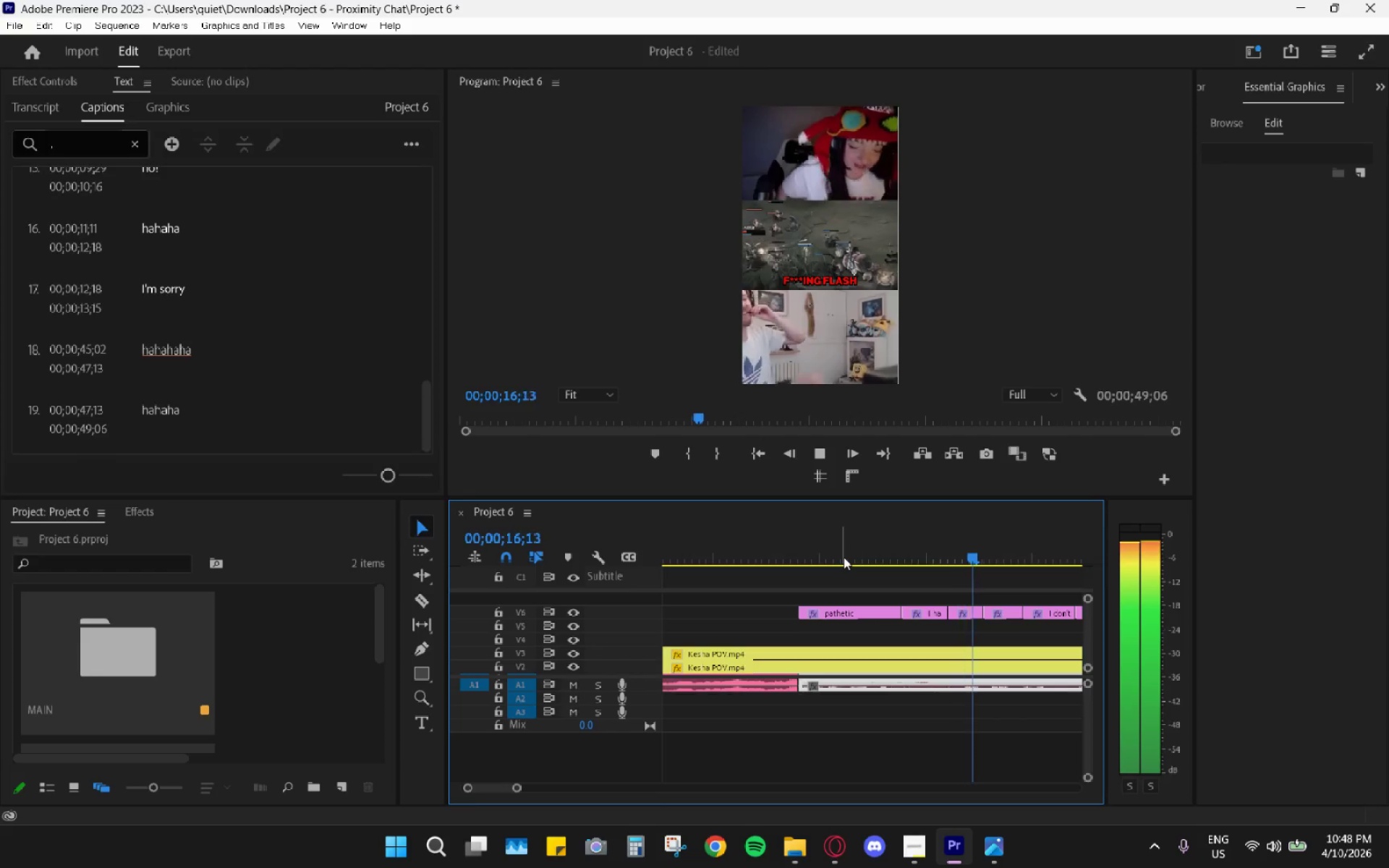 
key(Space)
 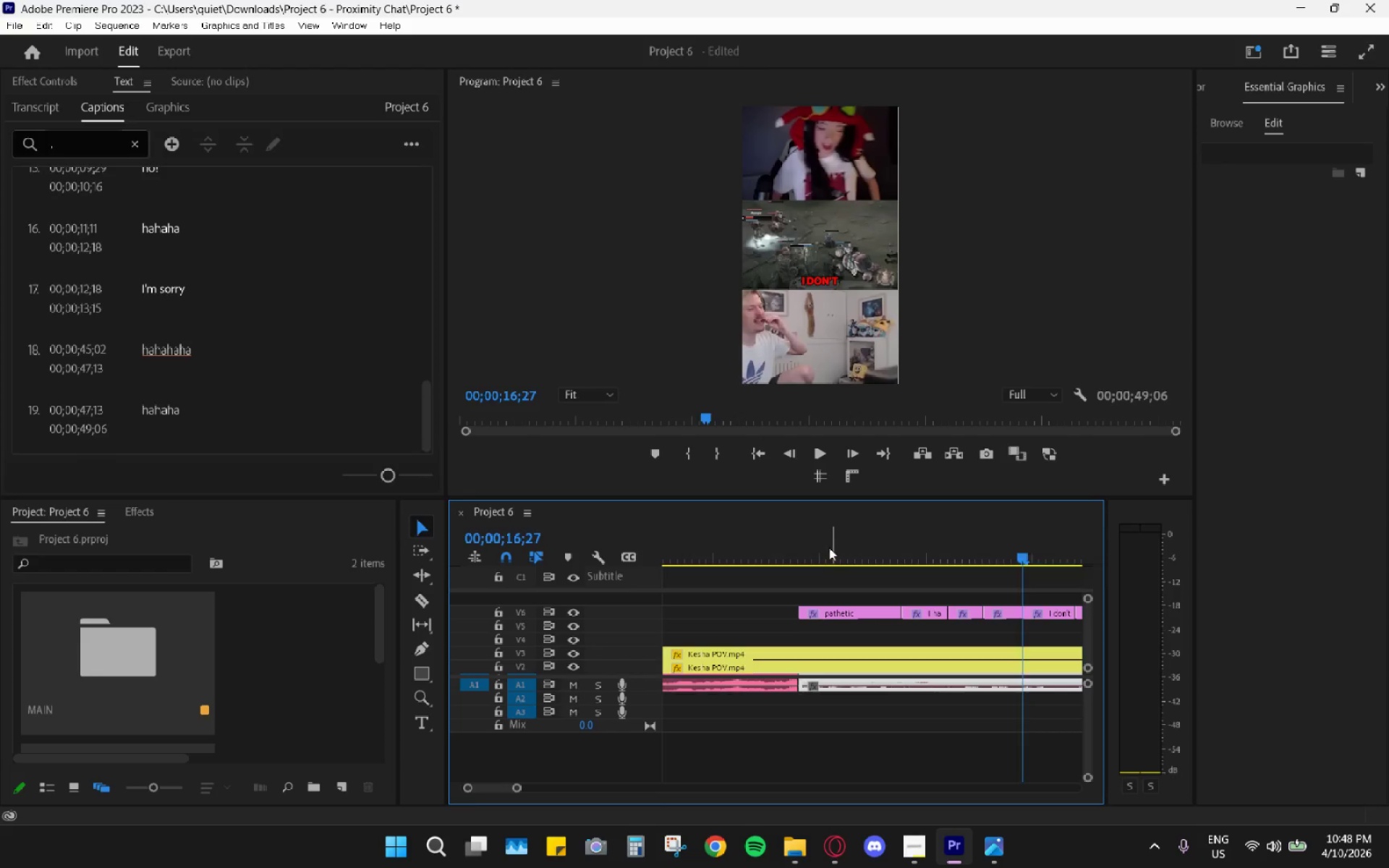 
key(Space)
 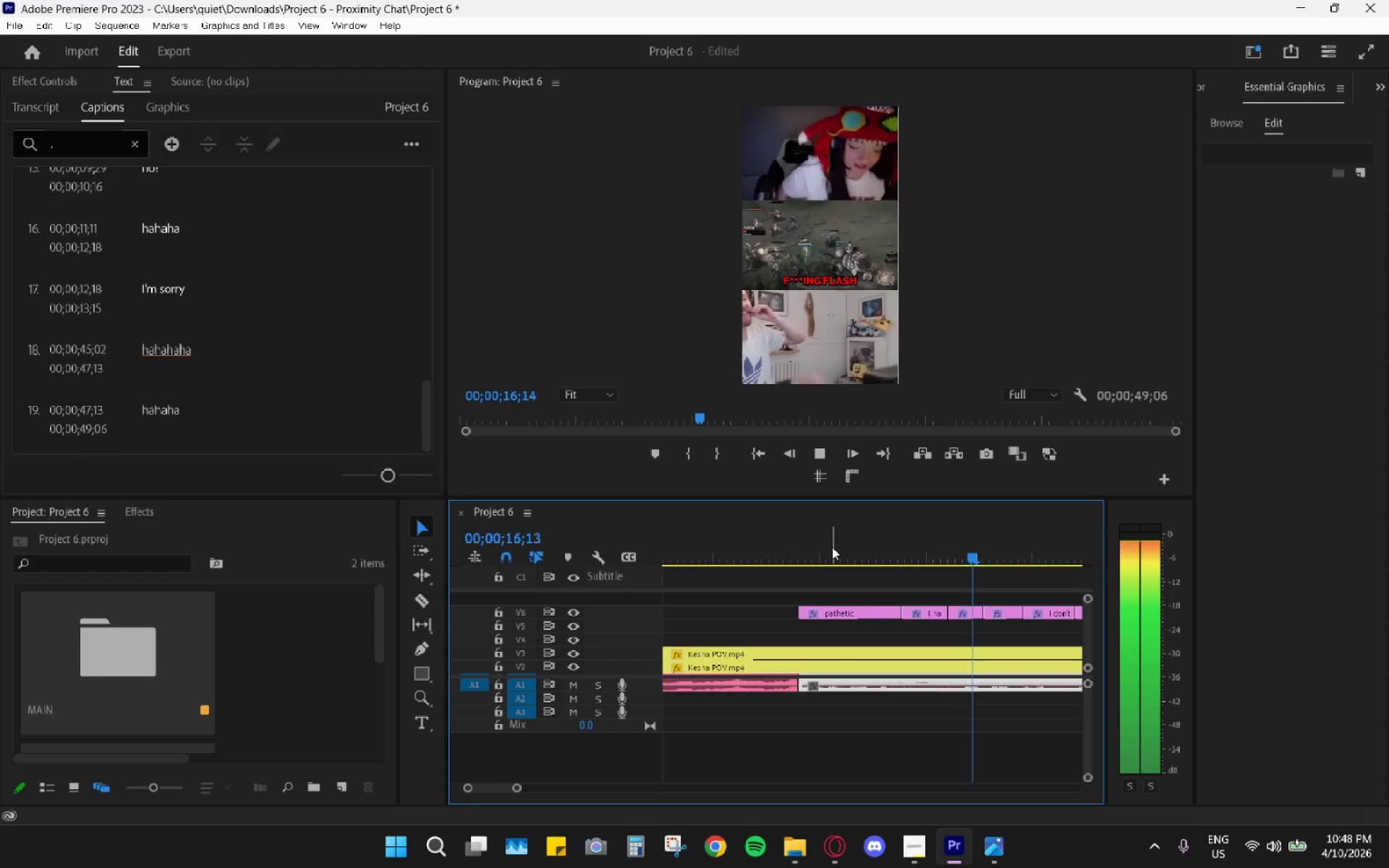 
key(Space)
 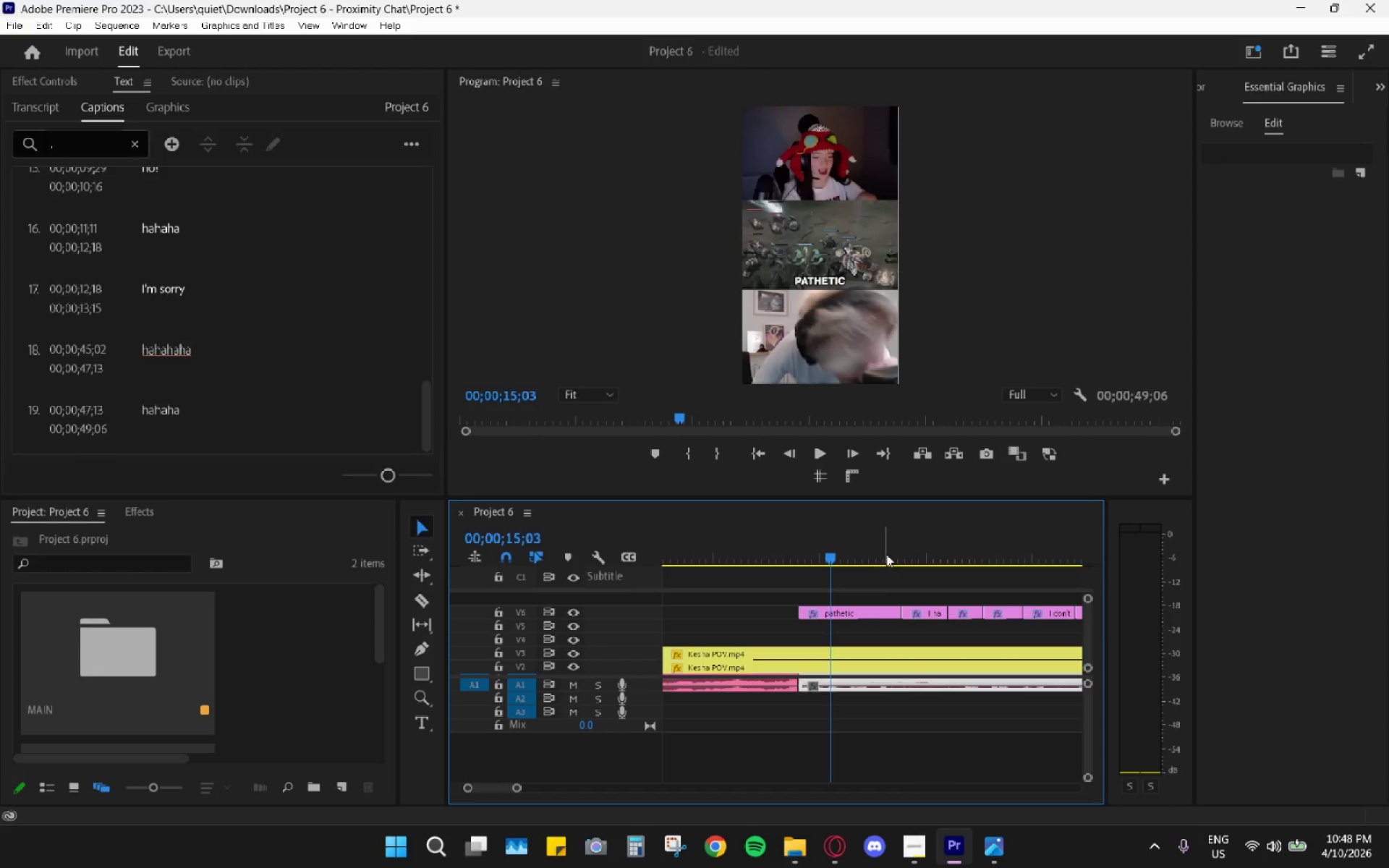 
left_click([873, 609])
 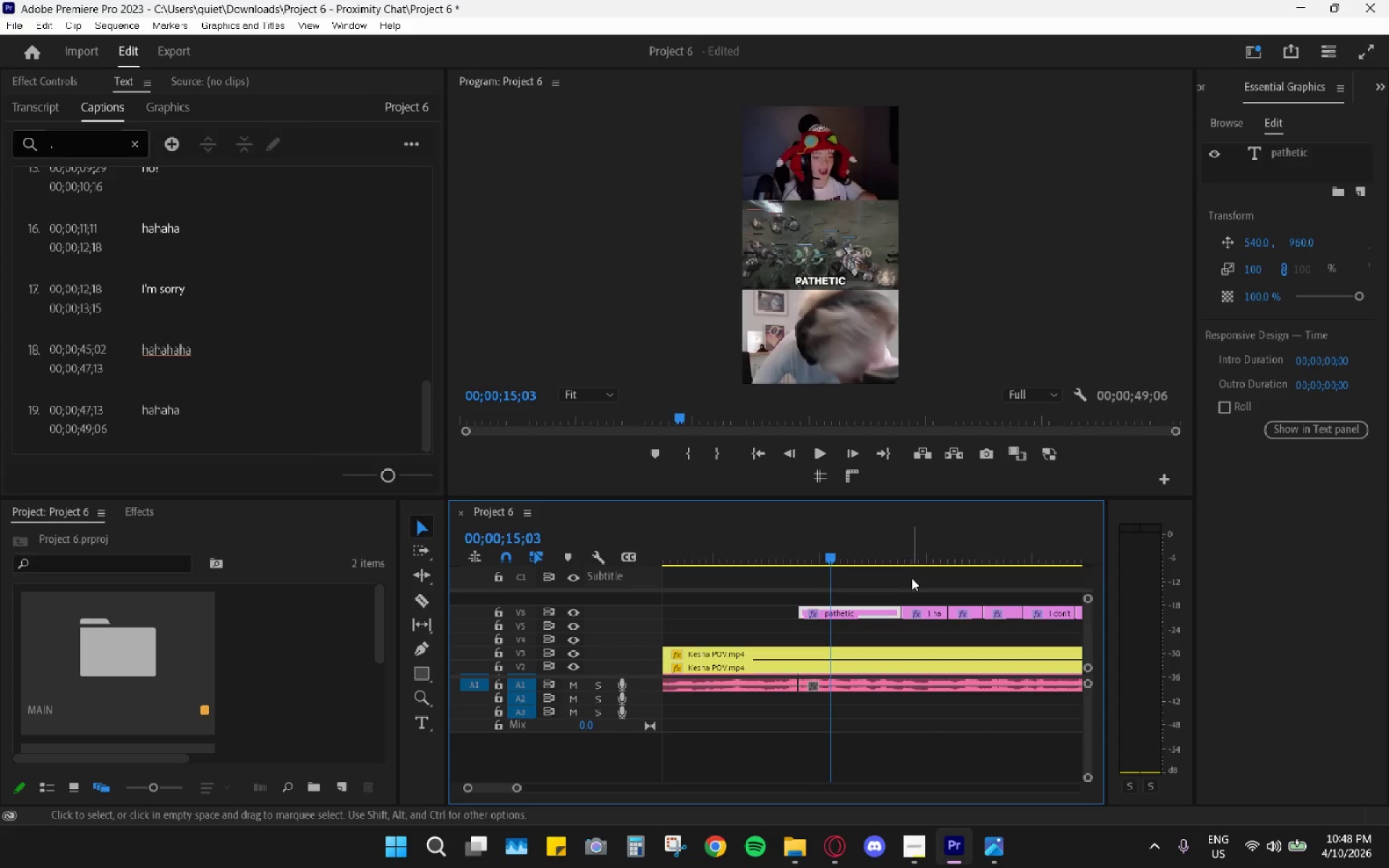 
left_click_drag(start_coordinate=[910, 548], to_coordinate=[914, 548])
 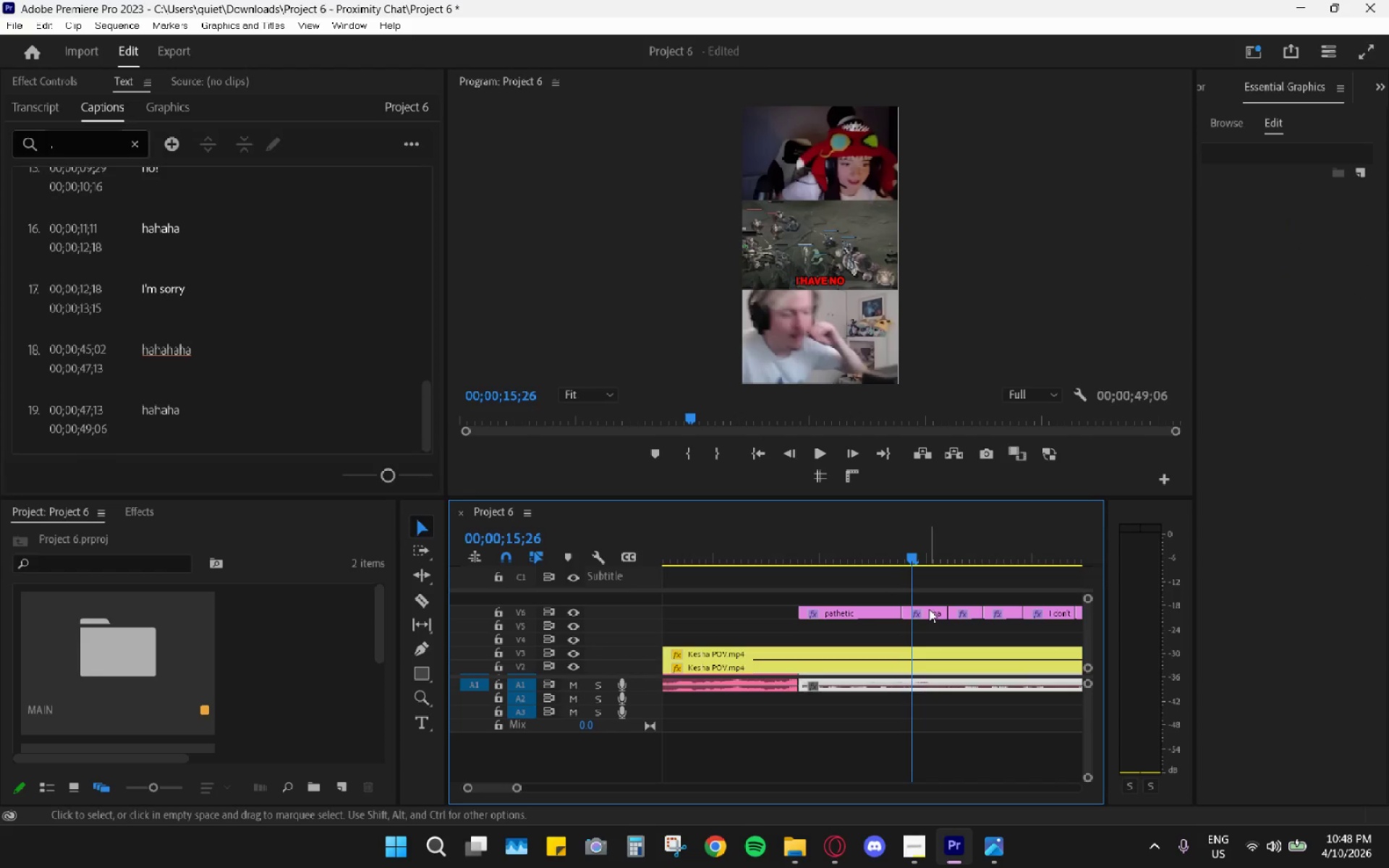 
left_click([929, 609])
 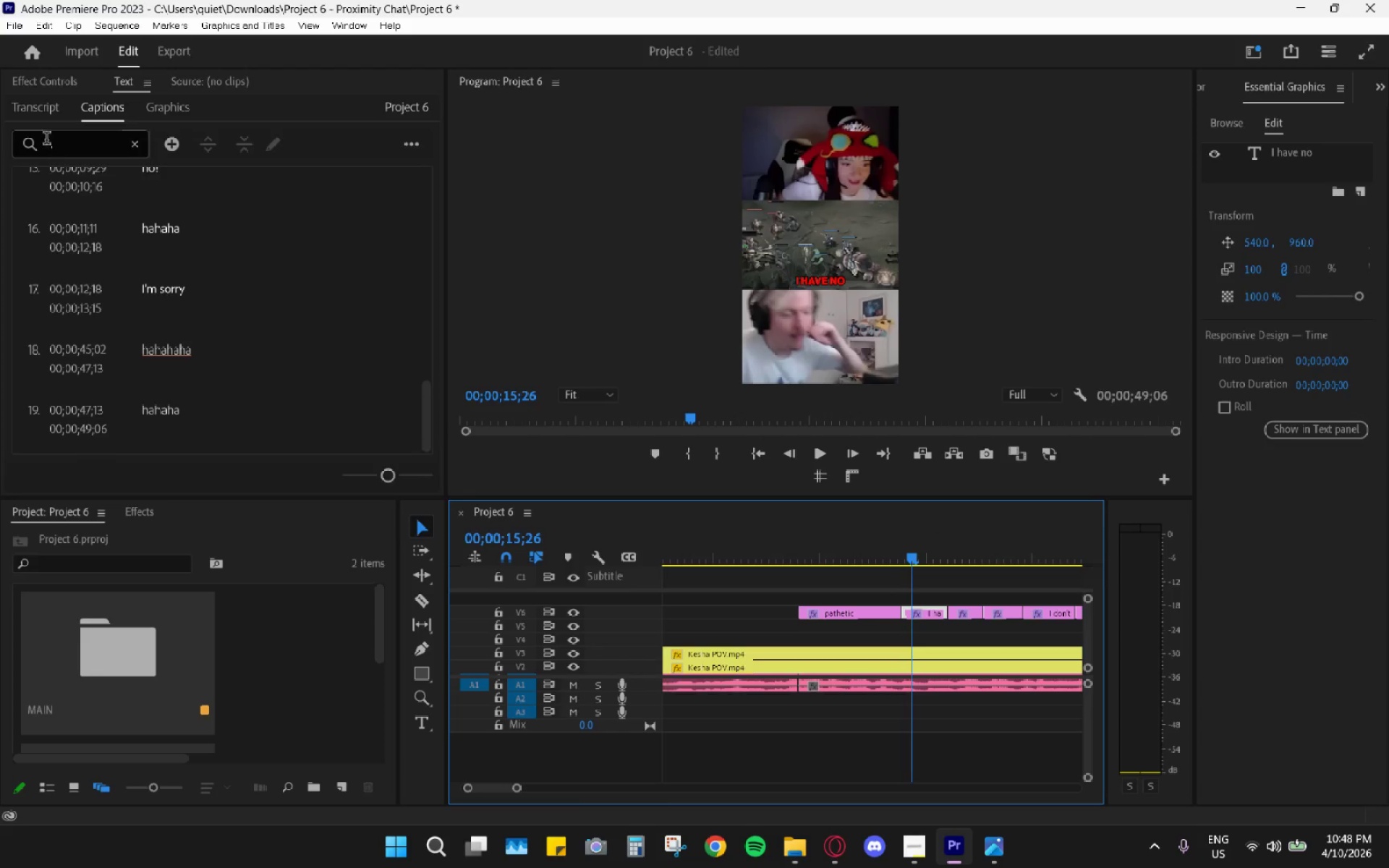 
left_click([51, 83])
 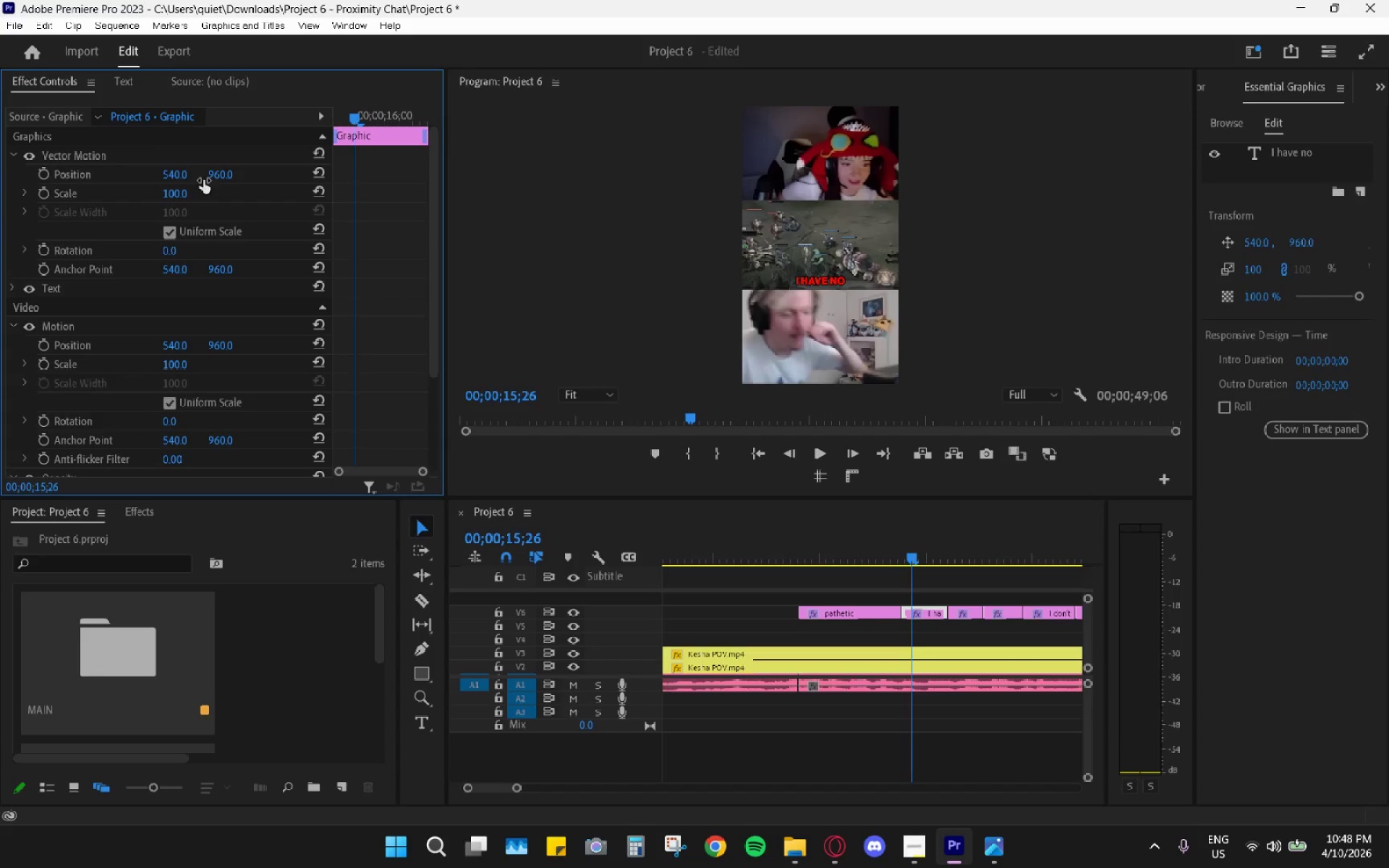 
left_click_drag(start_coordinate=[224, 172], to_coordinate=[6, 192])
 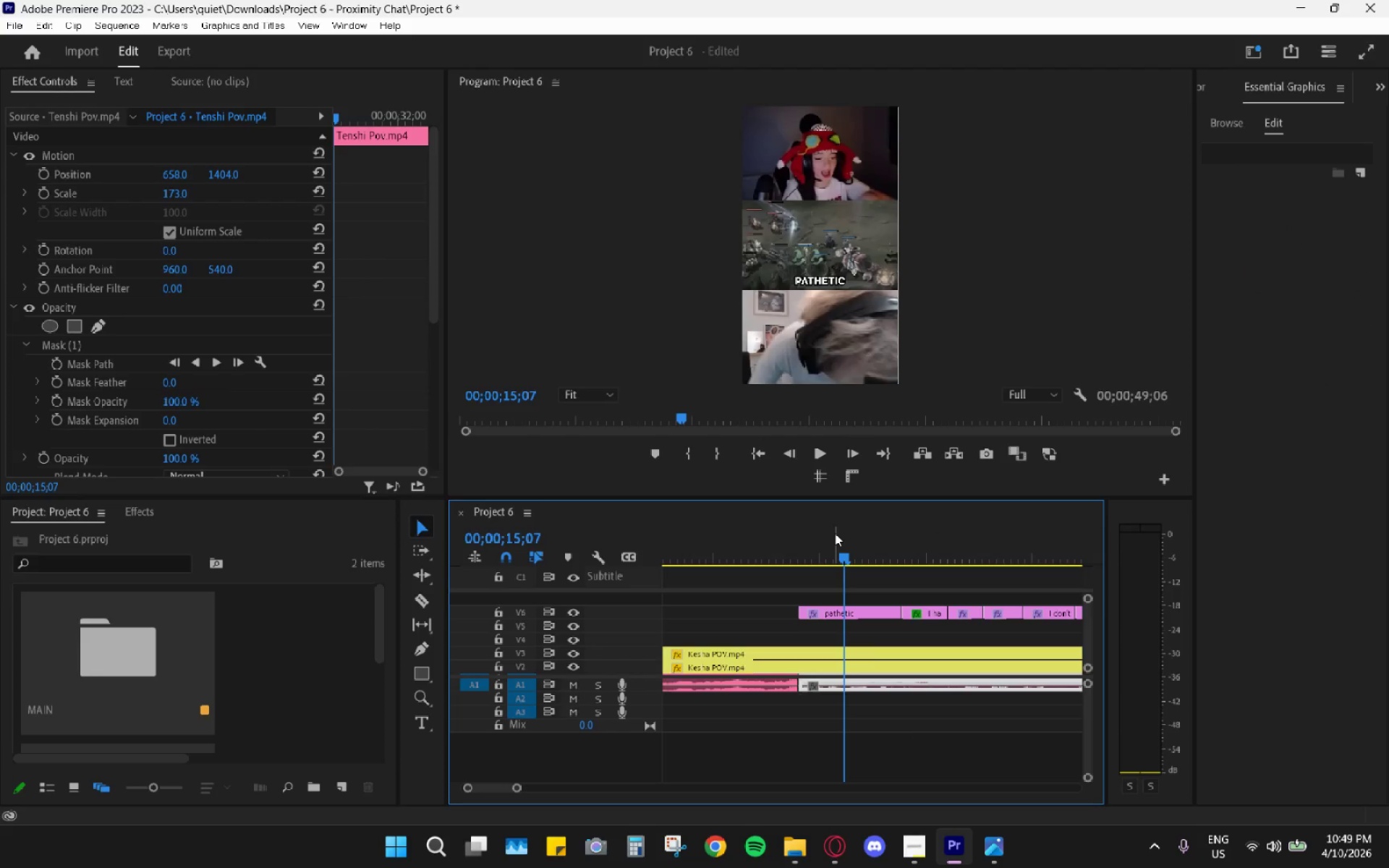 
key(Space)
 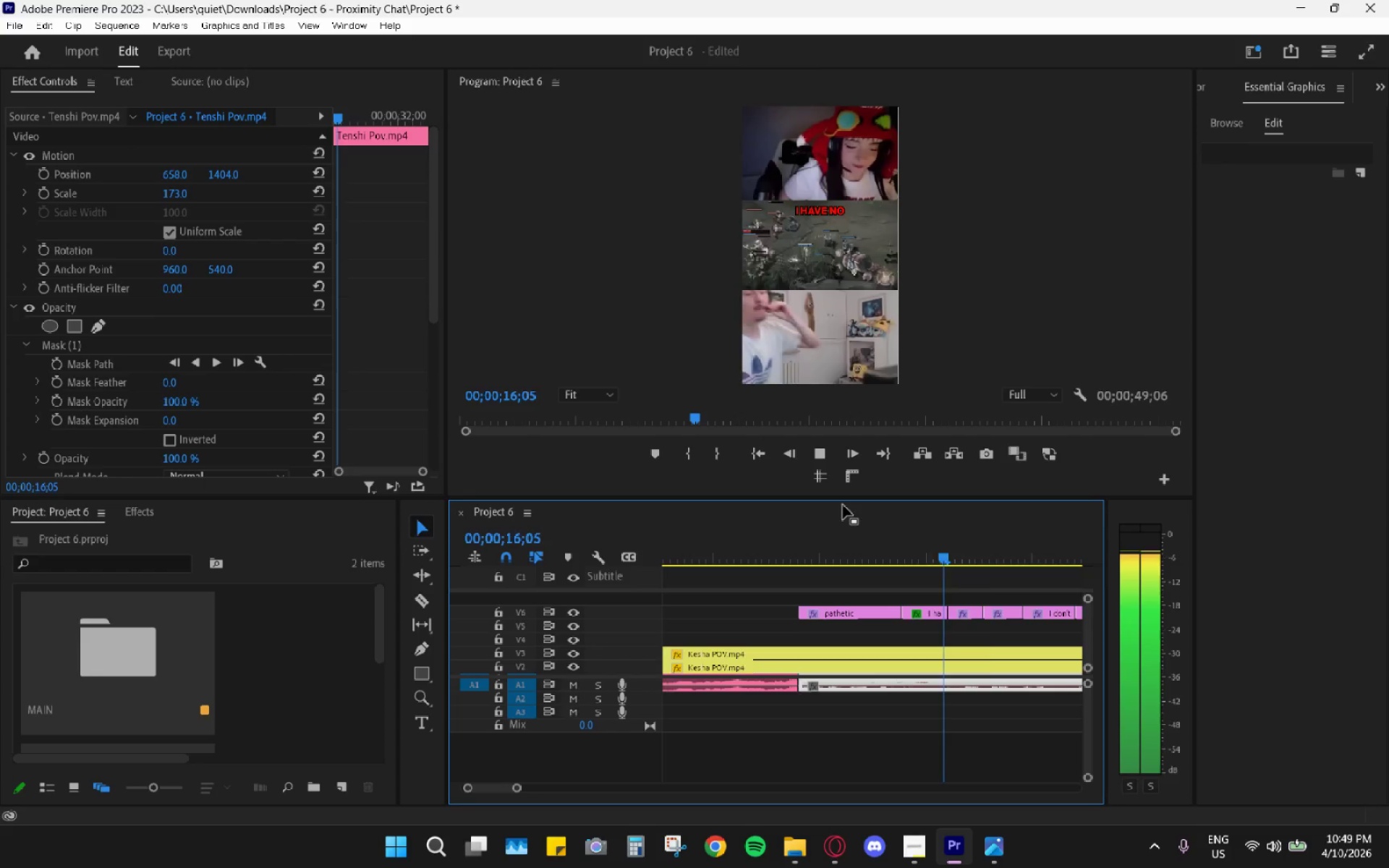 
key(Space)
 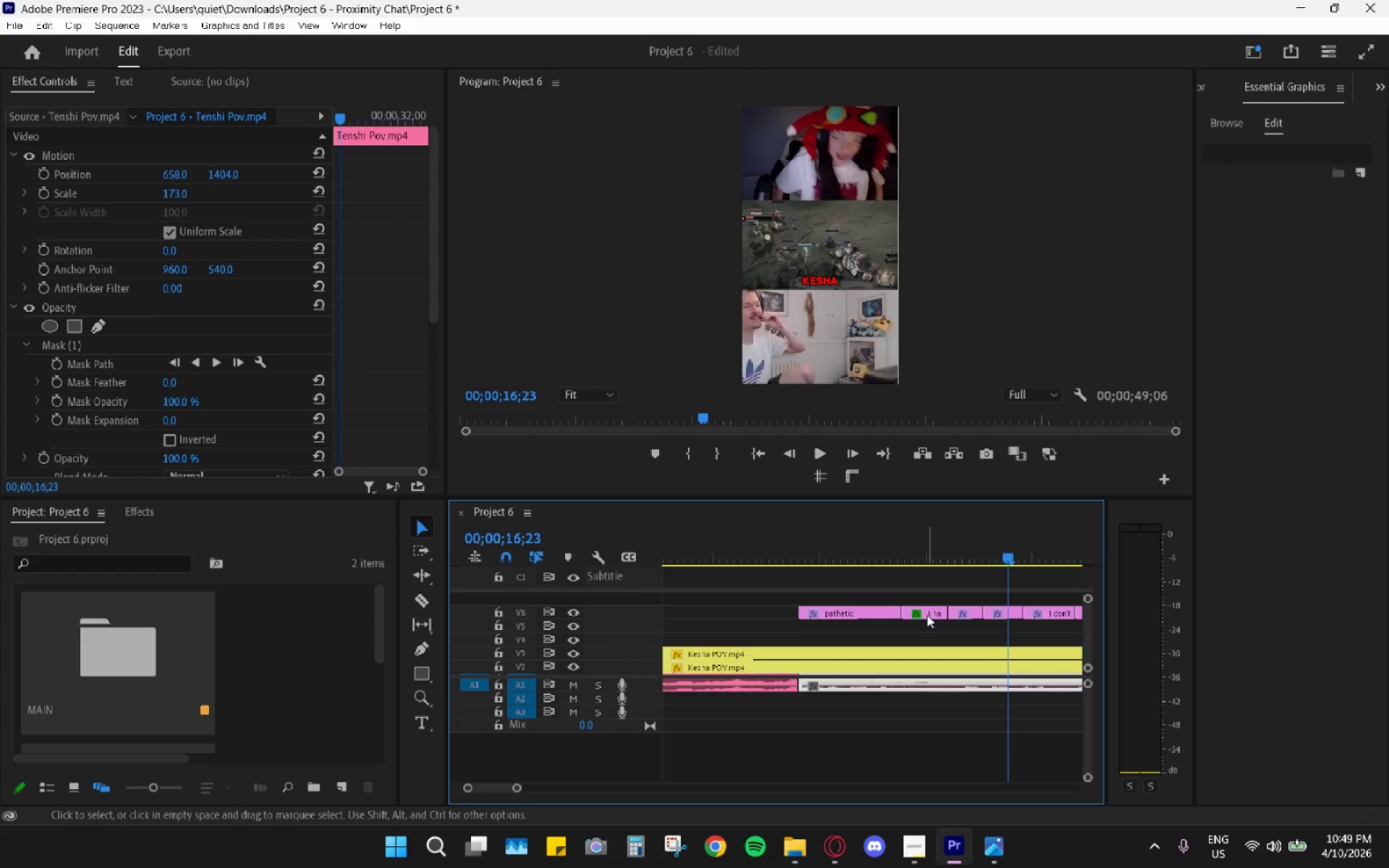 
left_click_drag(start_coordinate=[925, 610], to_coordinate=[922, 599])
 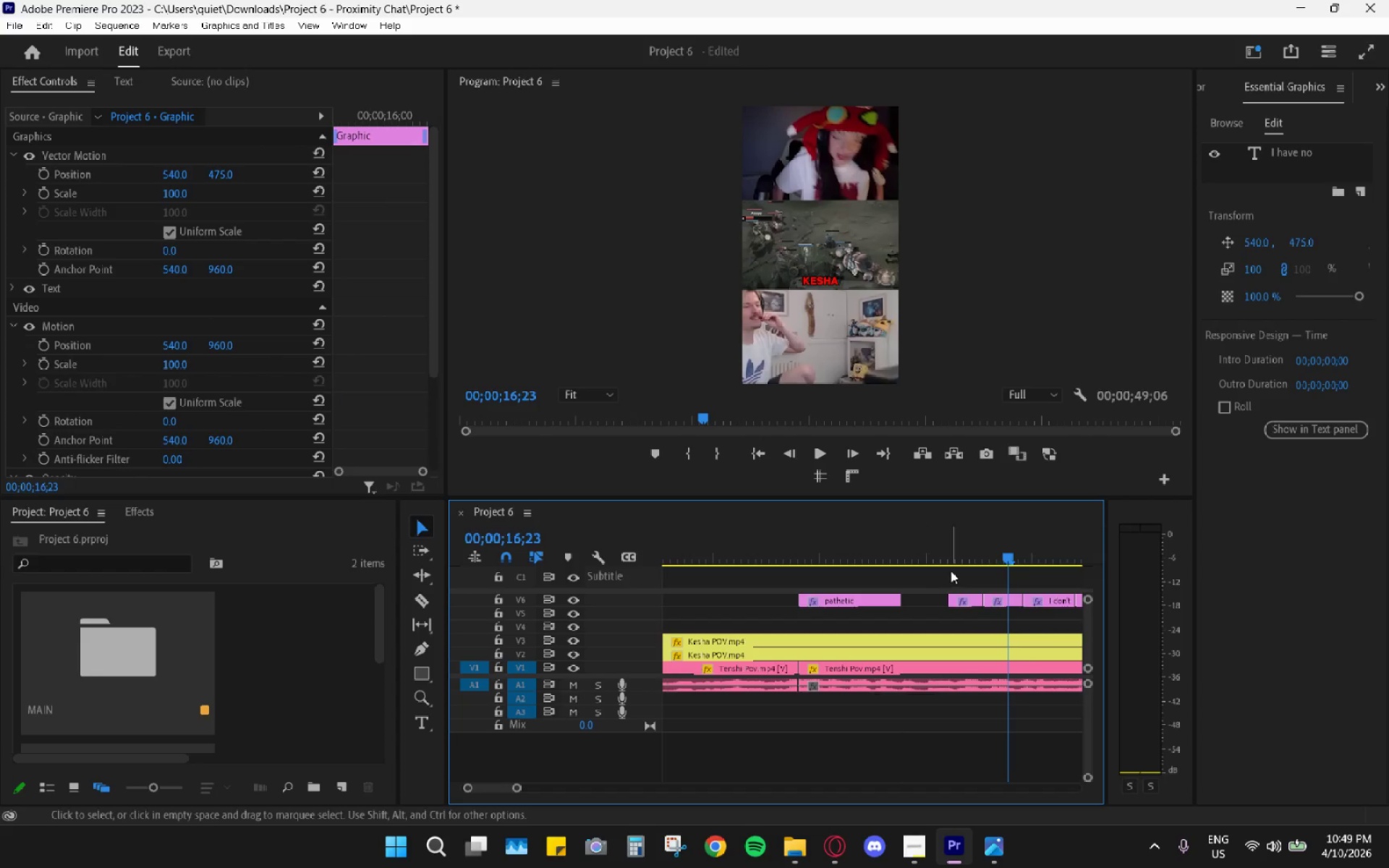 
scroll: coordinate [971, 609], scroll_direction: up, amount: 3.0
 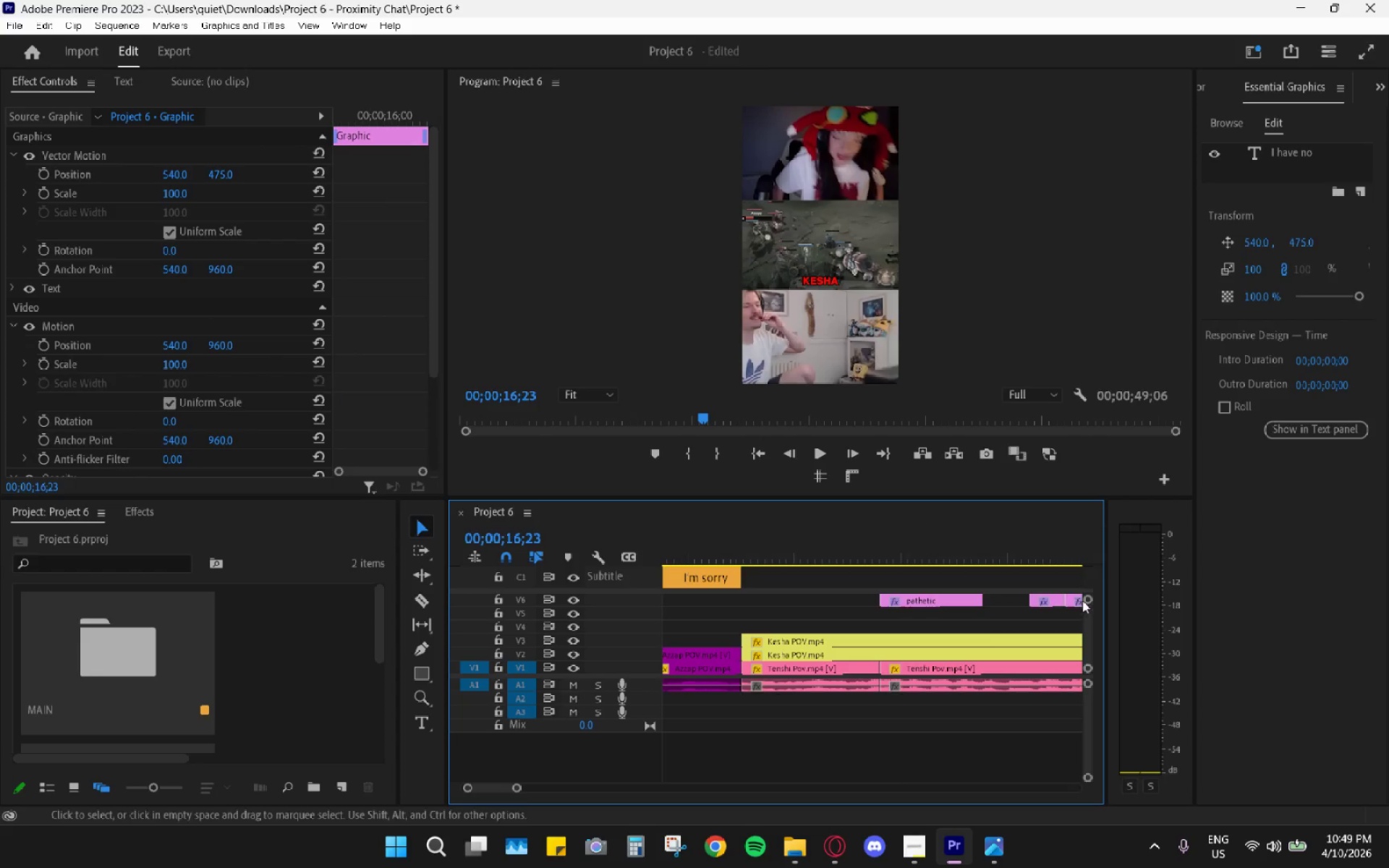 
left_click_drag(start_coordinate=[1085, 599], to_coordinate=[1097, 538])
 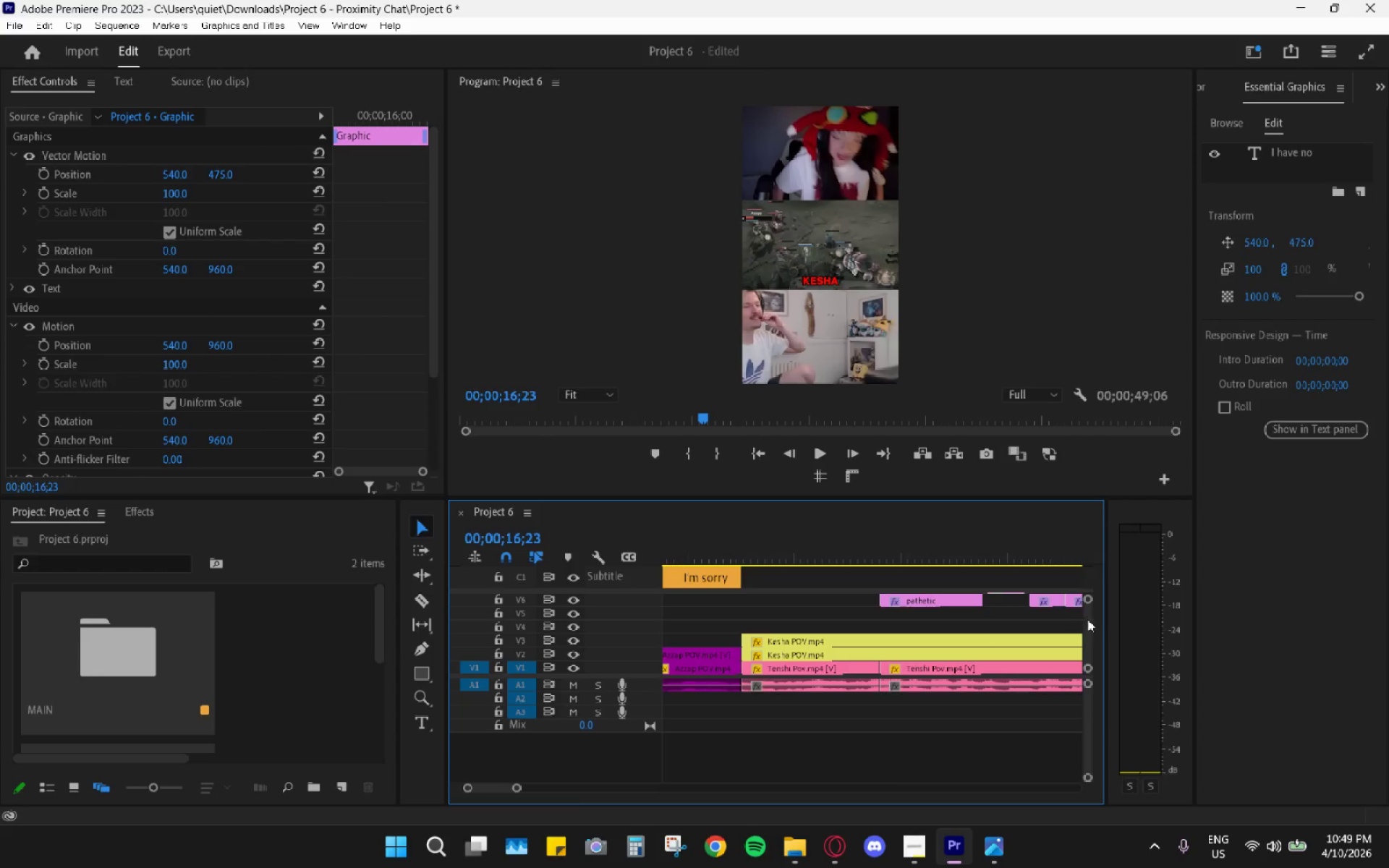 
left_click_drag(start_coordinate=[1089, 621], to_coordinate=[1084, 595])
 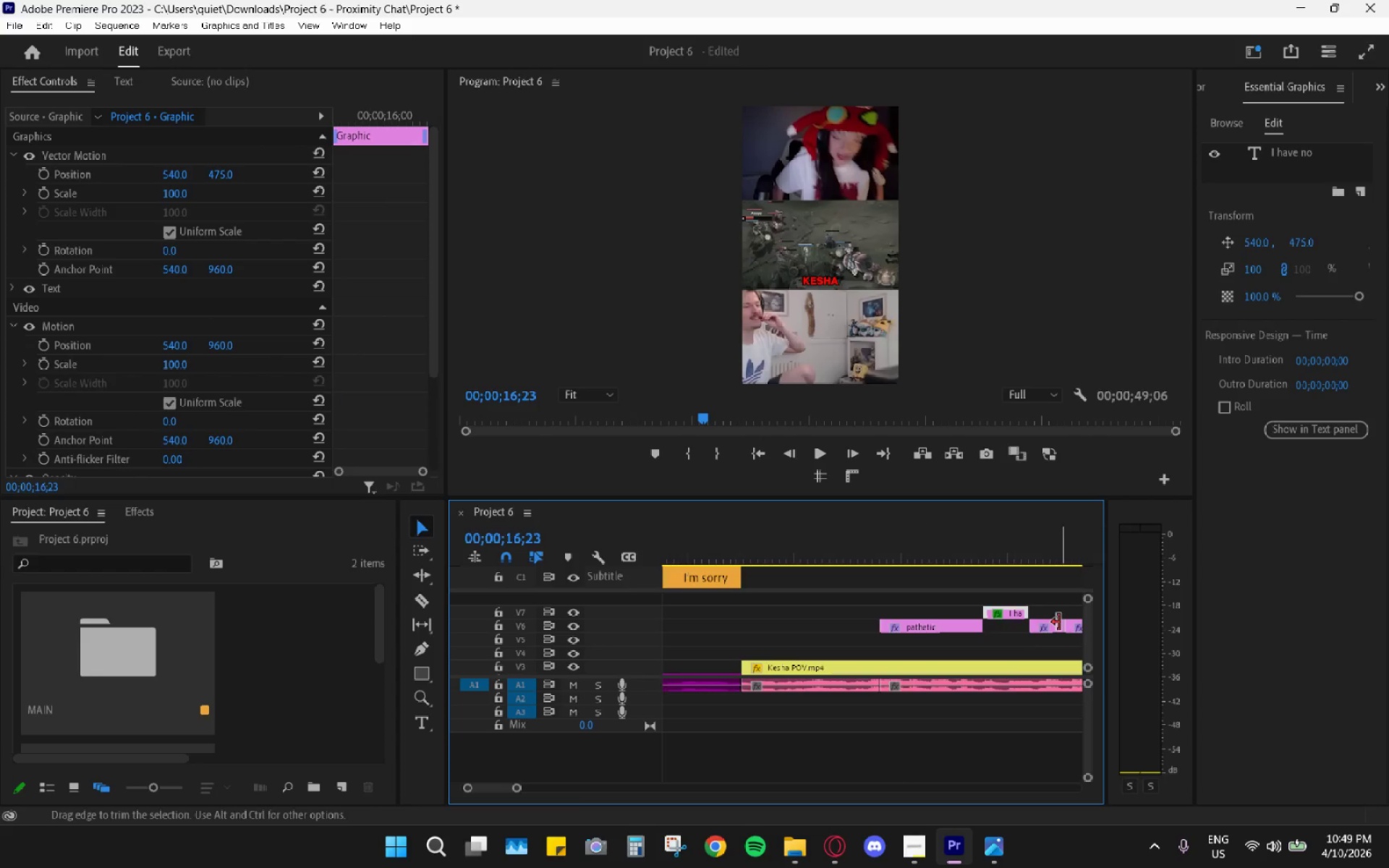 
scroll: coordinate [1053, 626], scroll_direction: down, amount: 4.0
 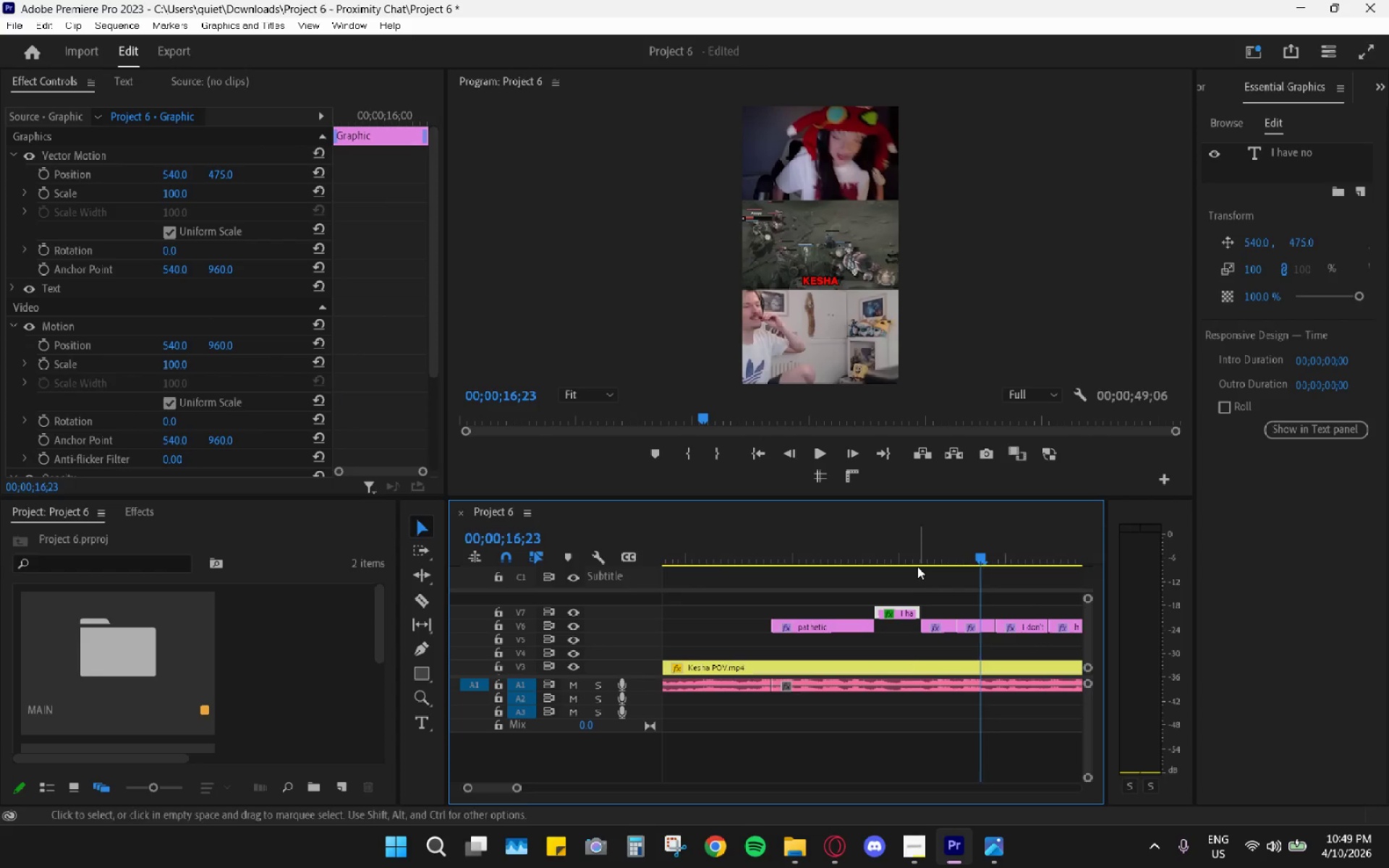 
left_click_drag(start_coordinate=[914, 550], to_coordinate=[940, 558])
 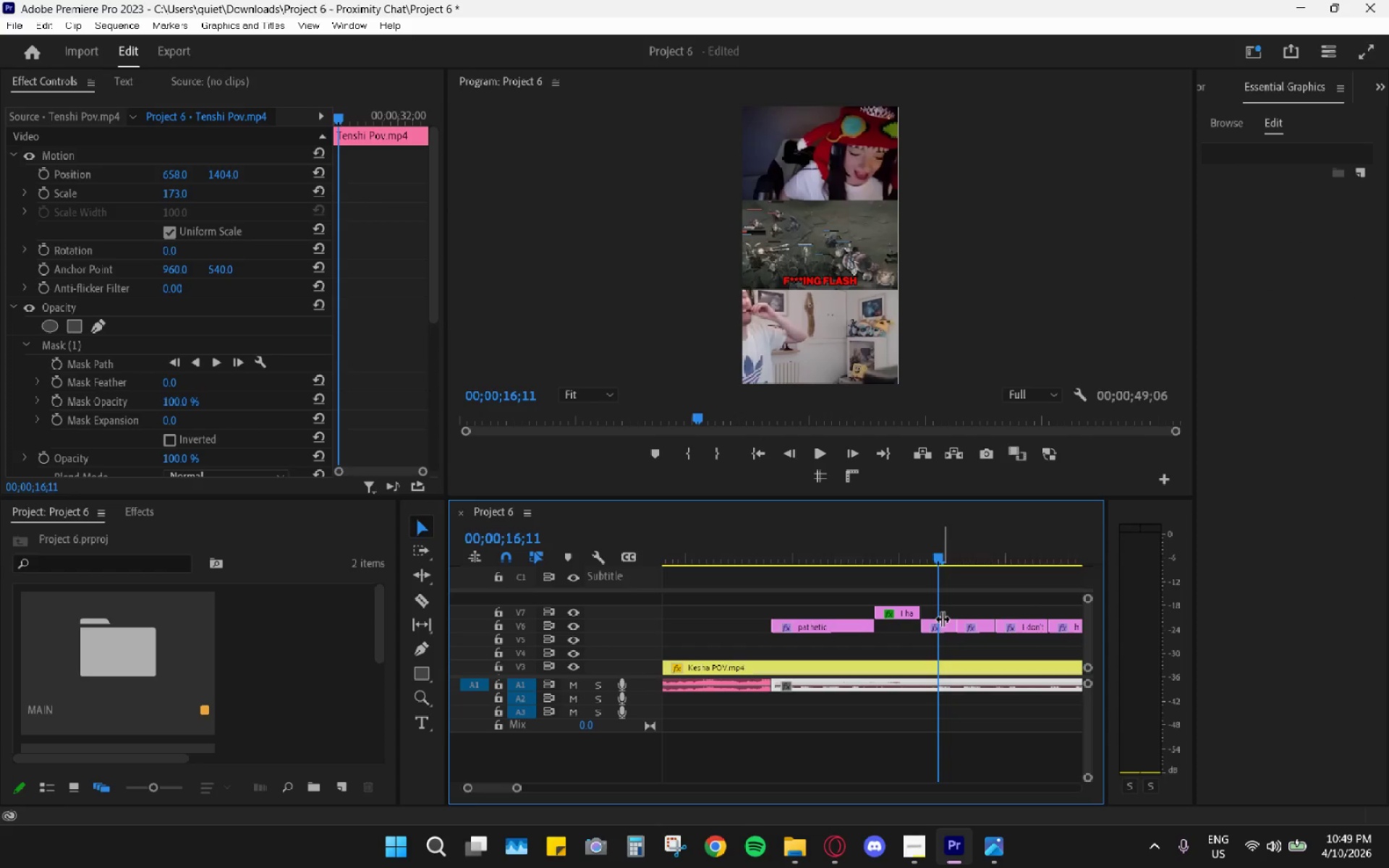 
left_click_drag(start_coordinate=[940, 623], to_coordinate=[940, 614])
 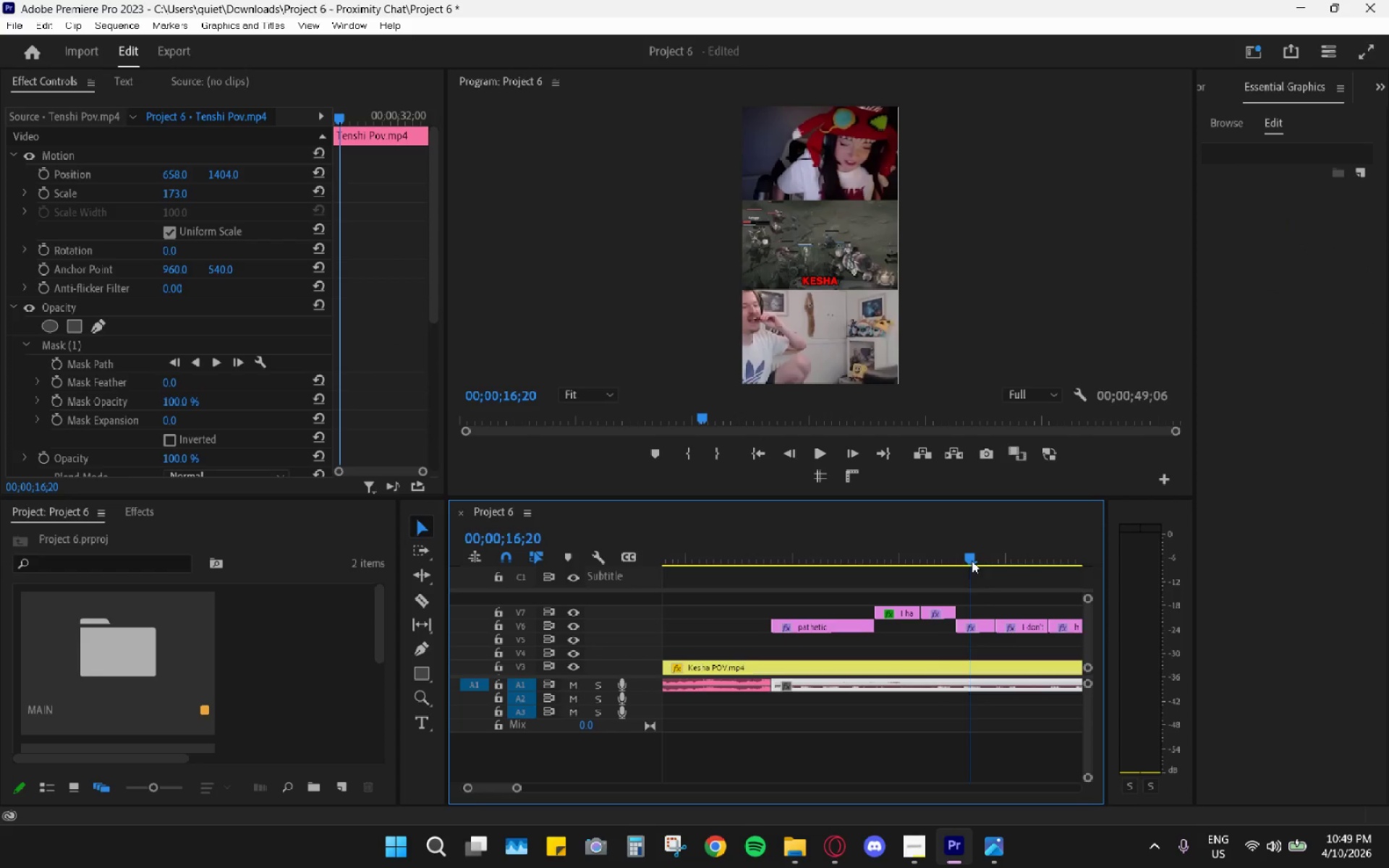 
left_click_drag(start_coordinate=[981, 618], to_coordinate=[979, 613])
 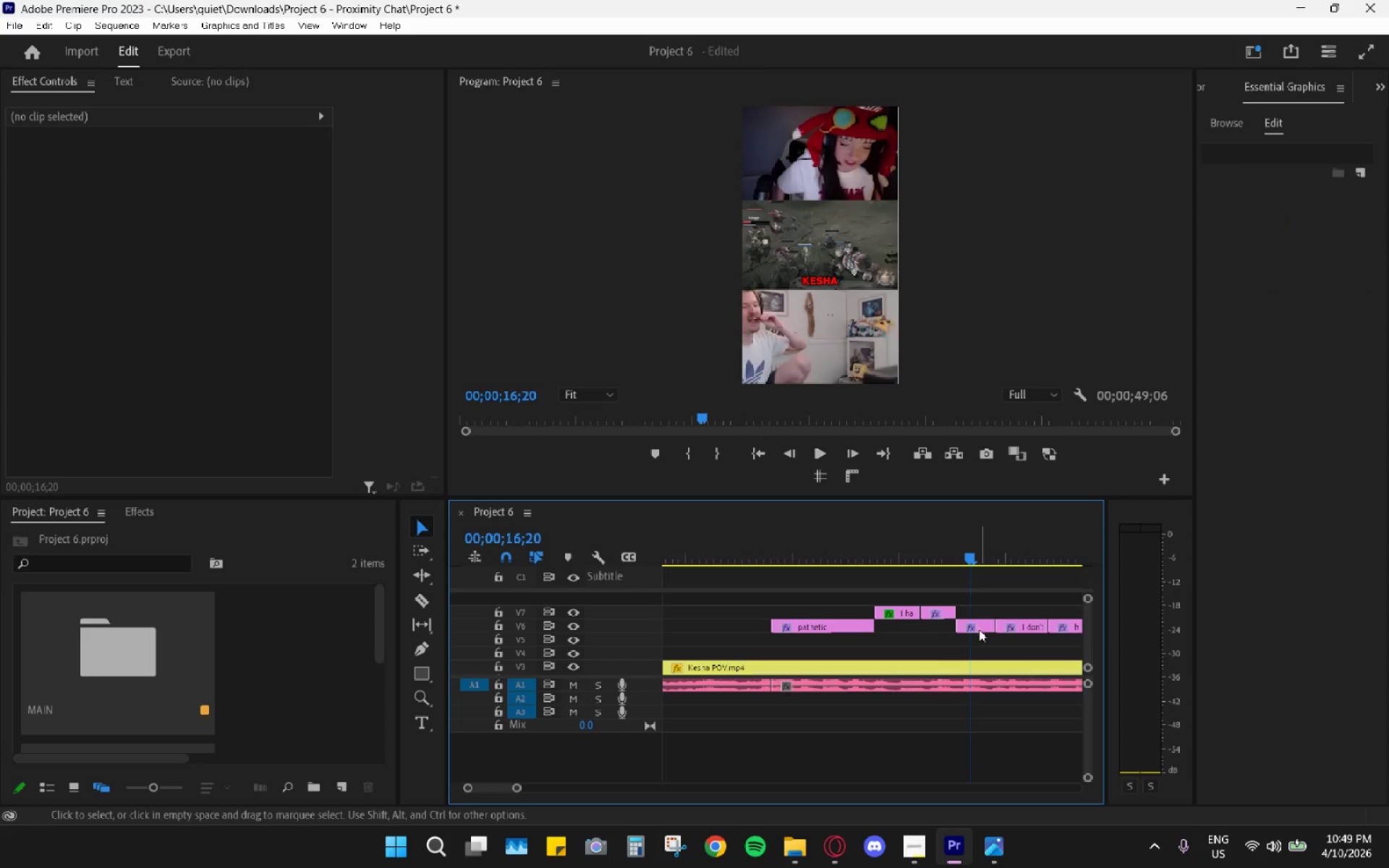 
left_click_drag(start_coordinate=[979, 629], to_coordinate=[980, 618])
 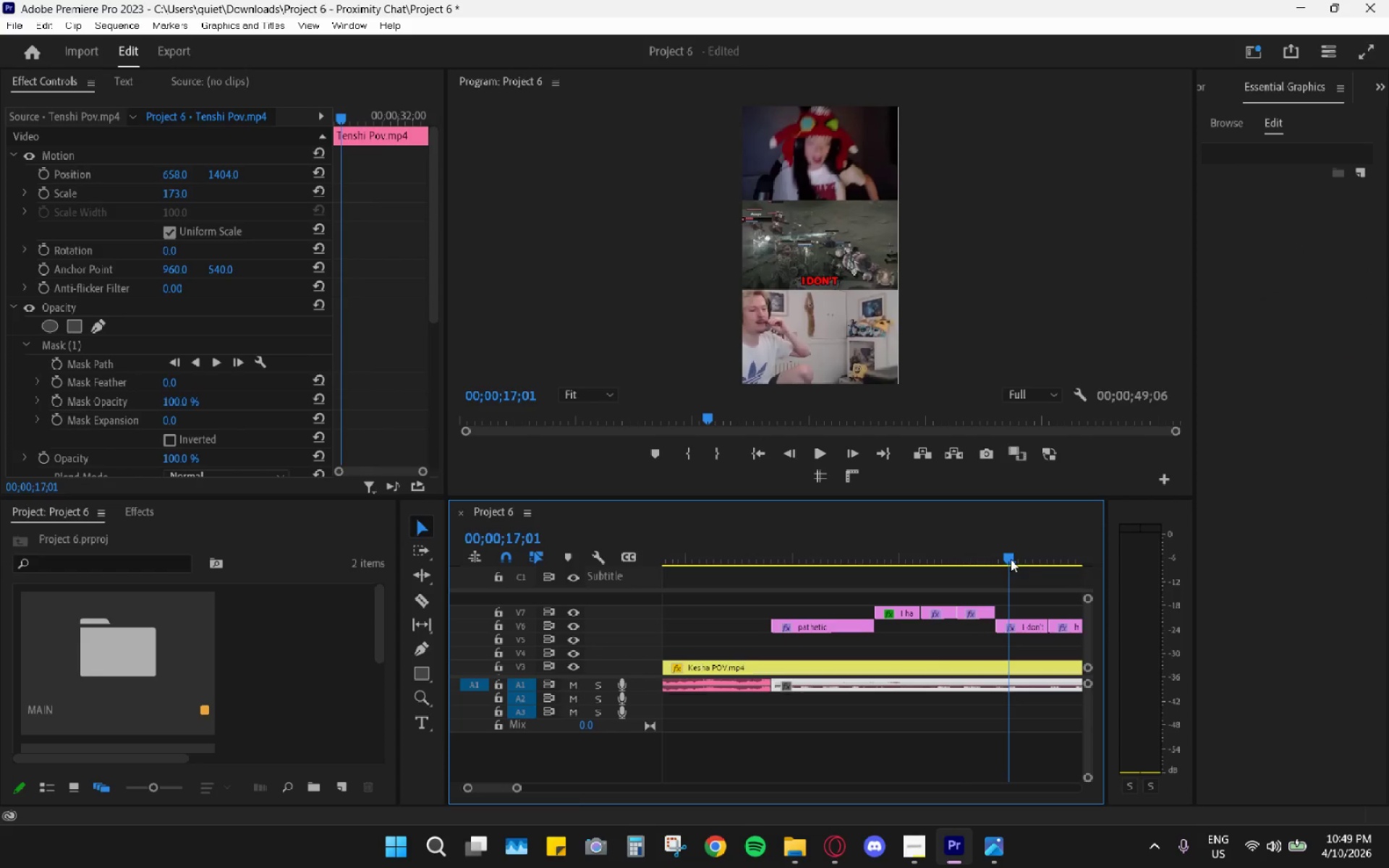 
key(Space)
 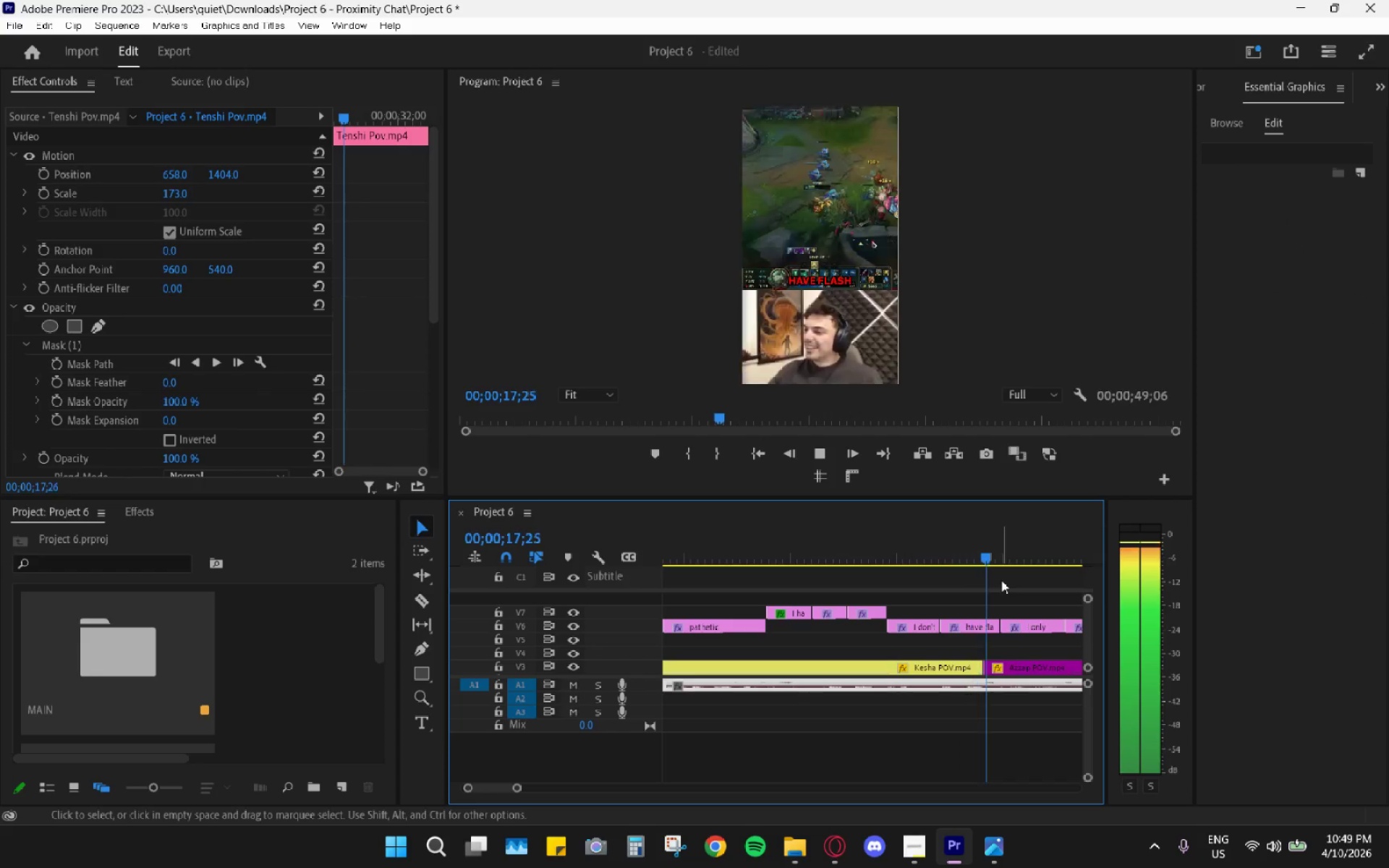 
scroll: coordinate [1019, 585], scroll_direction: down, amount: 4.0
 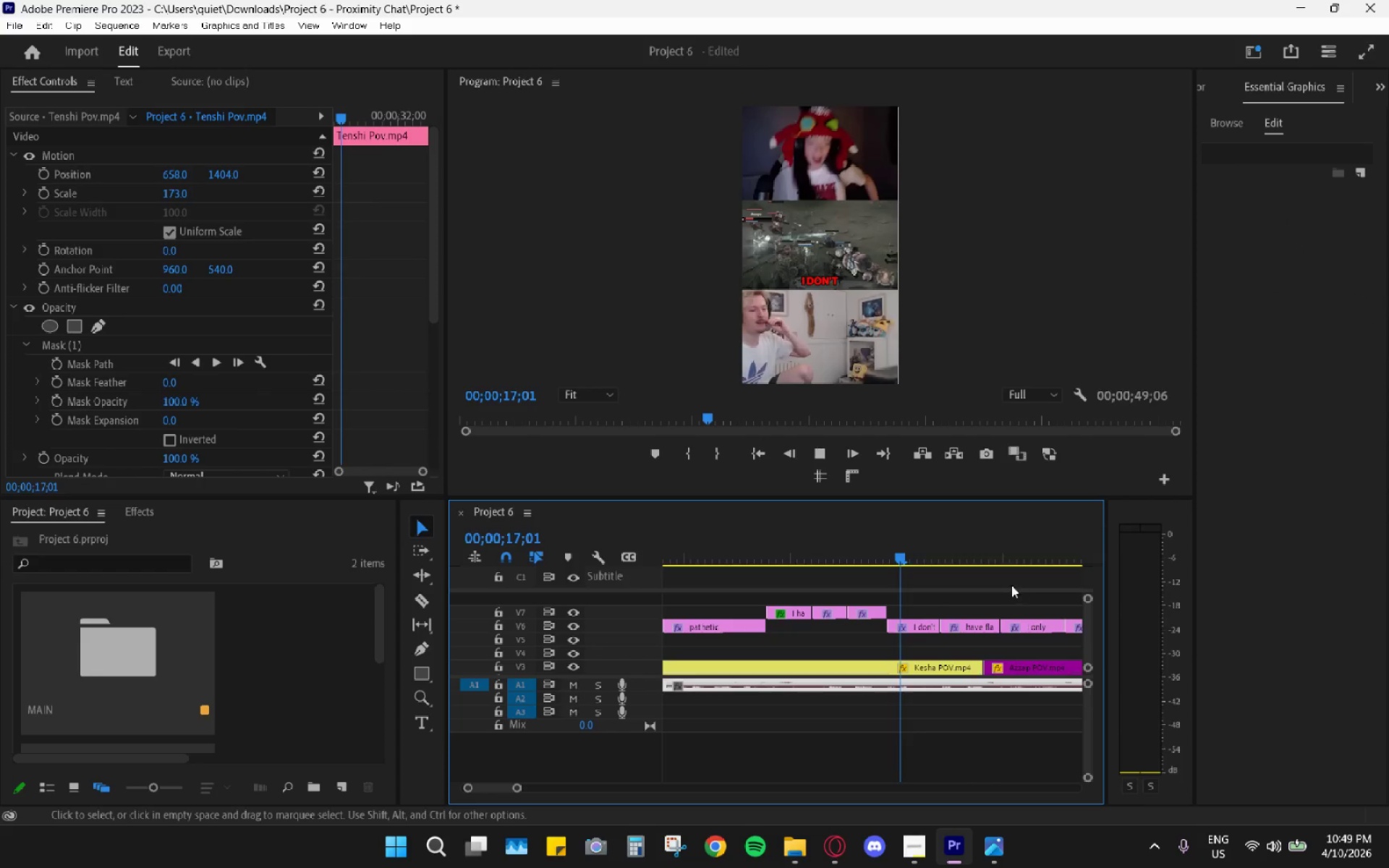 
key(Space)
 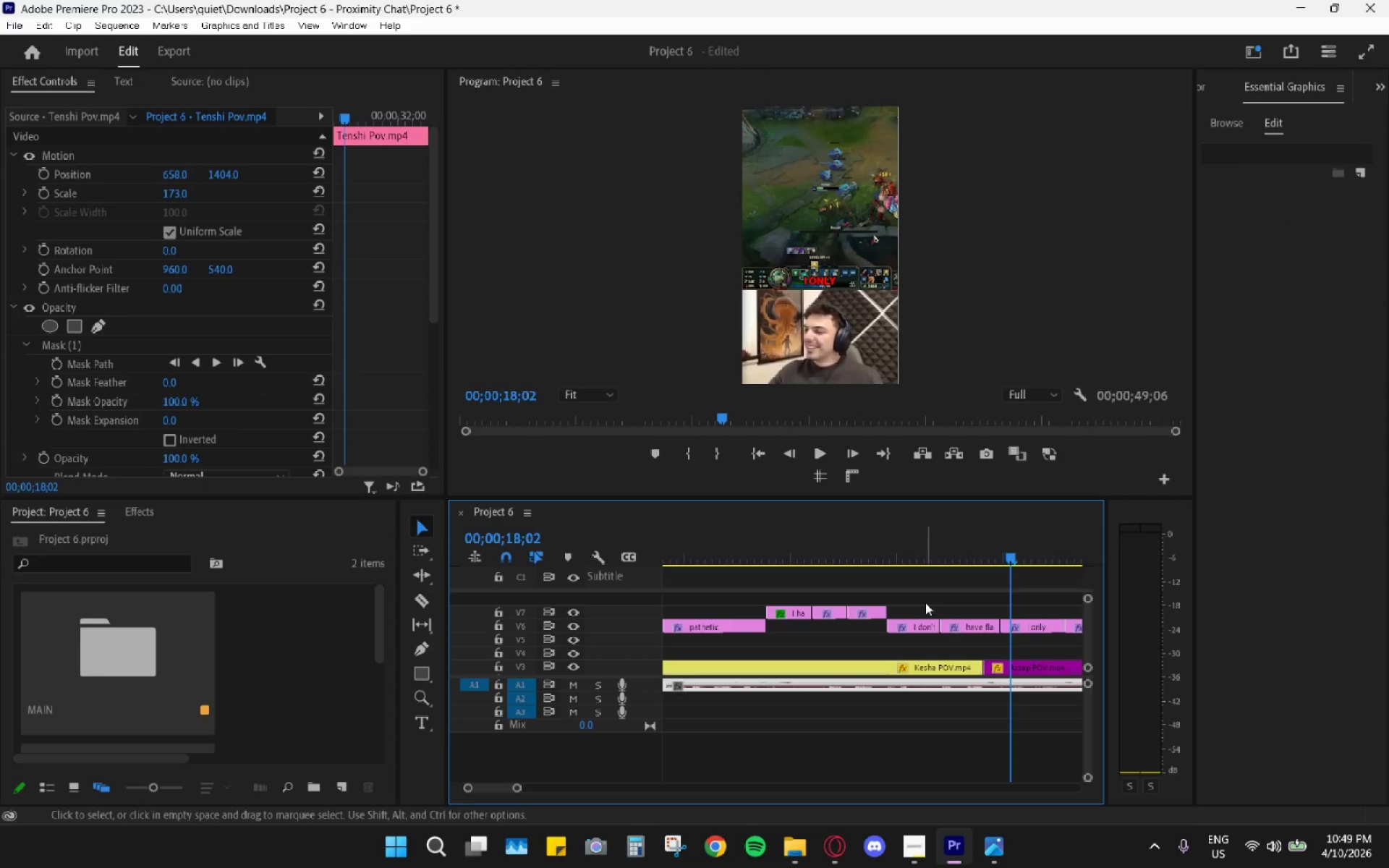 
left_click_drag(start_coordinate=[925, 603], to_coordinate=[961, 621])
 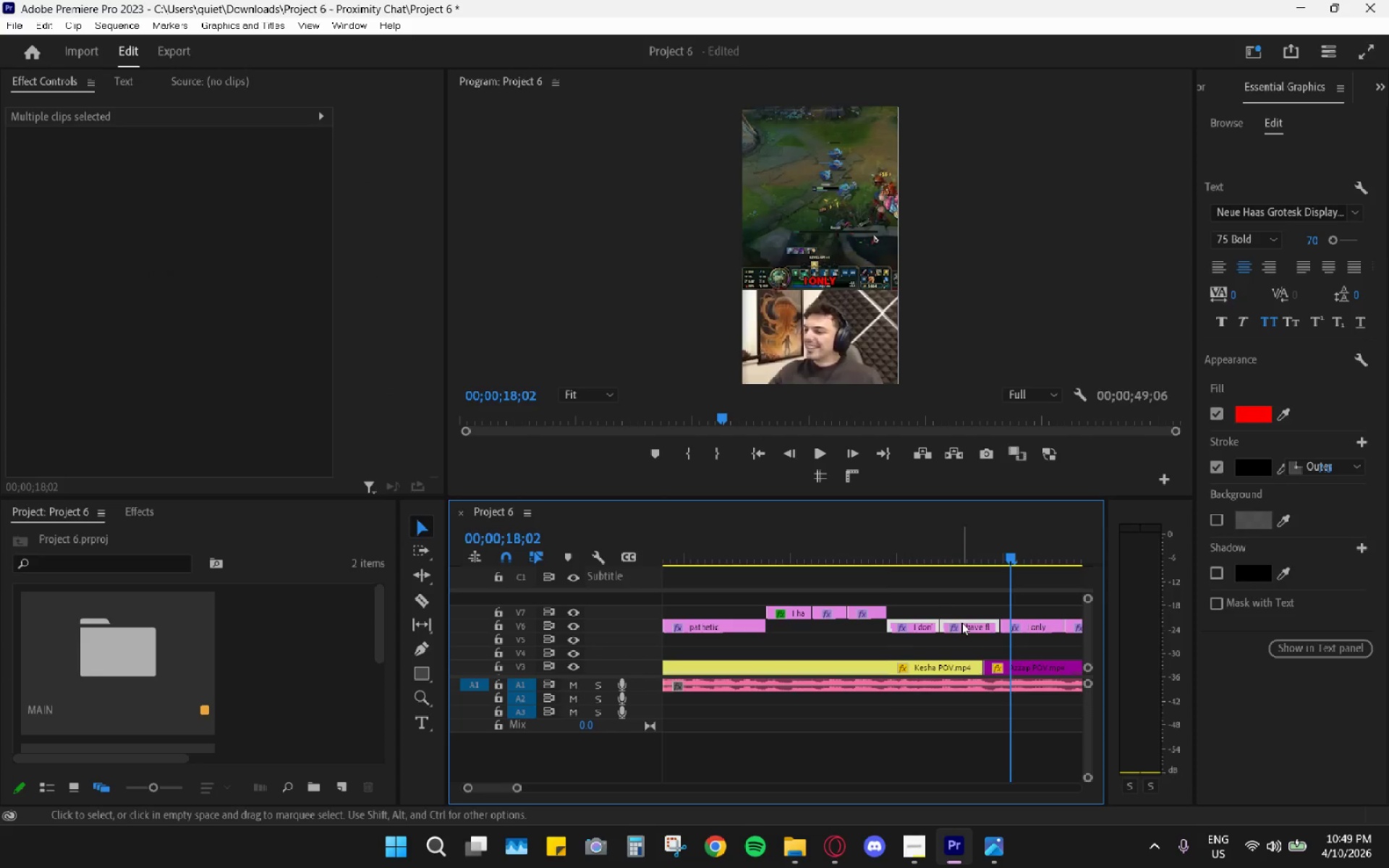 
left_click_drag(start_coordinate=[961, 622], to_coordinate=[959, 610])
 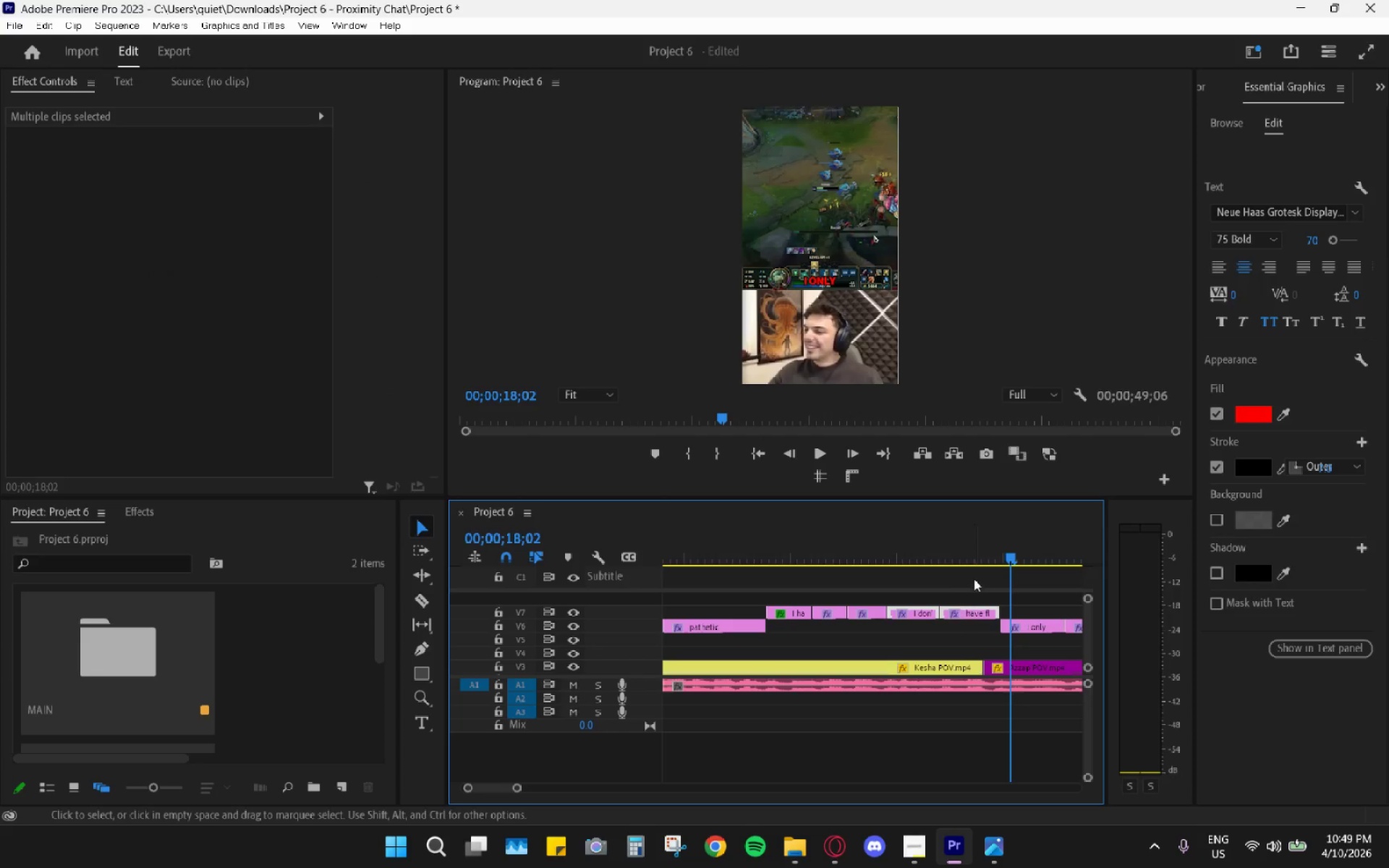 
key(Space)
 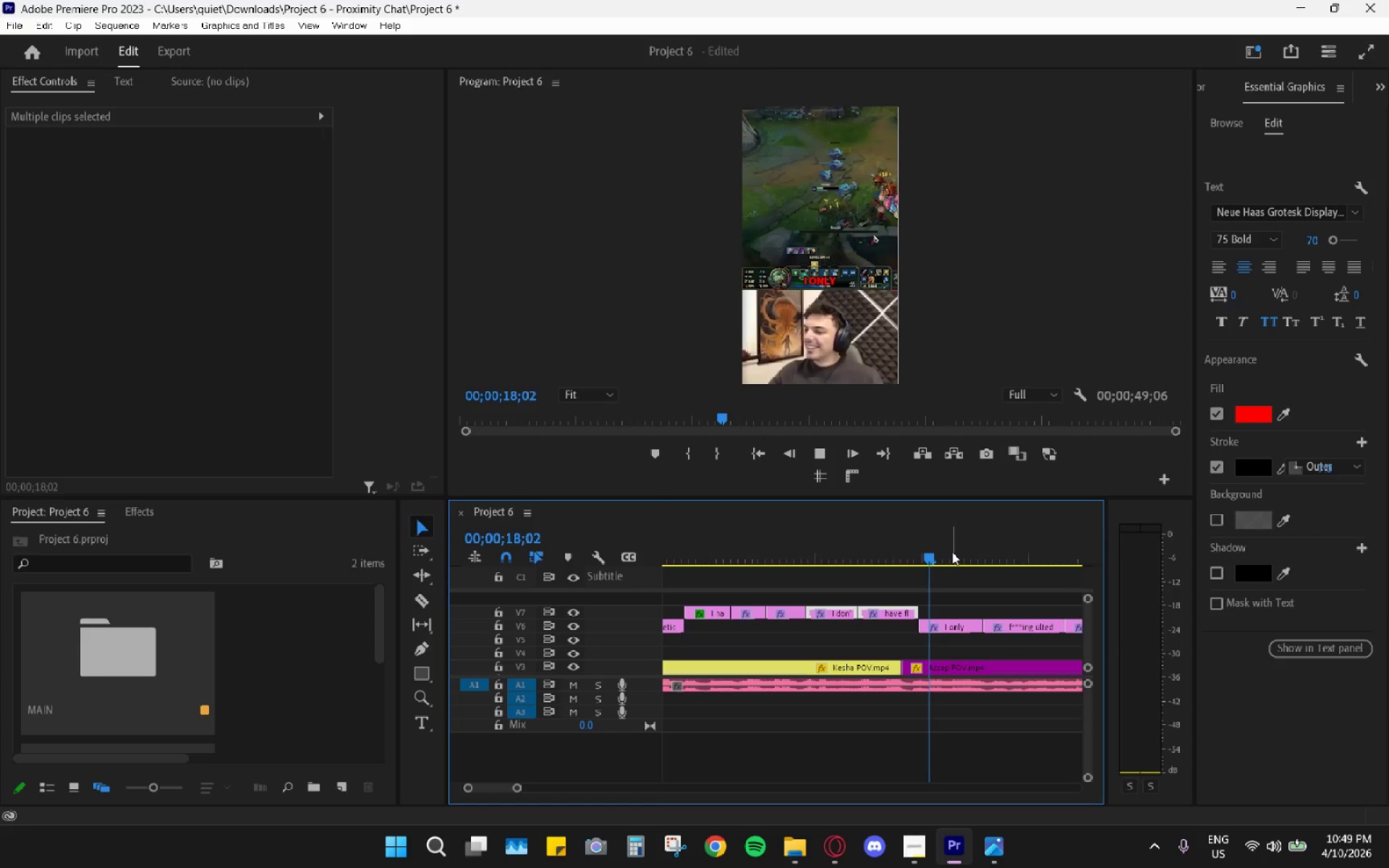 
scroll: coordinate [974, 579], scroll_direction: down, amount: 3.0
 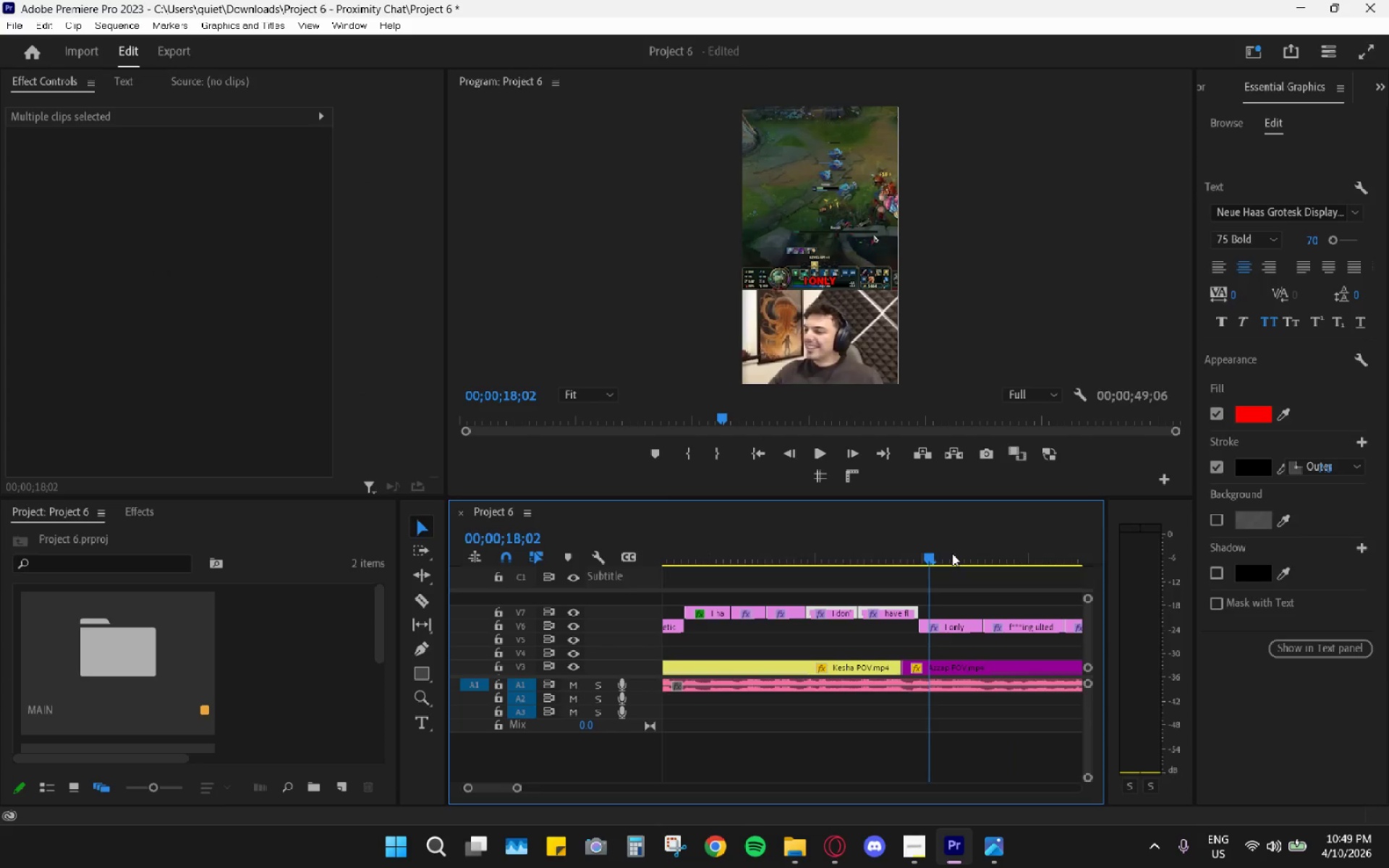 
left_click([953, 545])
 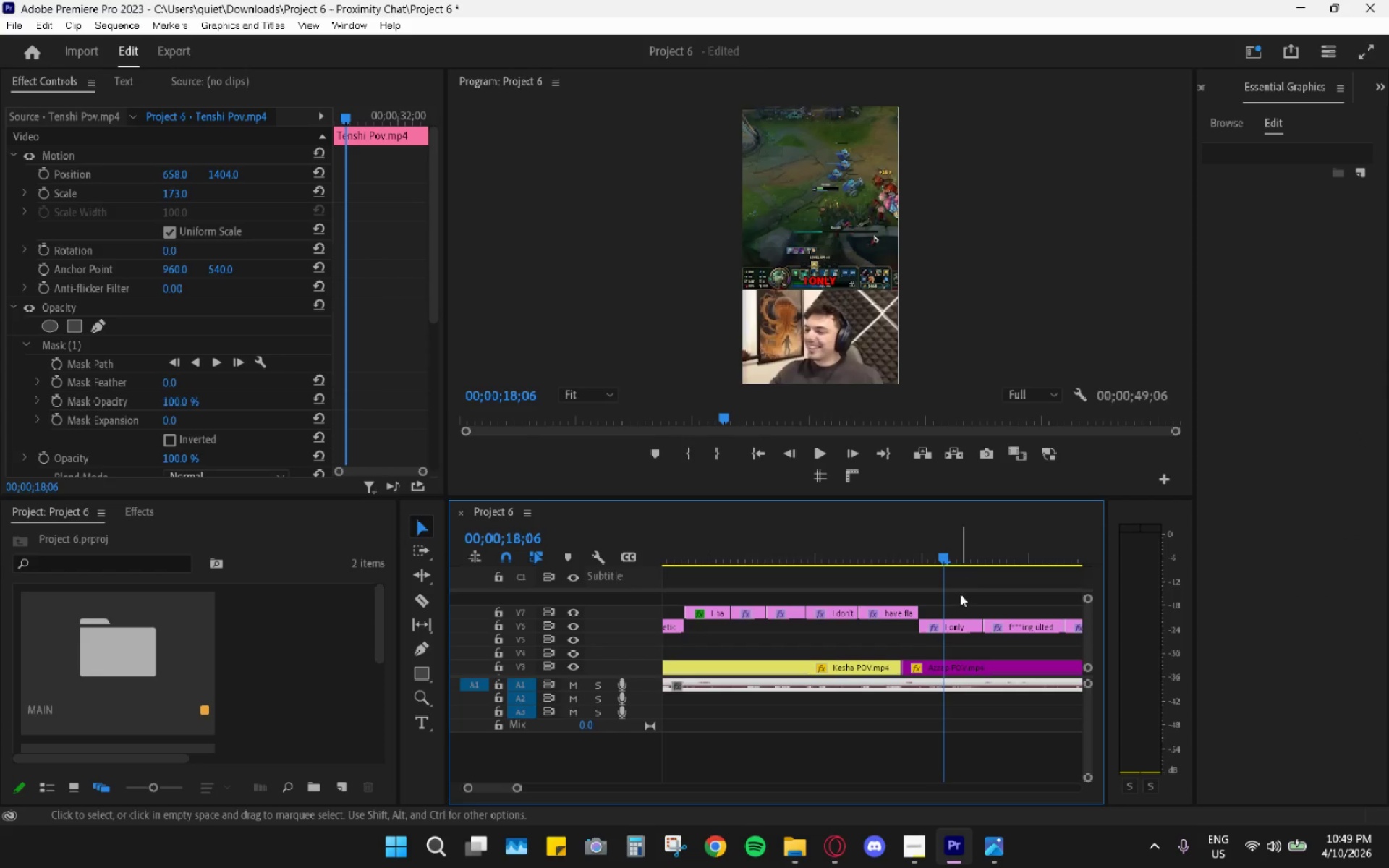 
scroll: coordinate [963, 603], scroll_direction: down, amount: 4.0
 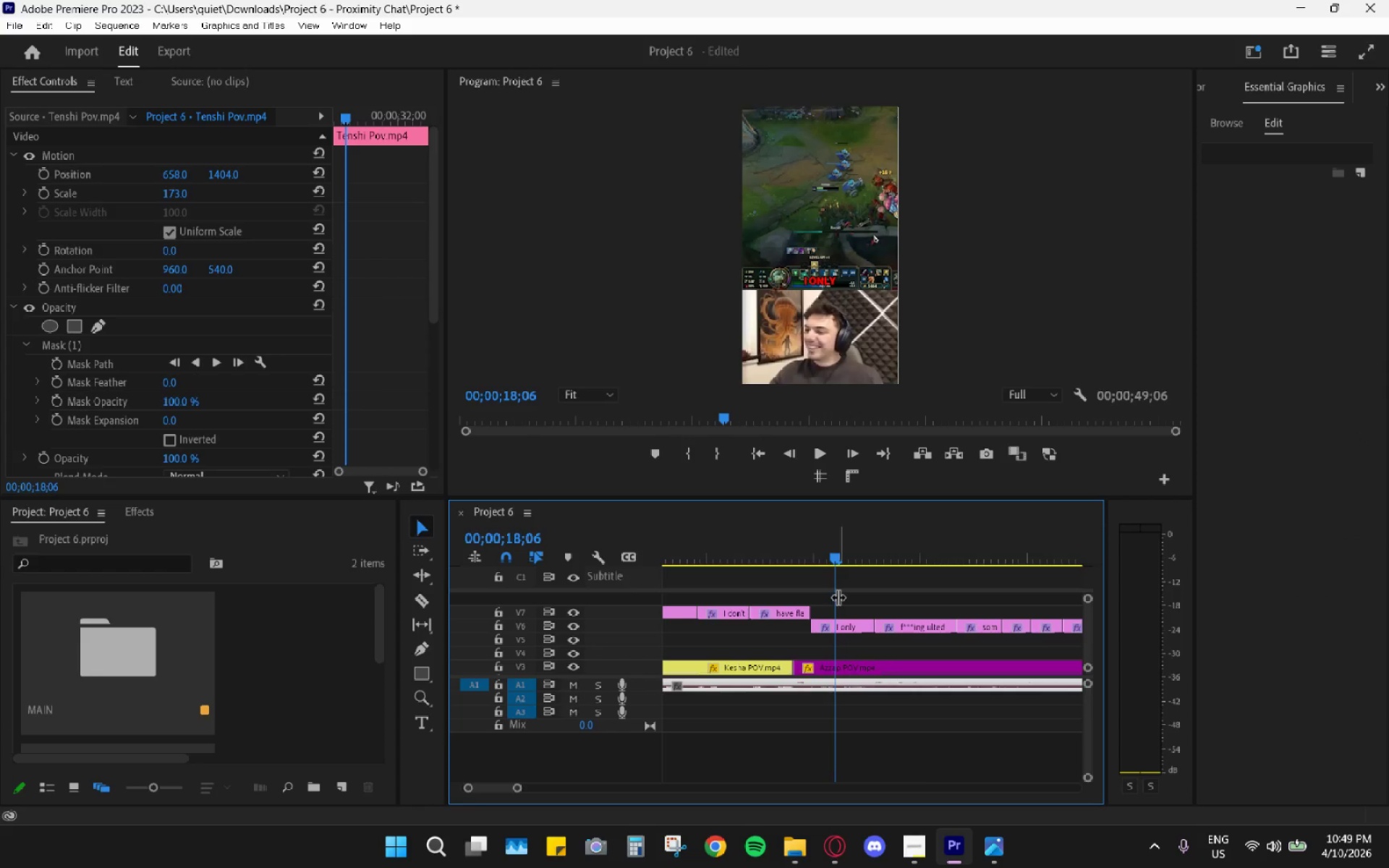 
left_click_drag(start_coordinate=[855, 597], to_coordinate=[974, 624])
 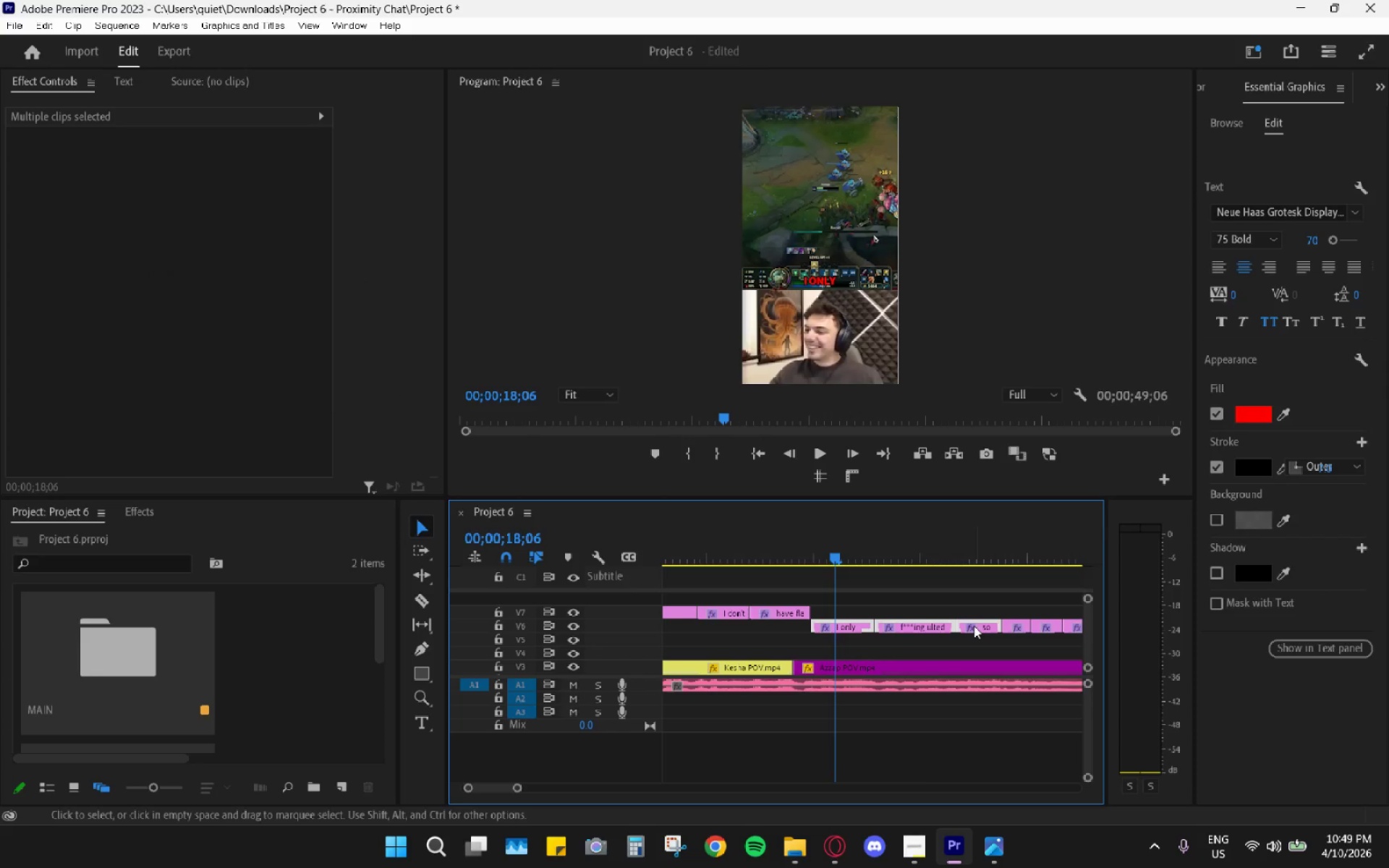 
left_click_drag(start_coordinate=[974, 626], to_coordinate=[970, 616])
 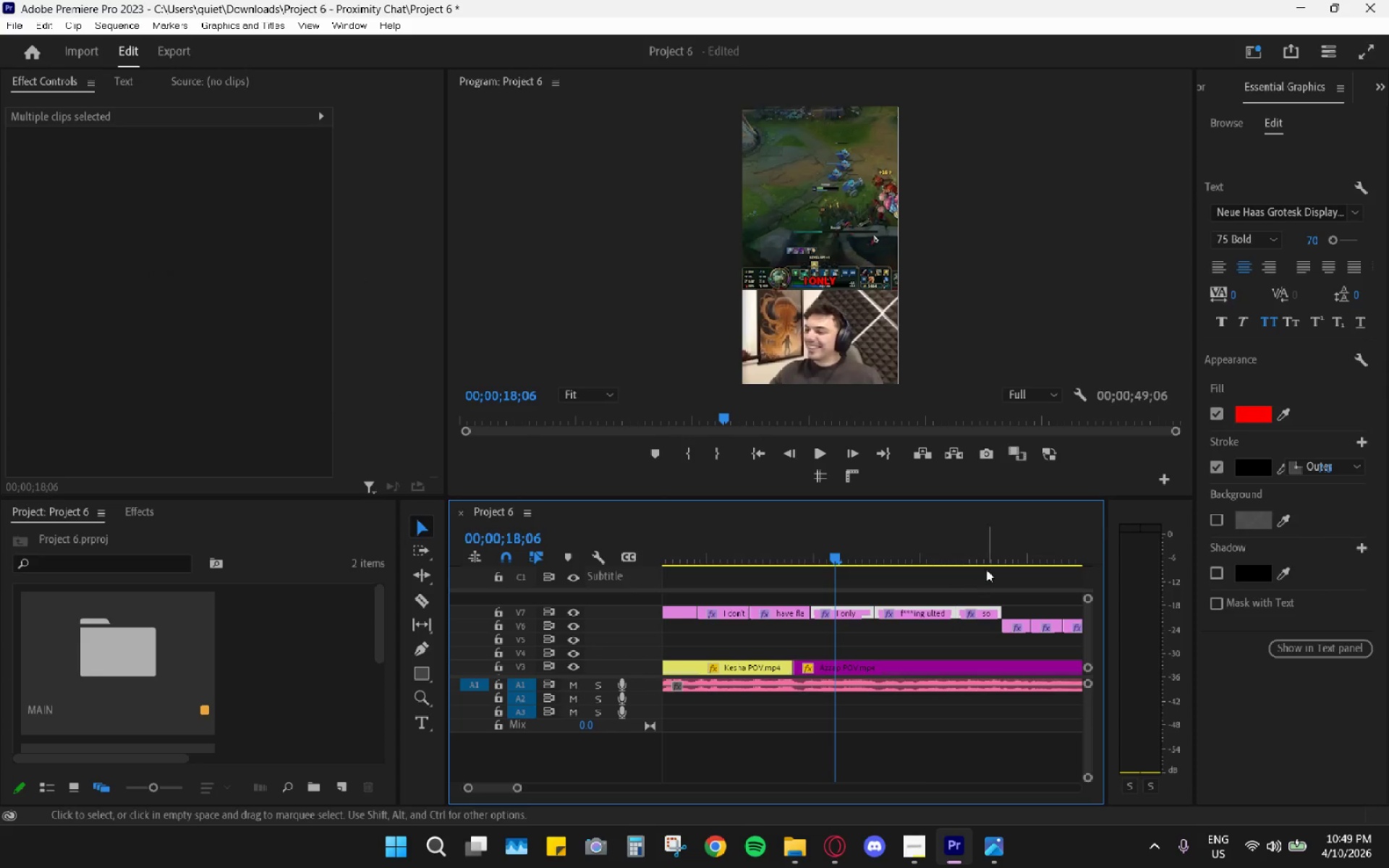 
left_click_drag(start_coordinate=[994, 558], to_coordinate=[1013, 556])
 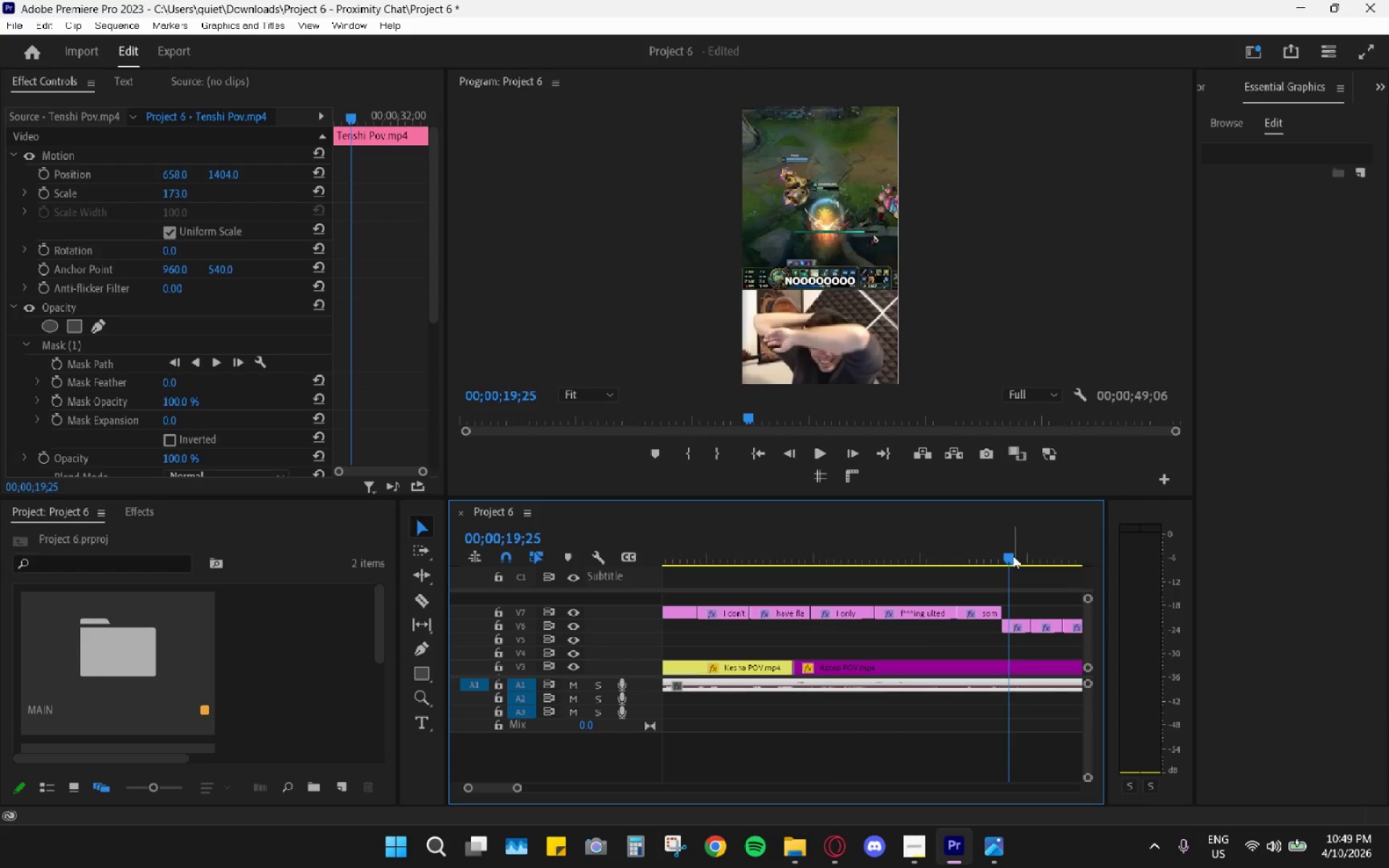 
key(Space)
 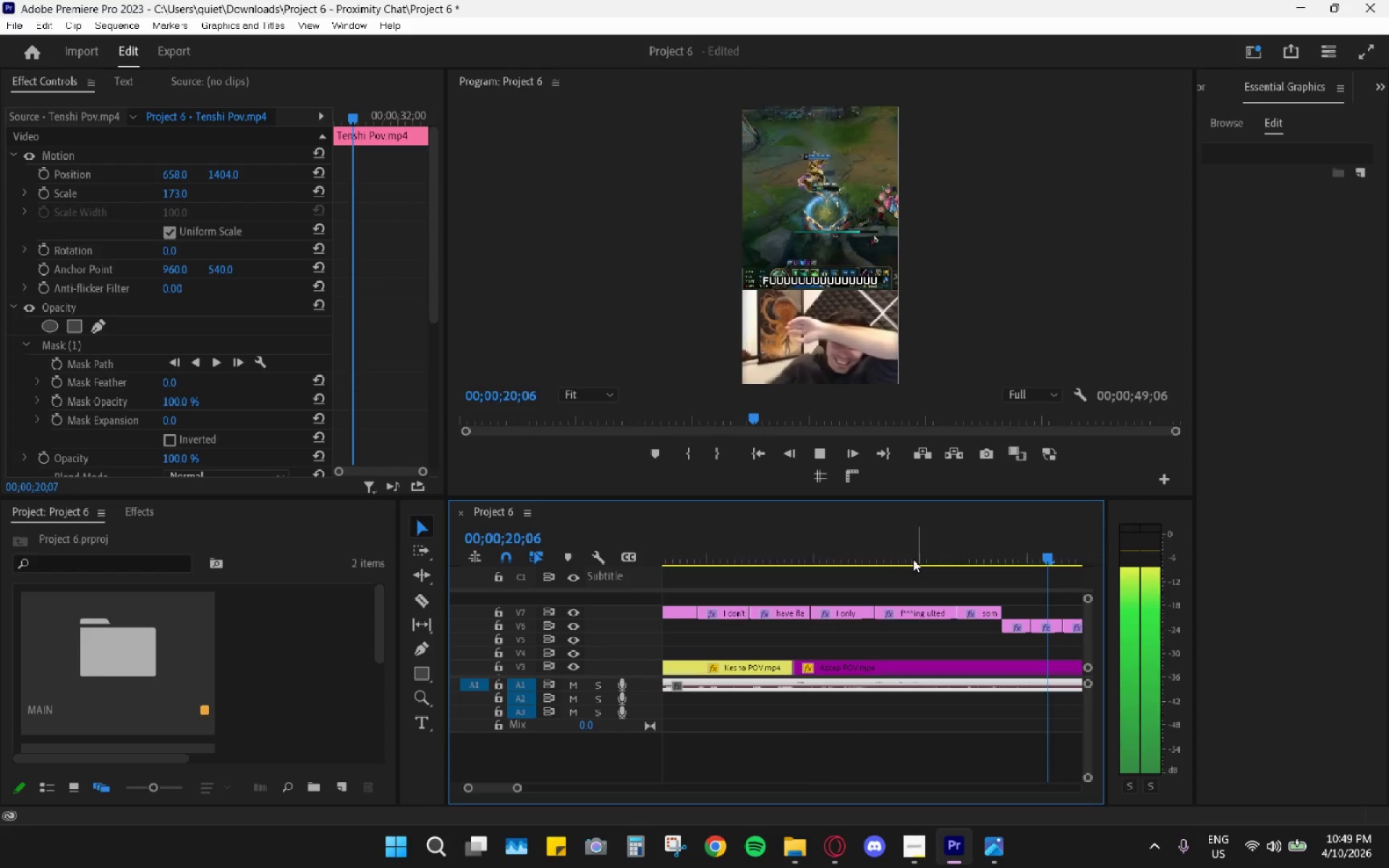 
key(Space)
 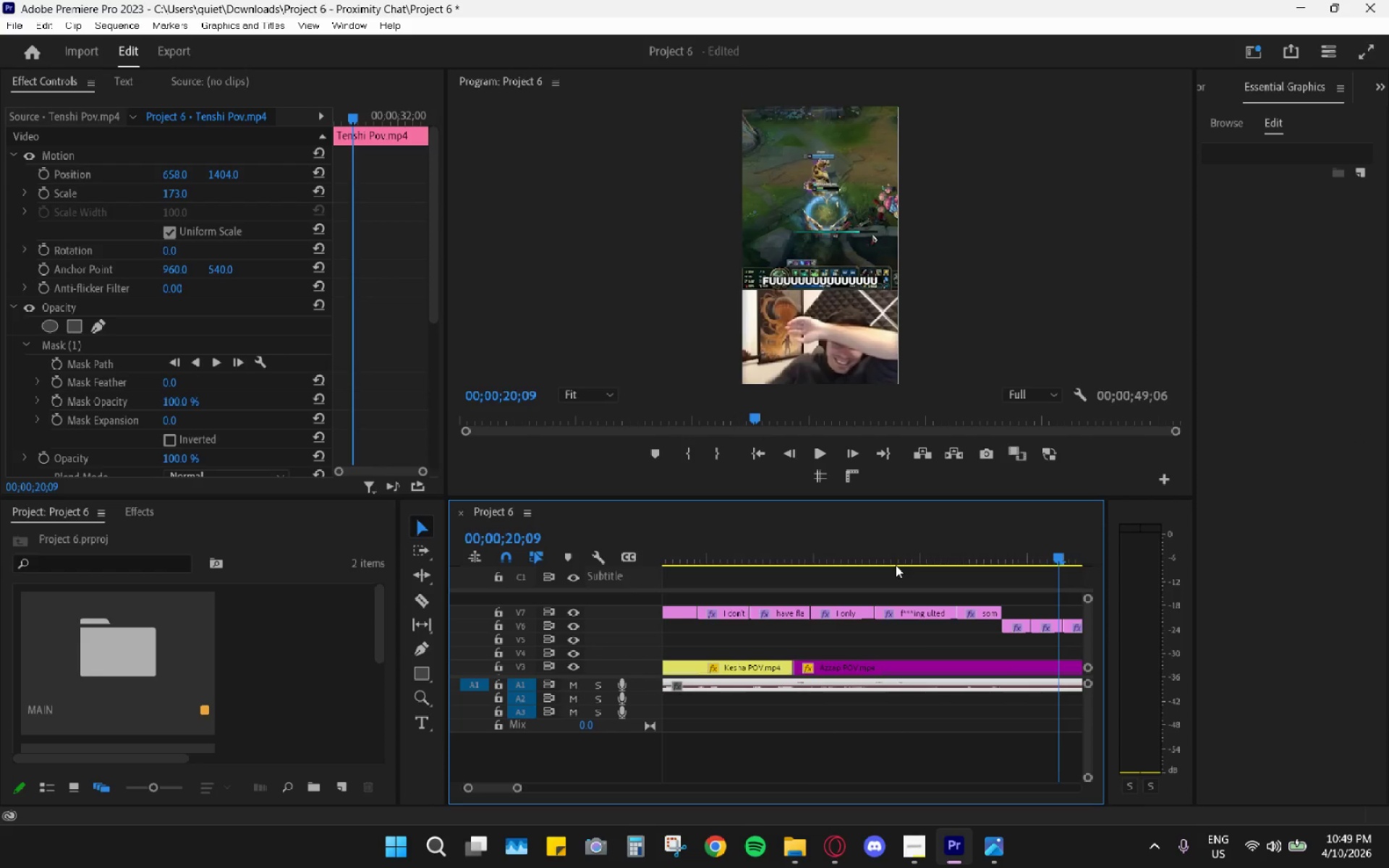 
scroll: coordinate [896, 566], scroll_direction: up, amount: 4.0
 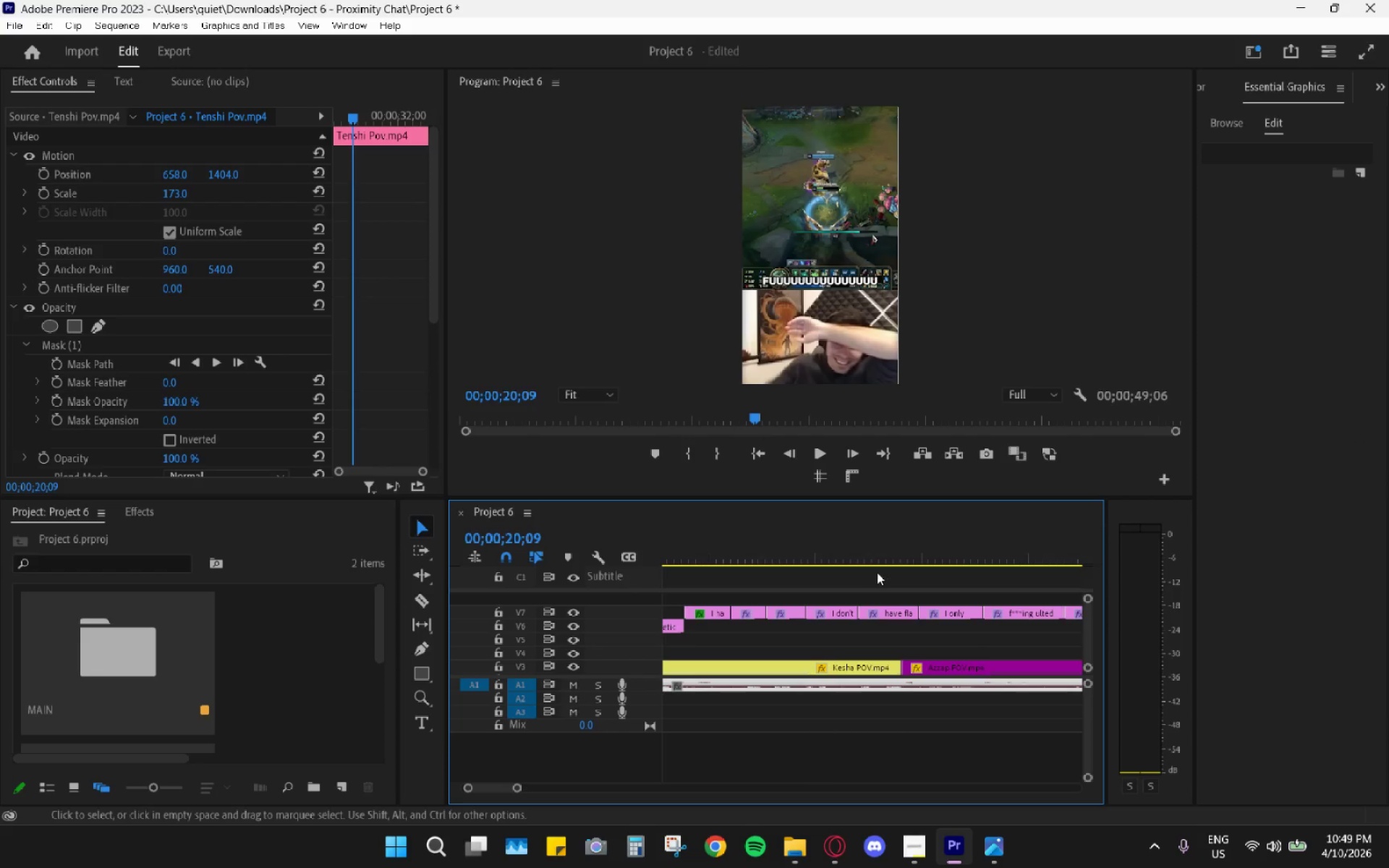 
left_click([776, 550])
 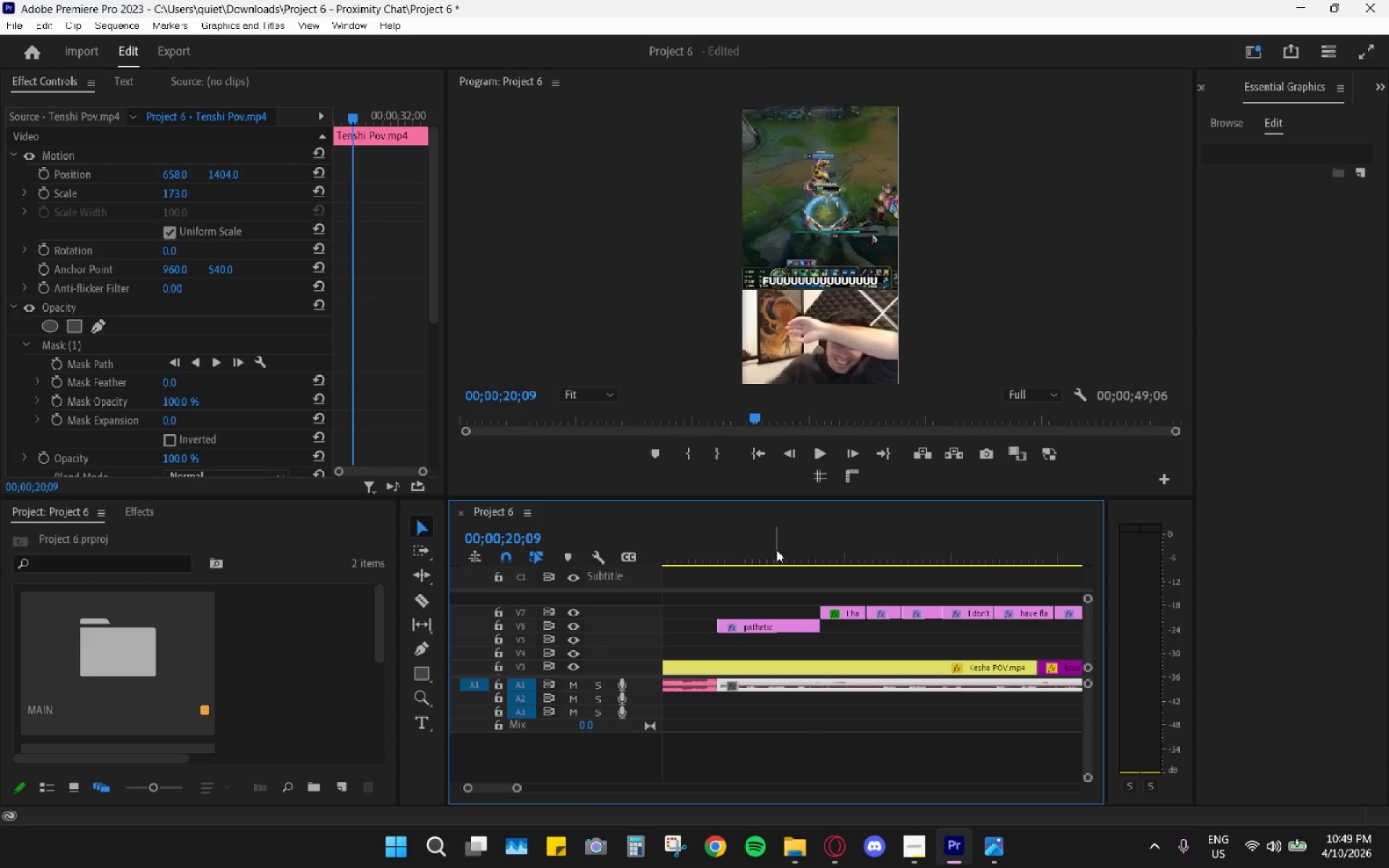 
scroll: coordinate [776, 563], scroll_direction: up, amount: 5.0
 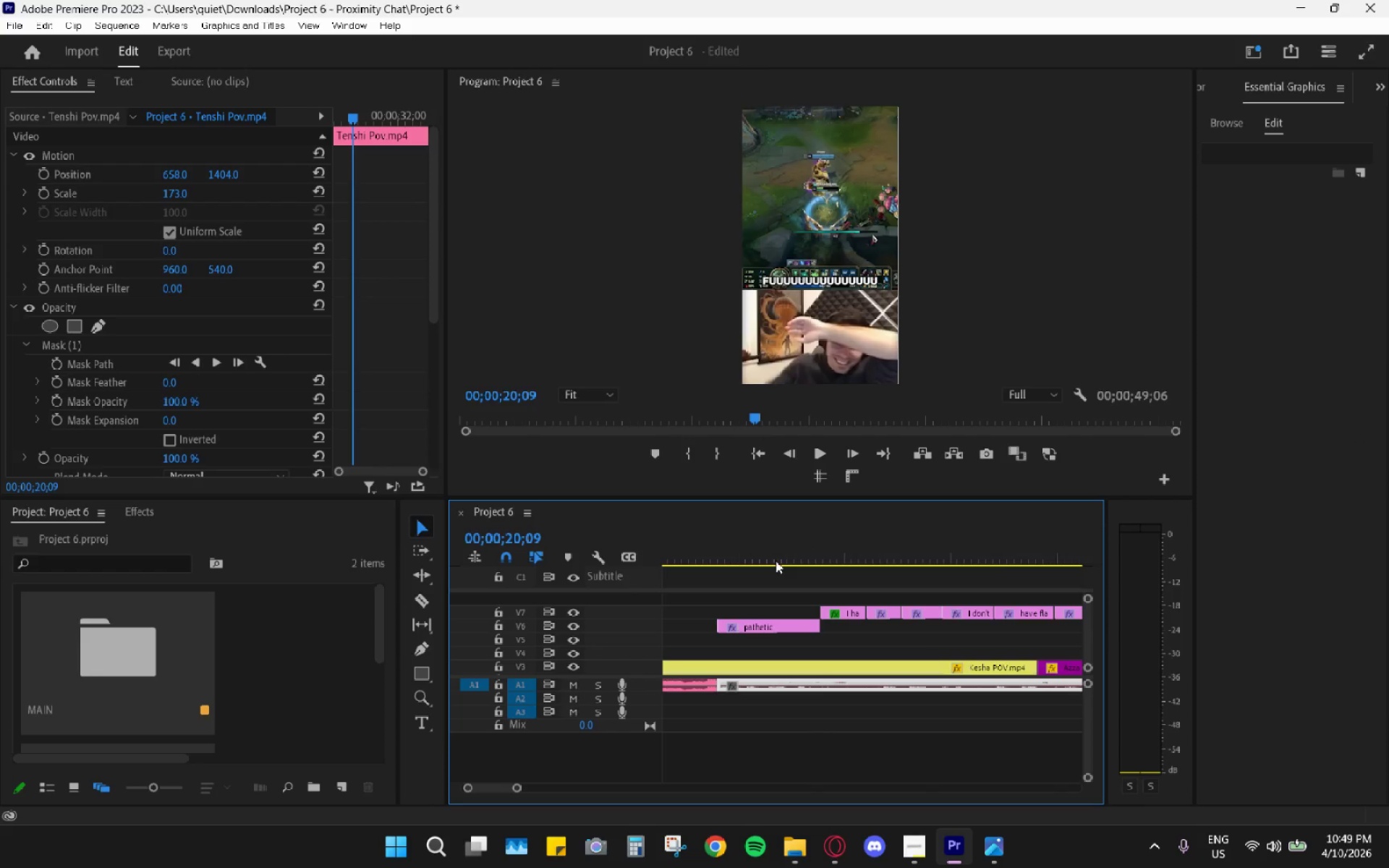 
left_click_drag(start_coordinate=[780, 550], to_coordinate=[738, 548])
 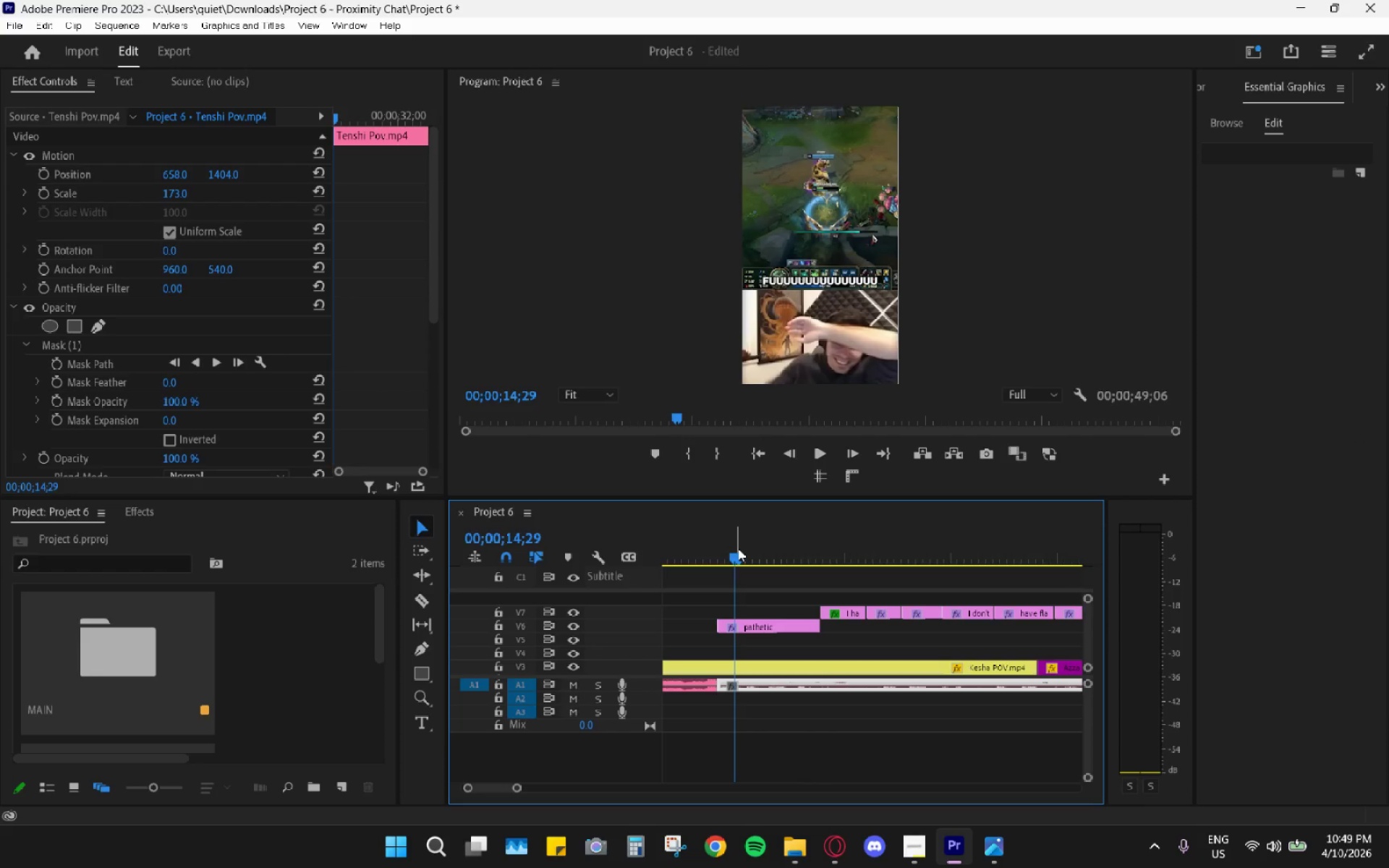 
key(Space)
 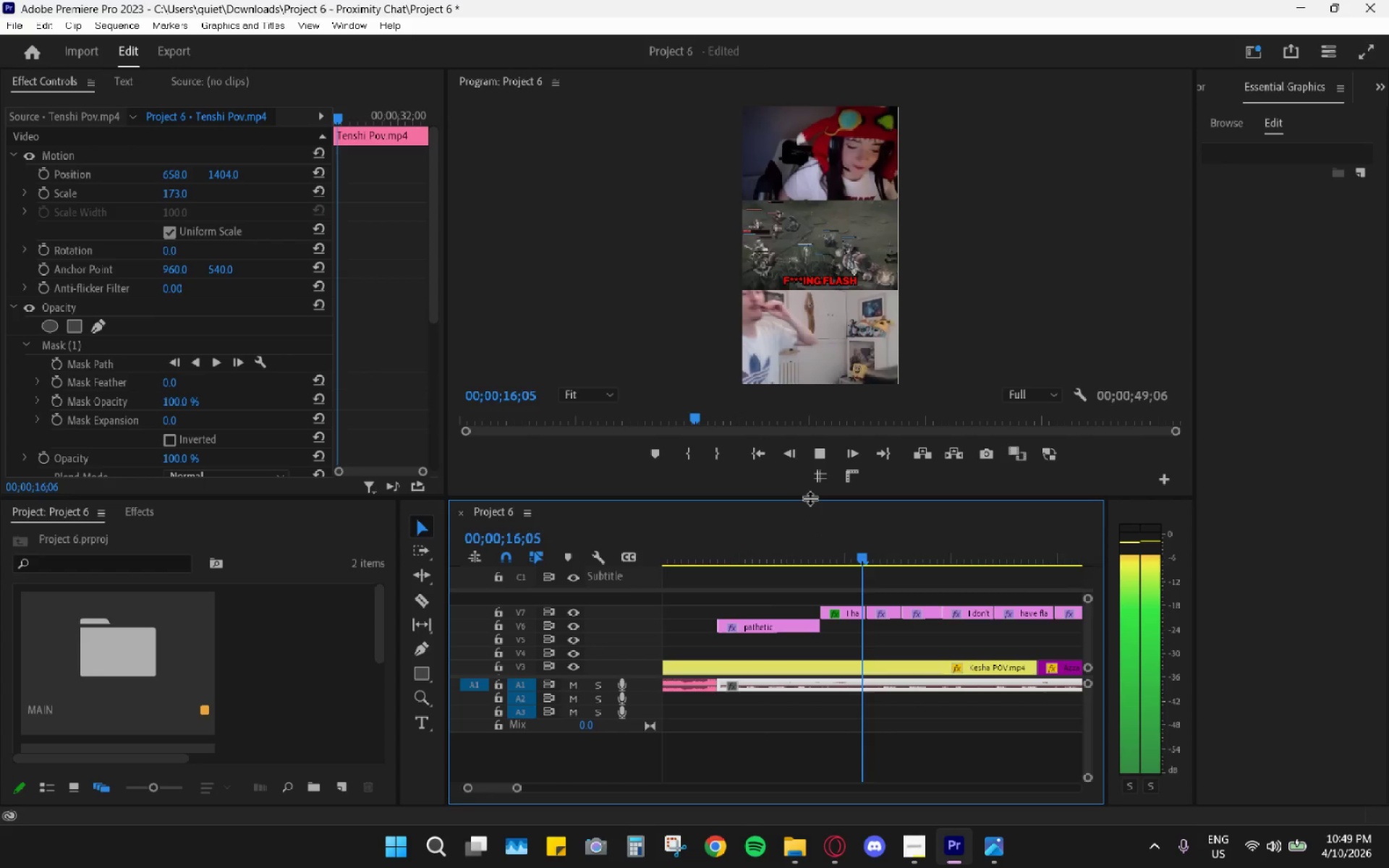 
key(Space)
 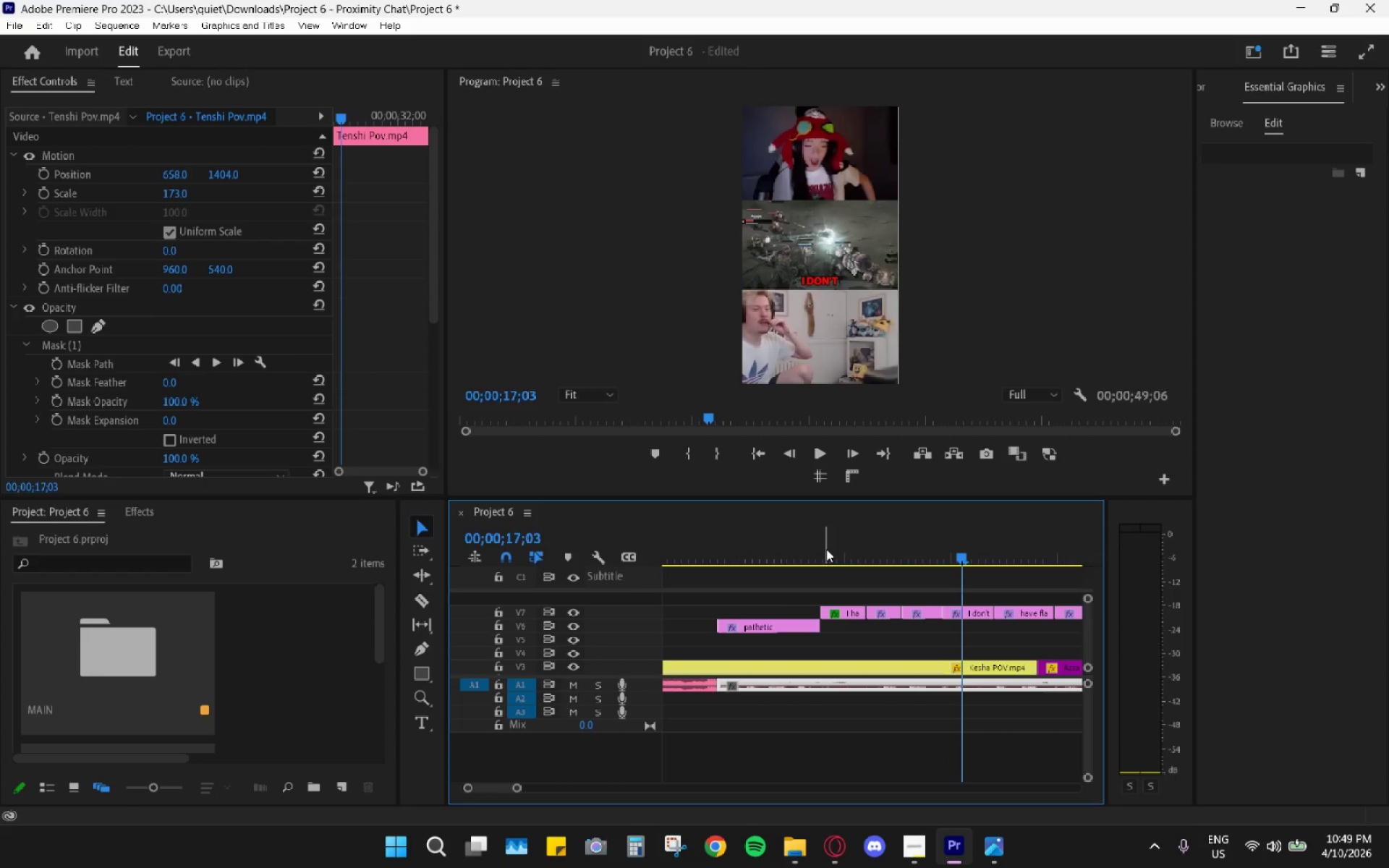 
left_click_drag(start_coordinate=[831, 555], to_coordinate=[844, 561])
 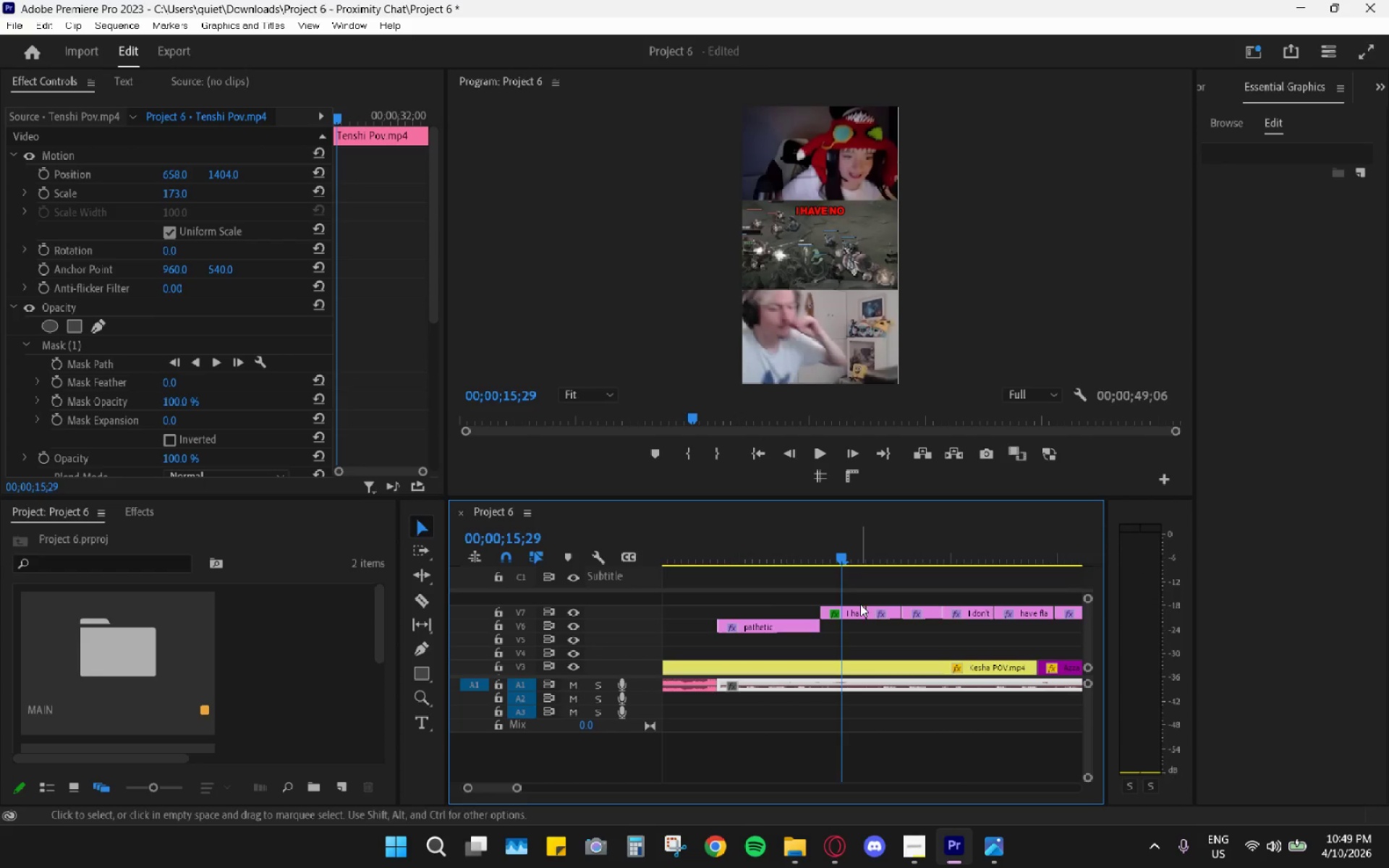 
left_click([855, 609])
 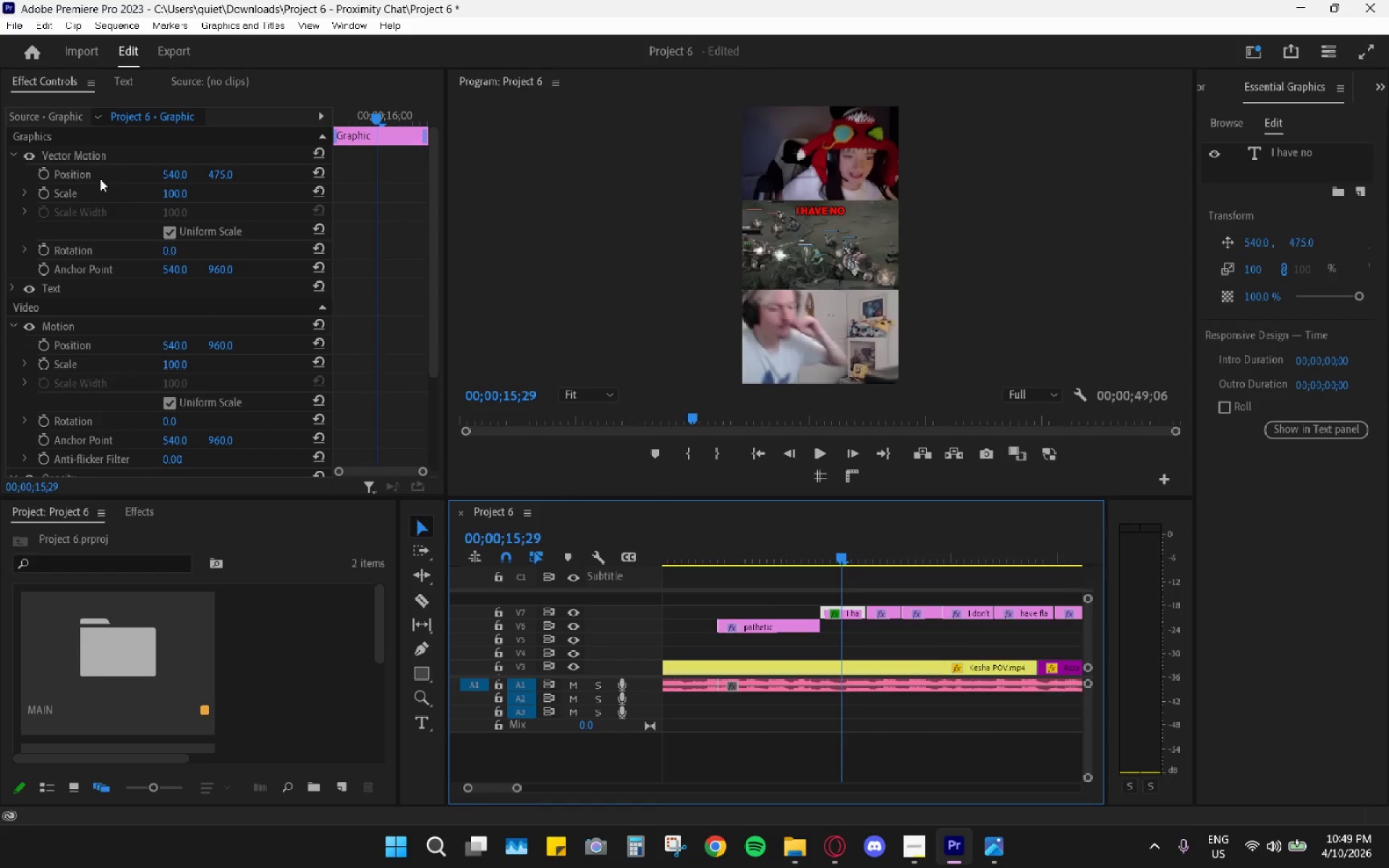 
left_click([107, 161])
 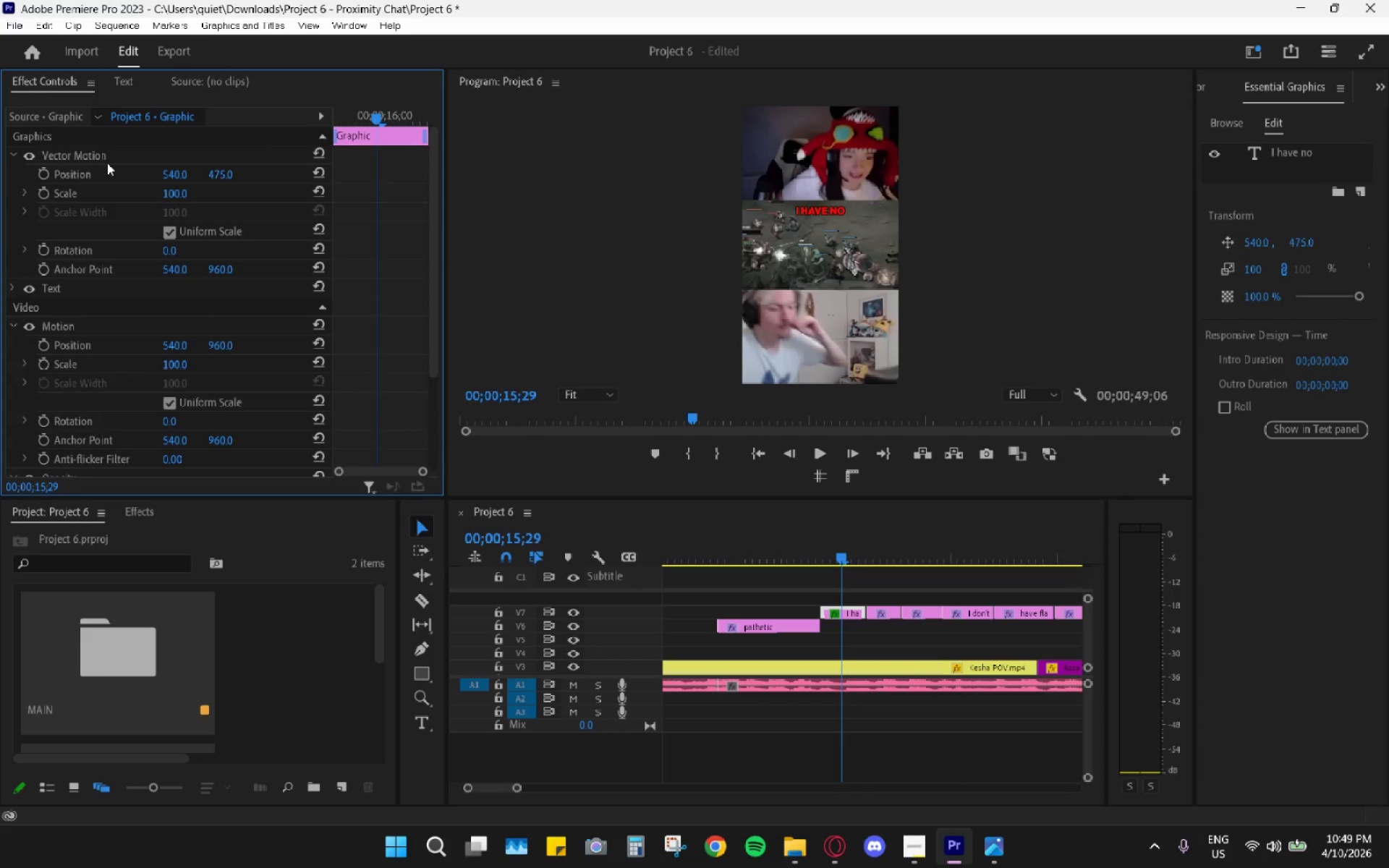 
left_click_drag(start_coordinate=[108, 161], to_coordinate=[111, 158])
 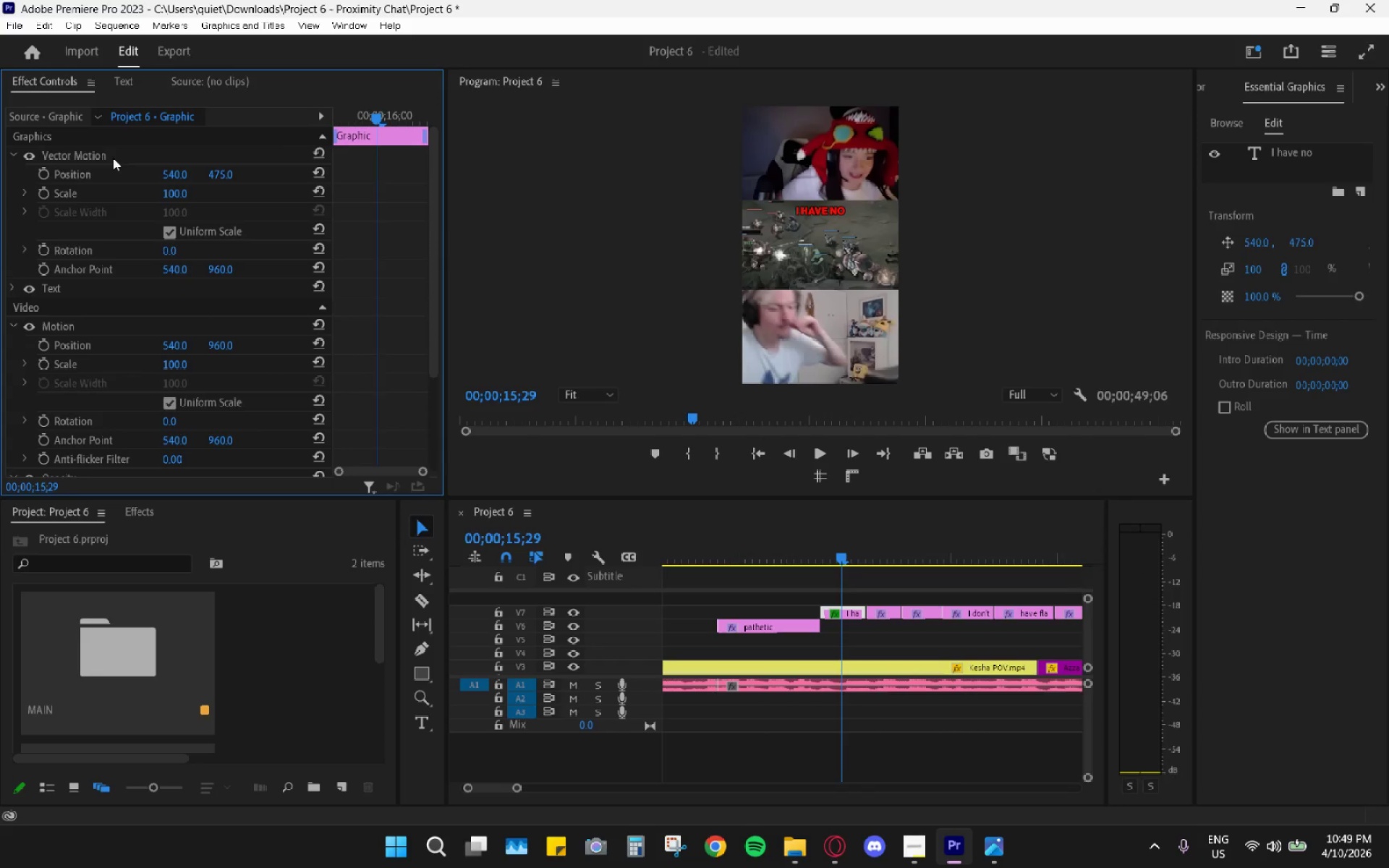 
double_click([115, 154])
 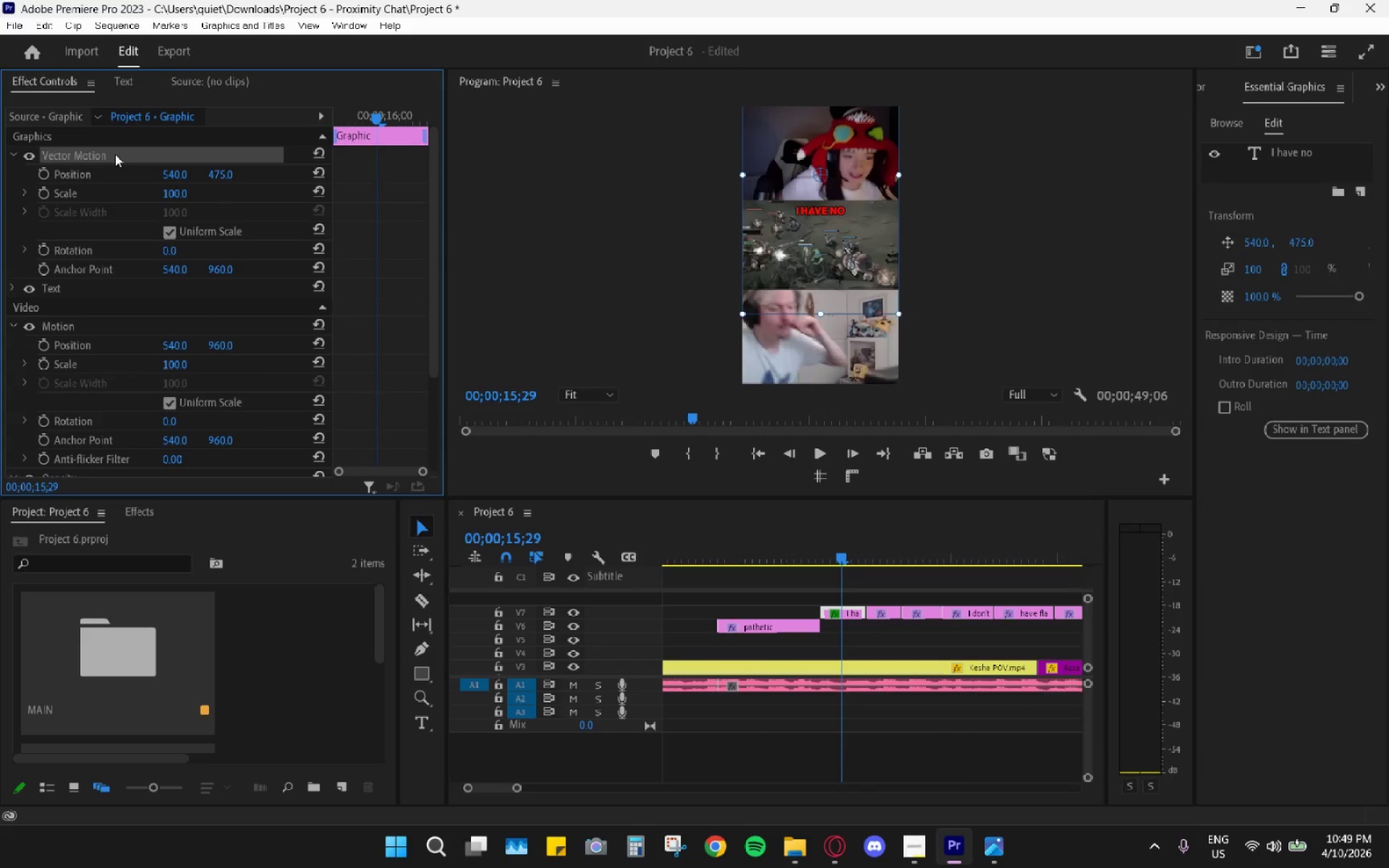 
key(Control+C)
 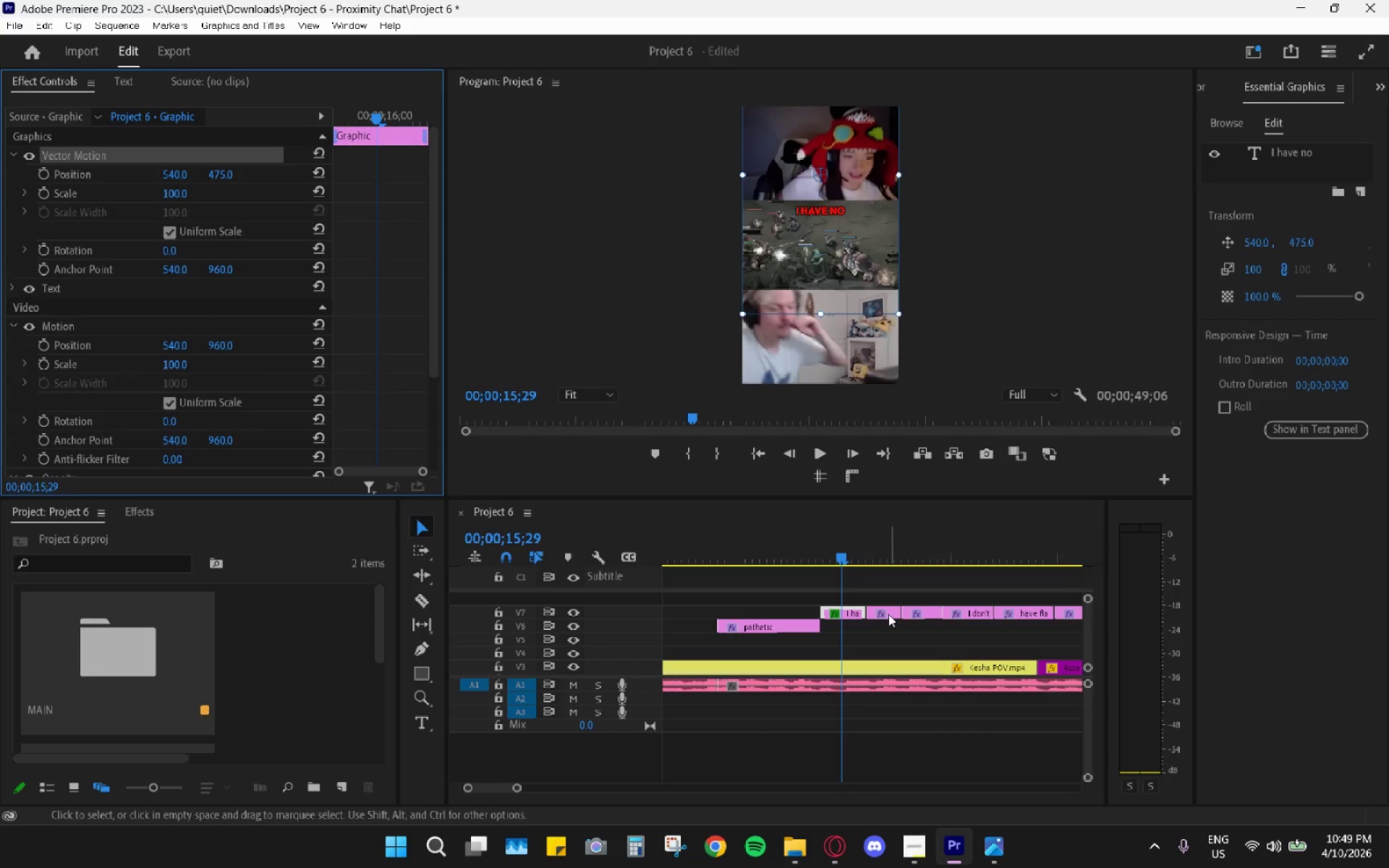 
key(Control+ControlLeft)
 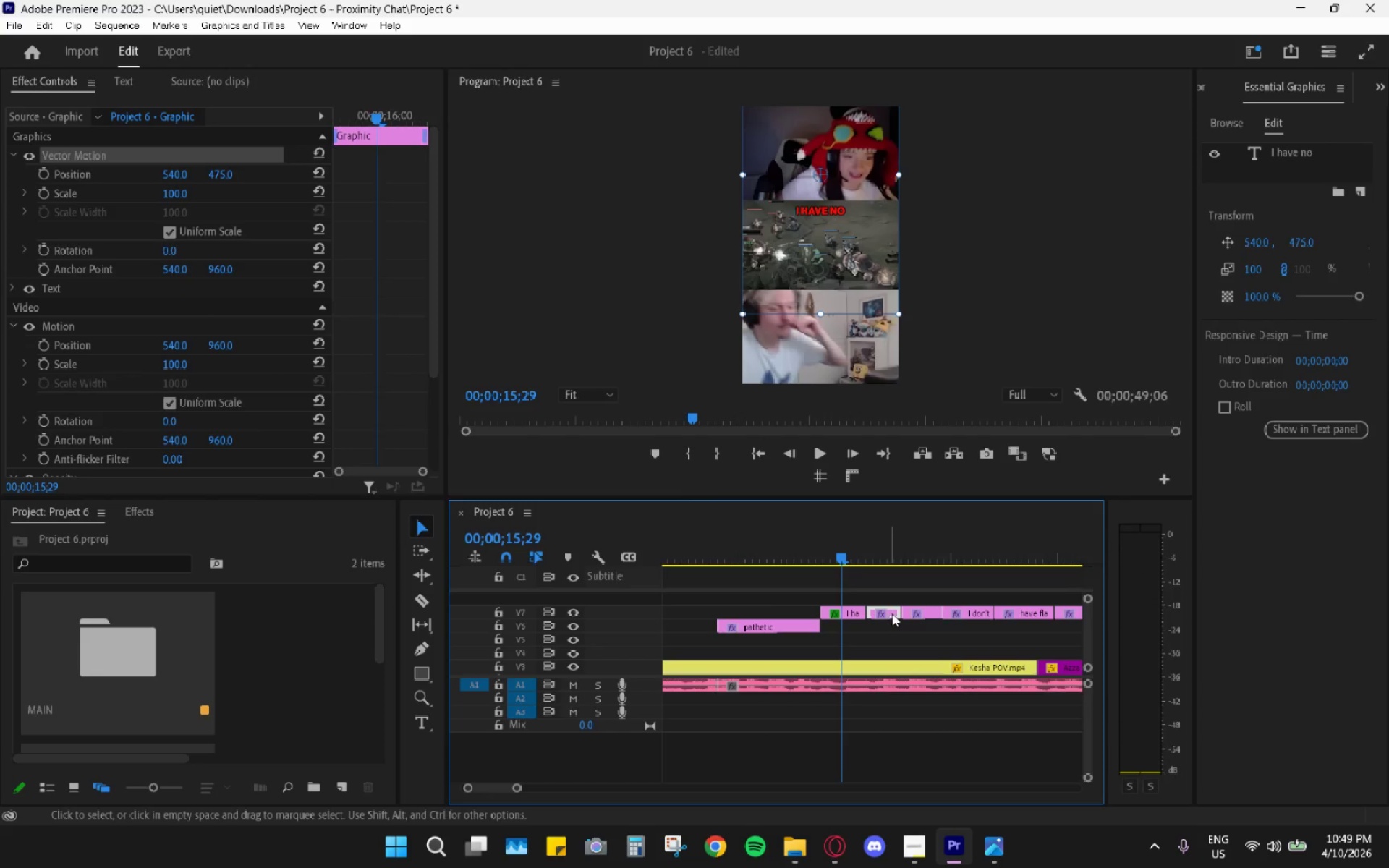 
key(Control+V)
 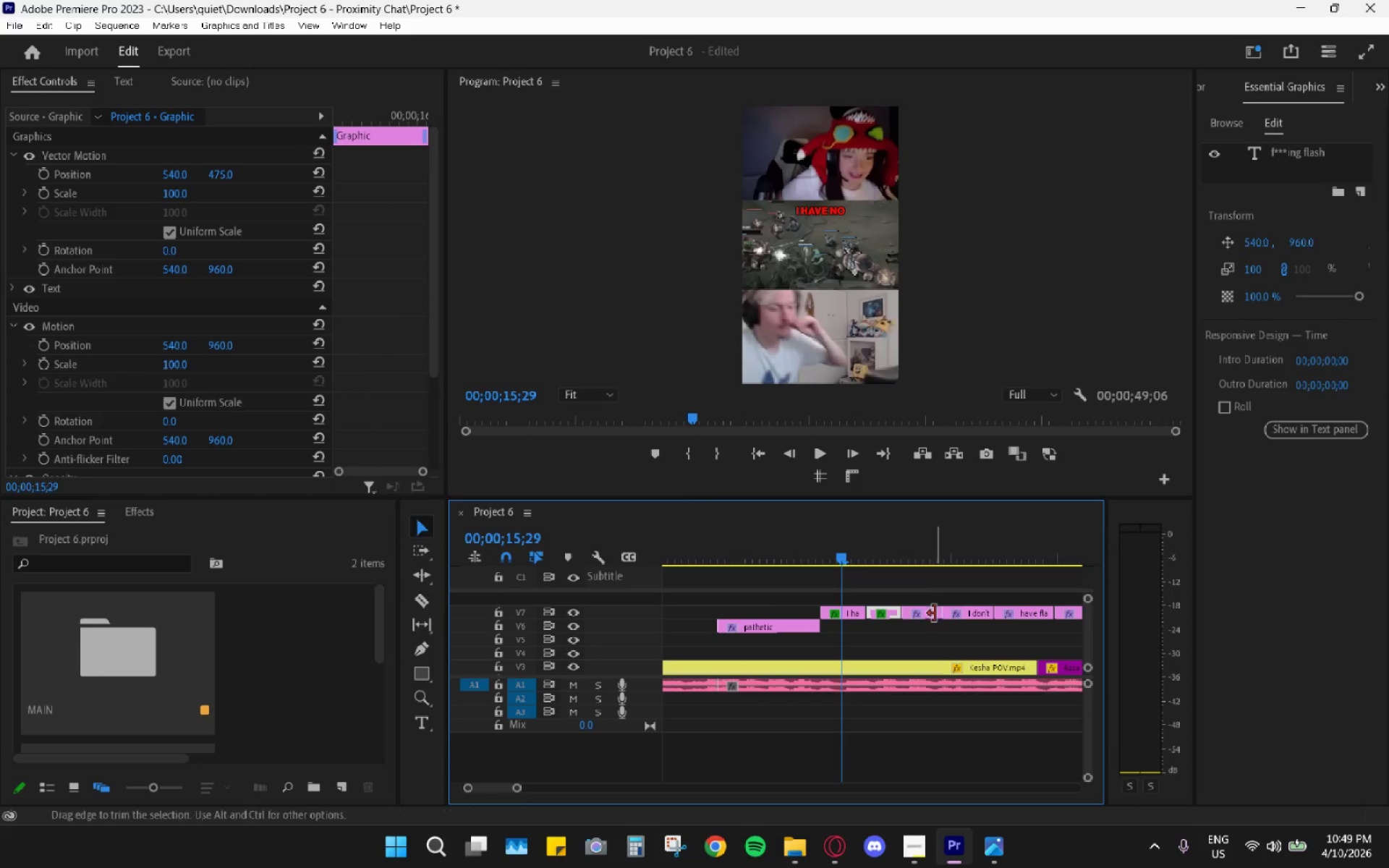 
left_click([935, 613])
 